 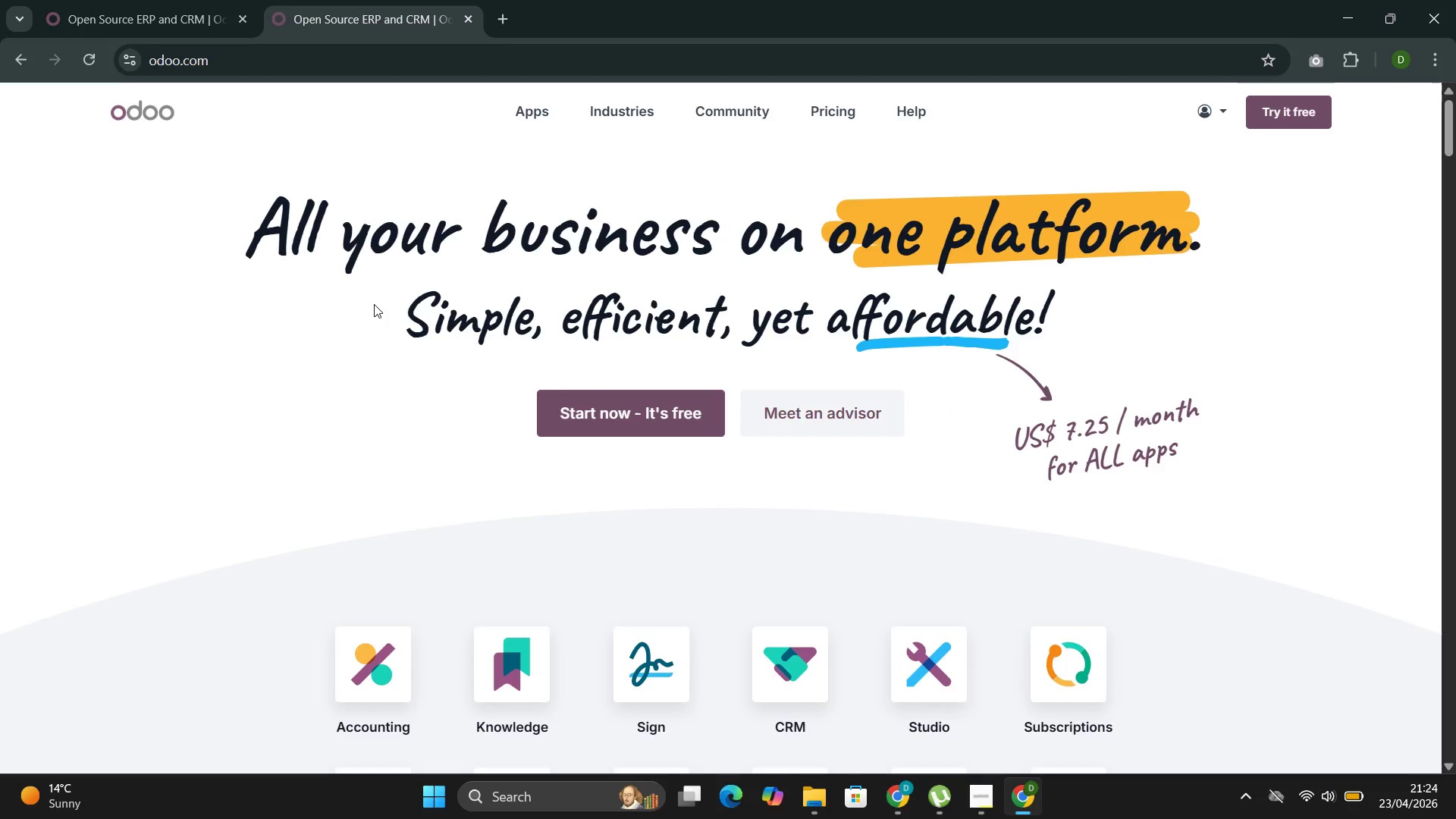 
left_click([635, 410])
 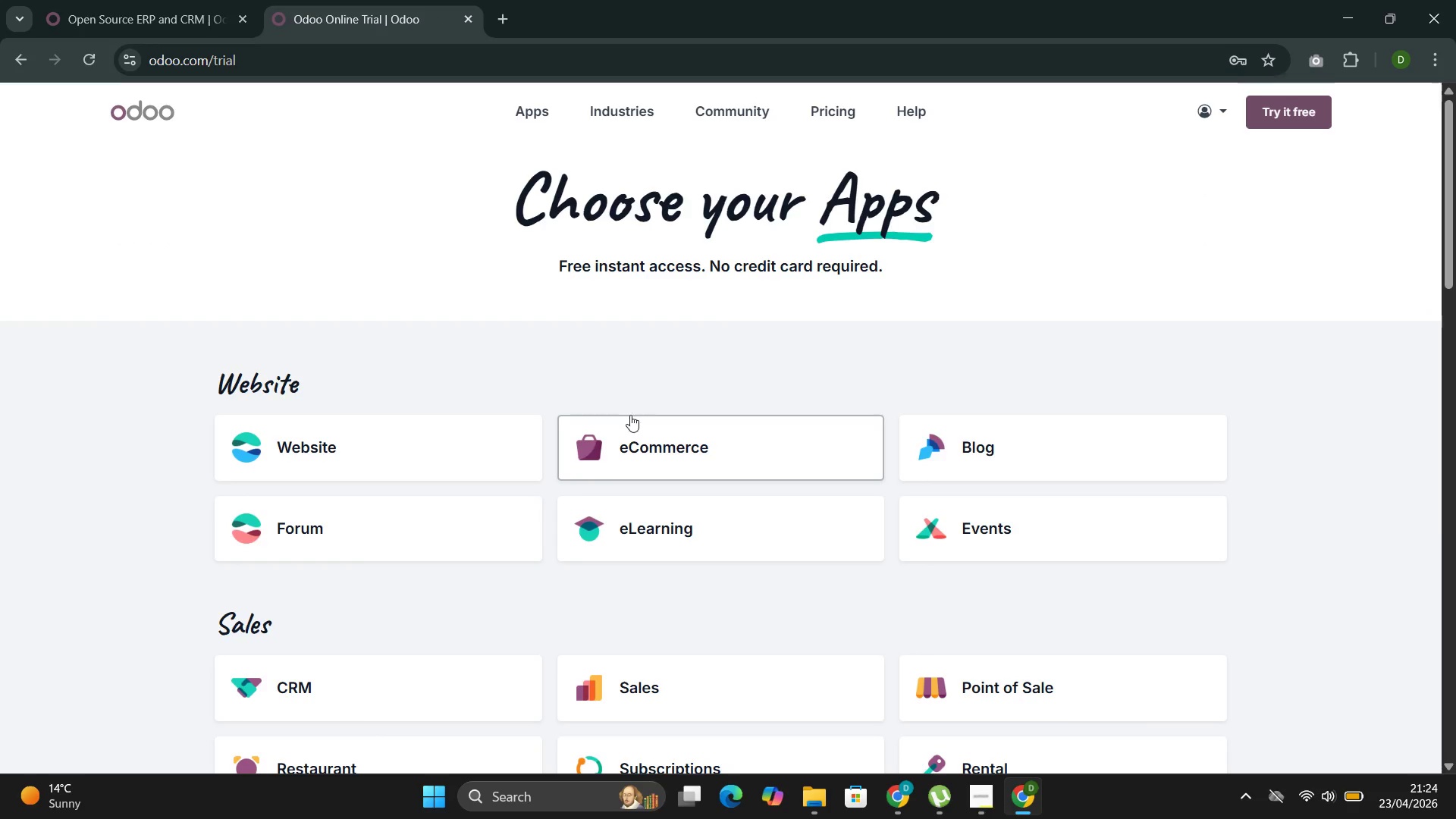 
wait(5.16)
 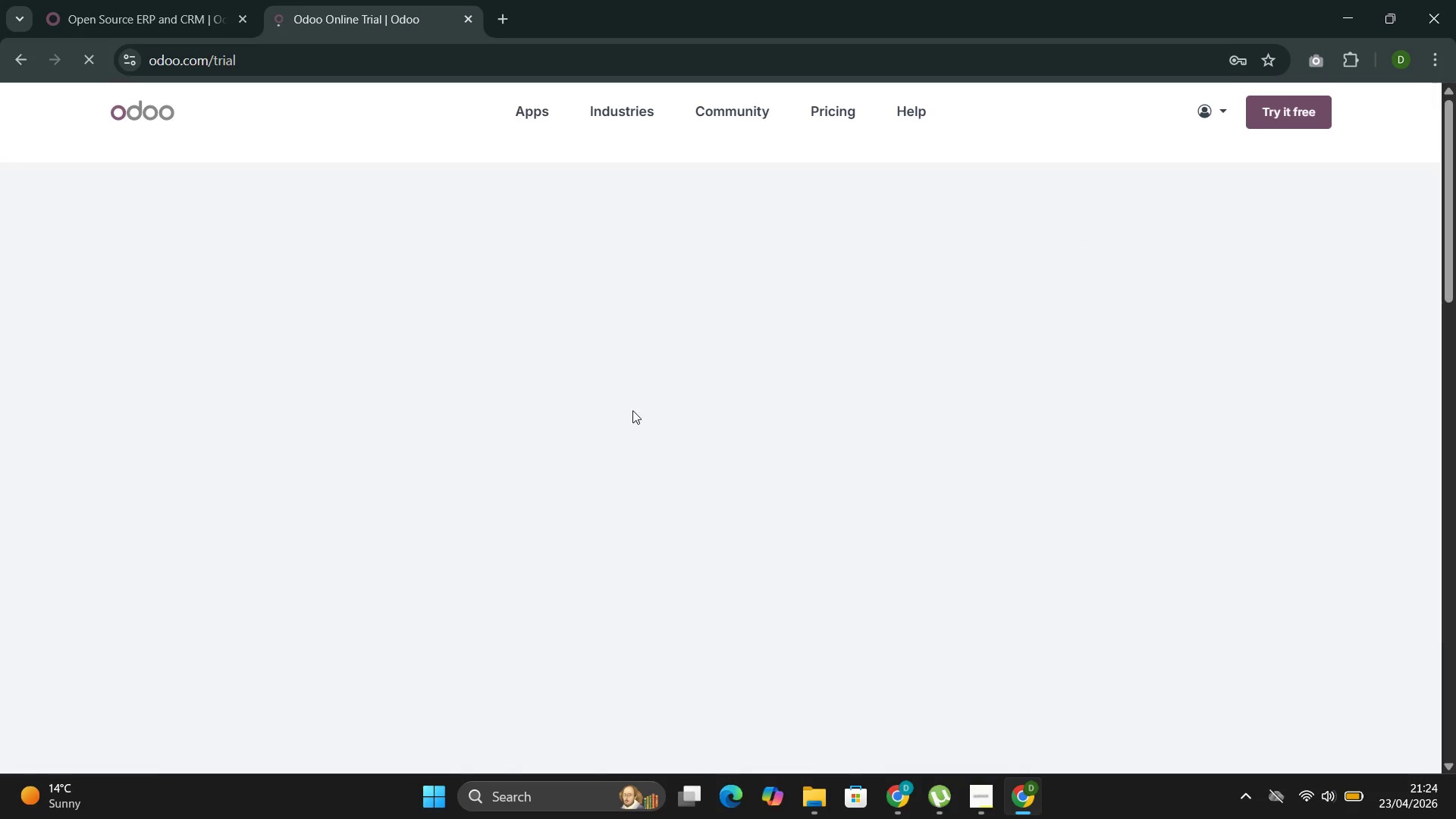 
left_click([358, 466])
 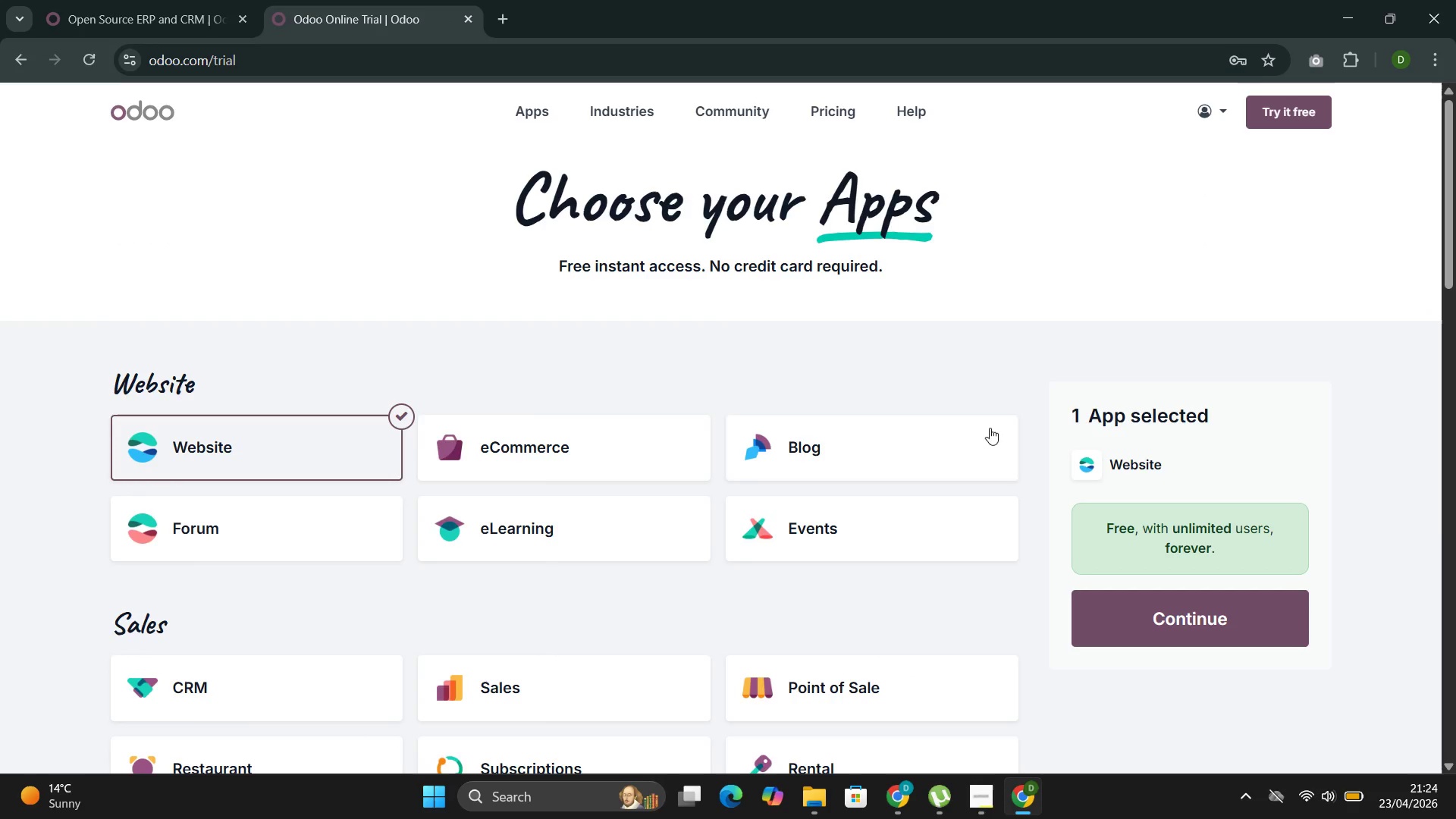 
left_click([947, 444])
 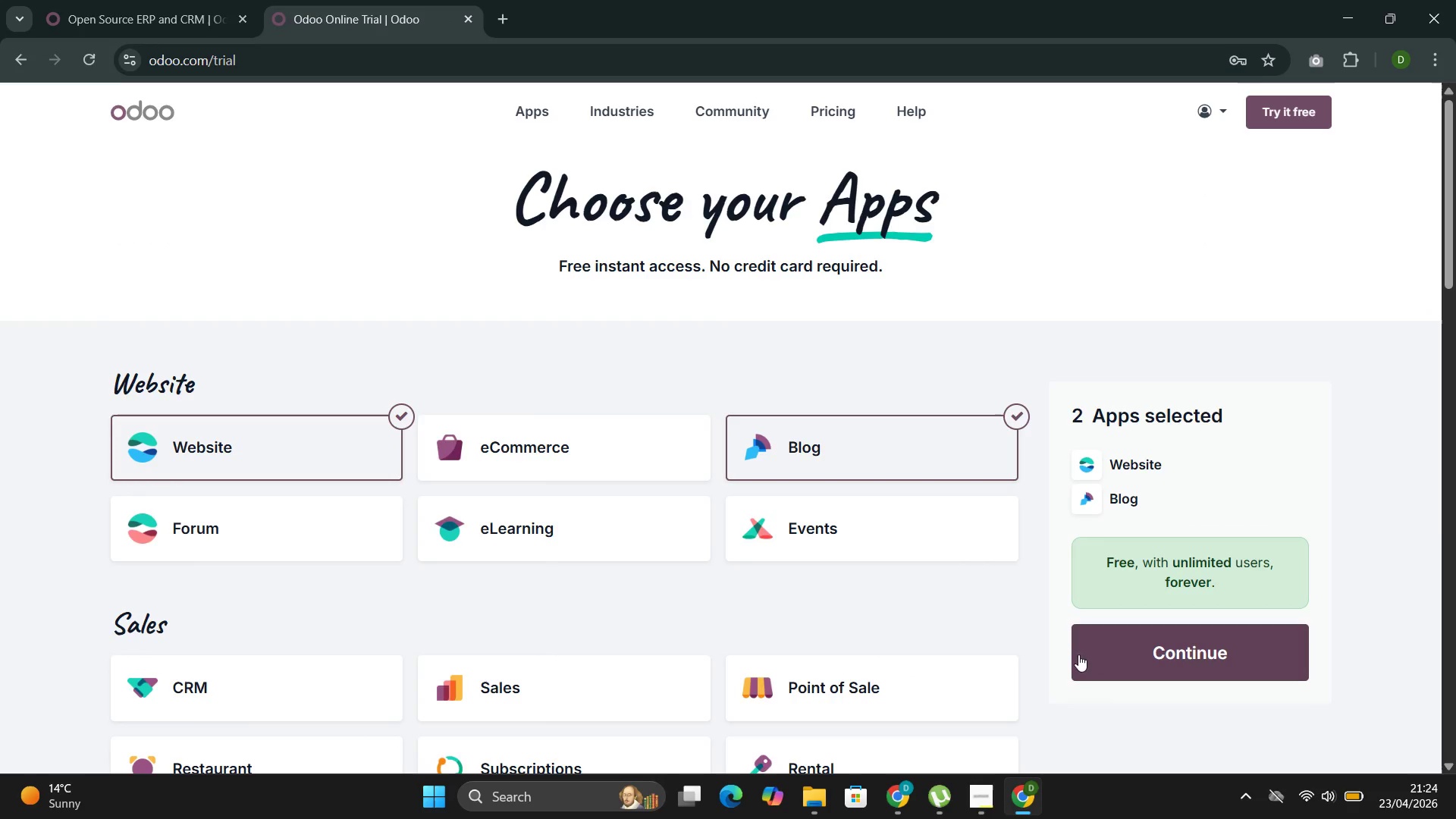 
left_click([1078, 655])
 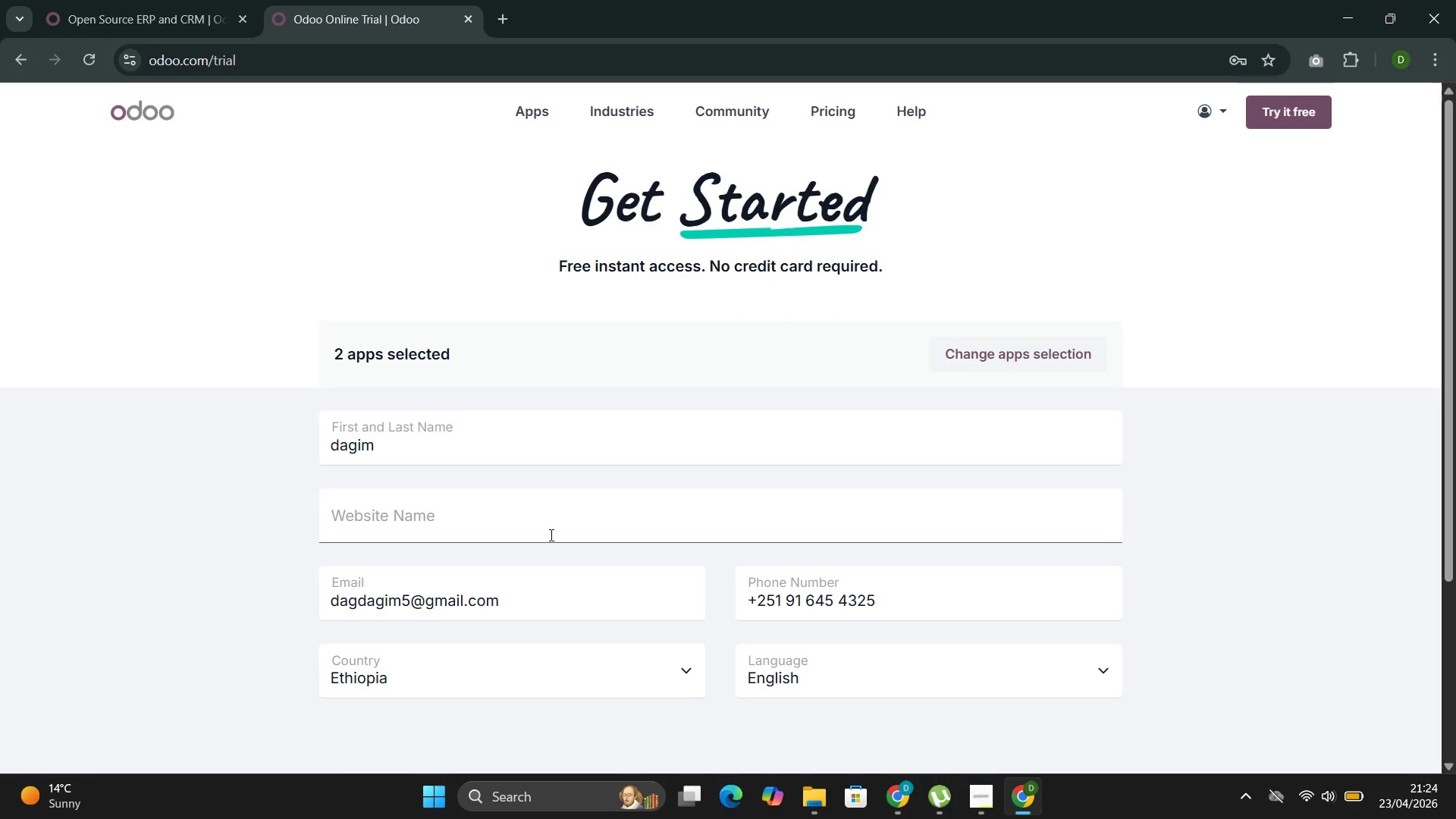 
left_click([547, 537])
 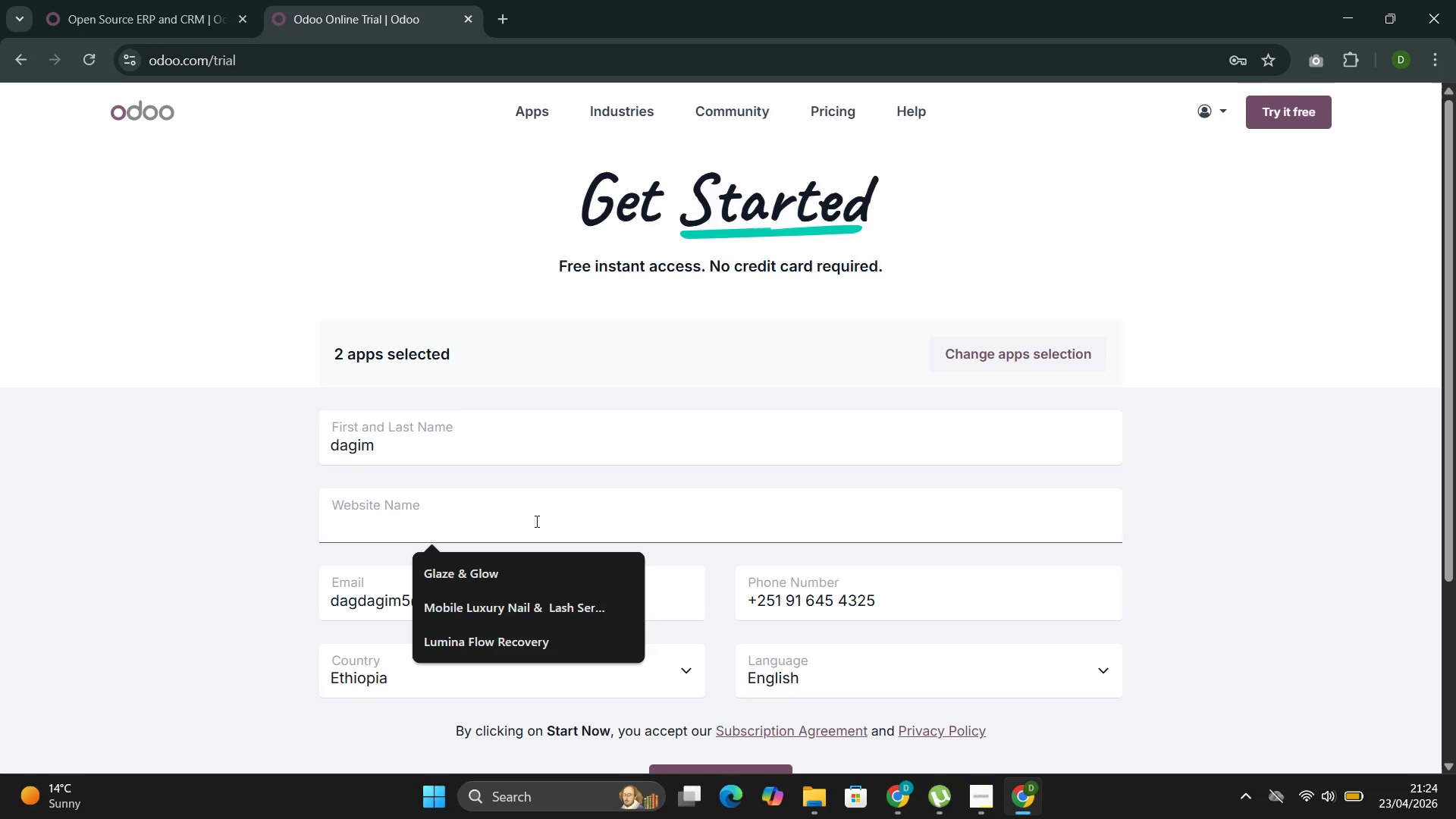 
wait(16.3)
 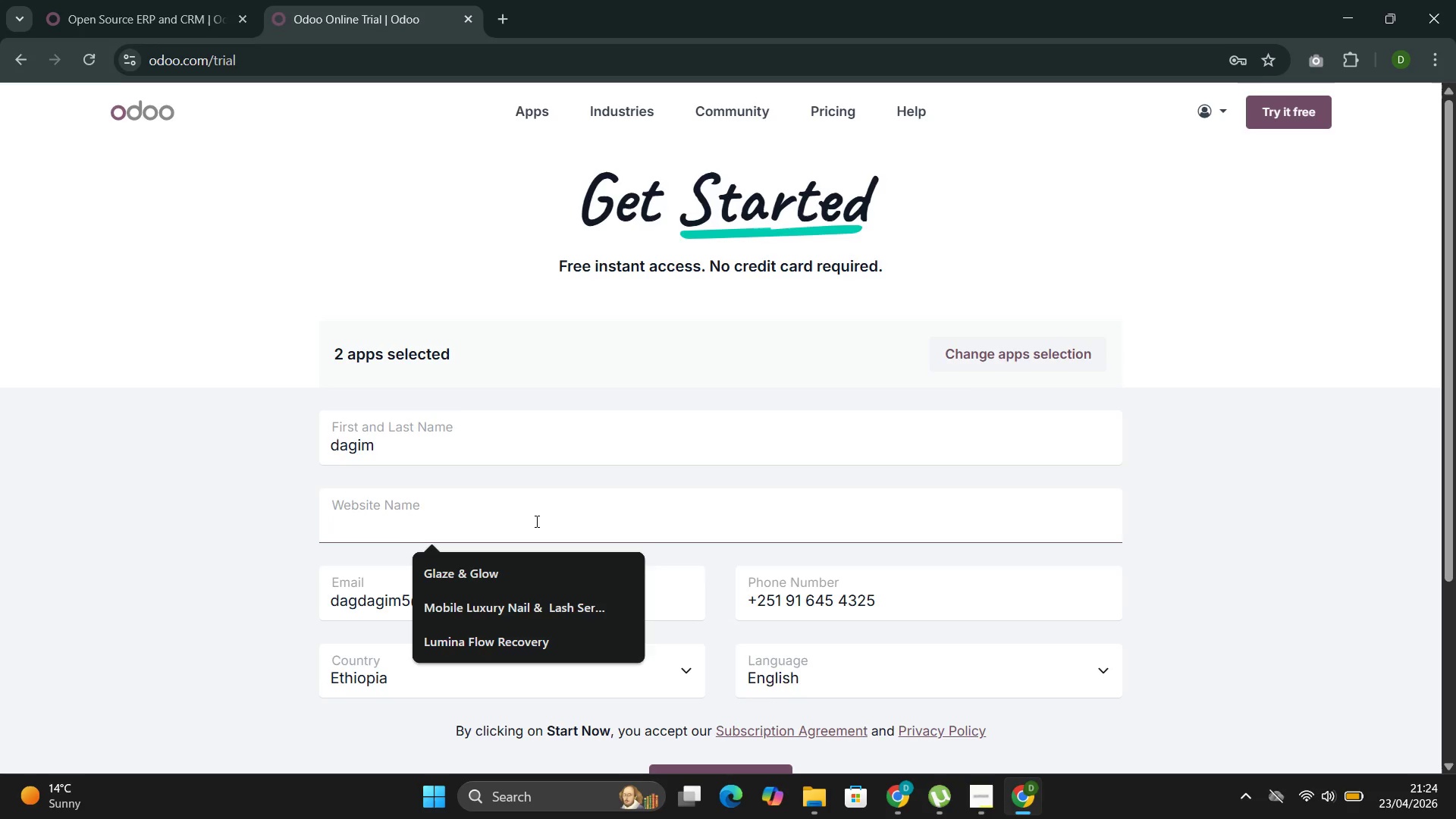 
key(Control+A)
 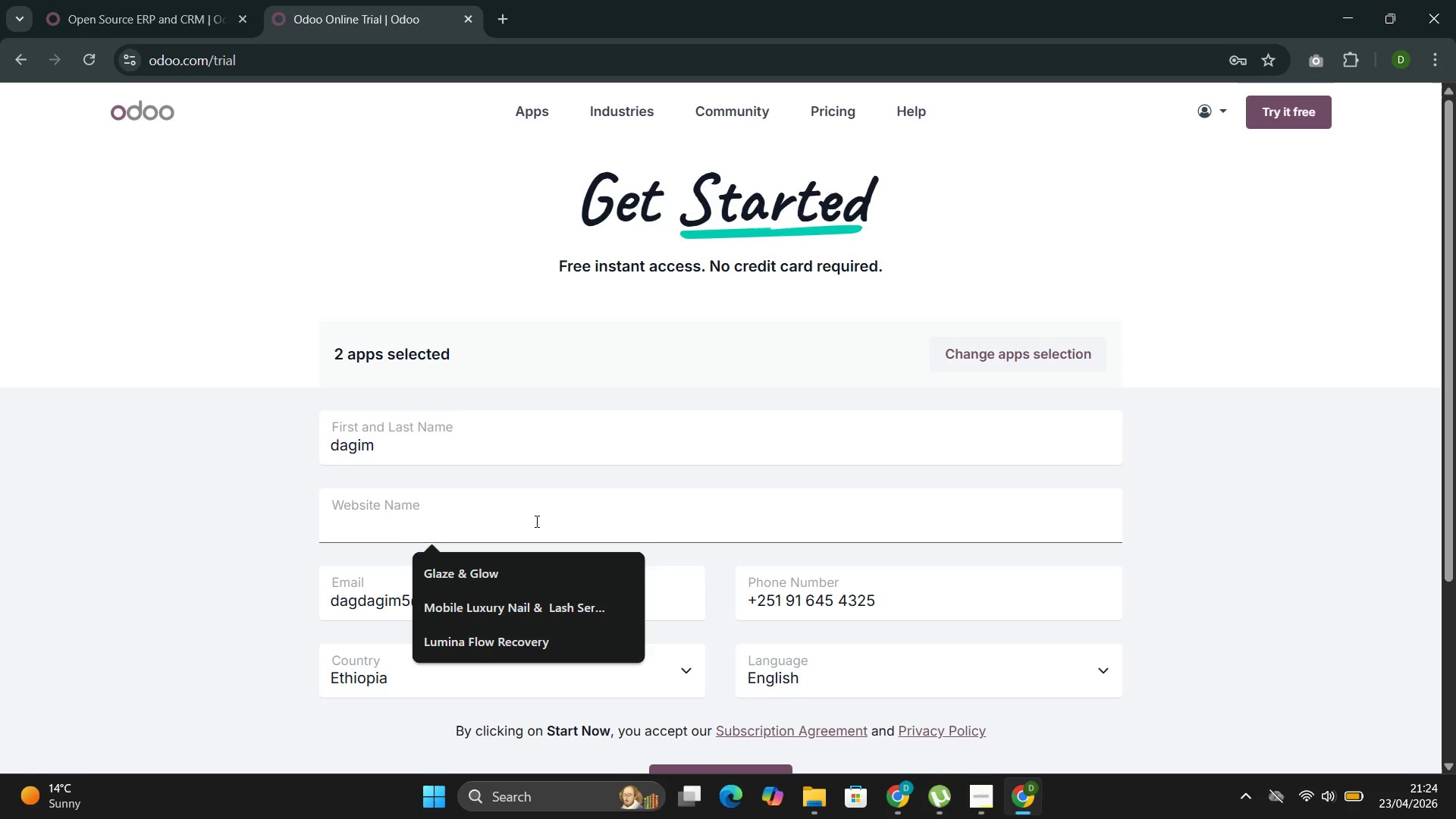 
key(Shift+A)
 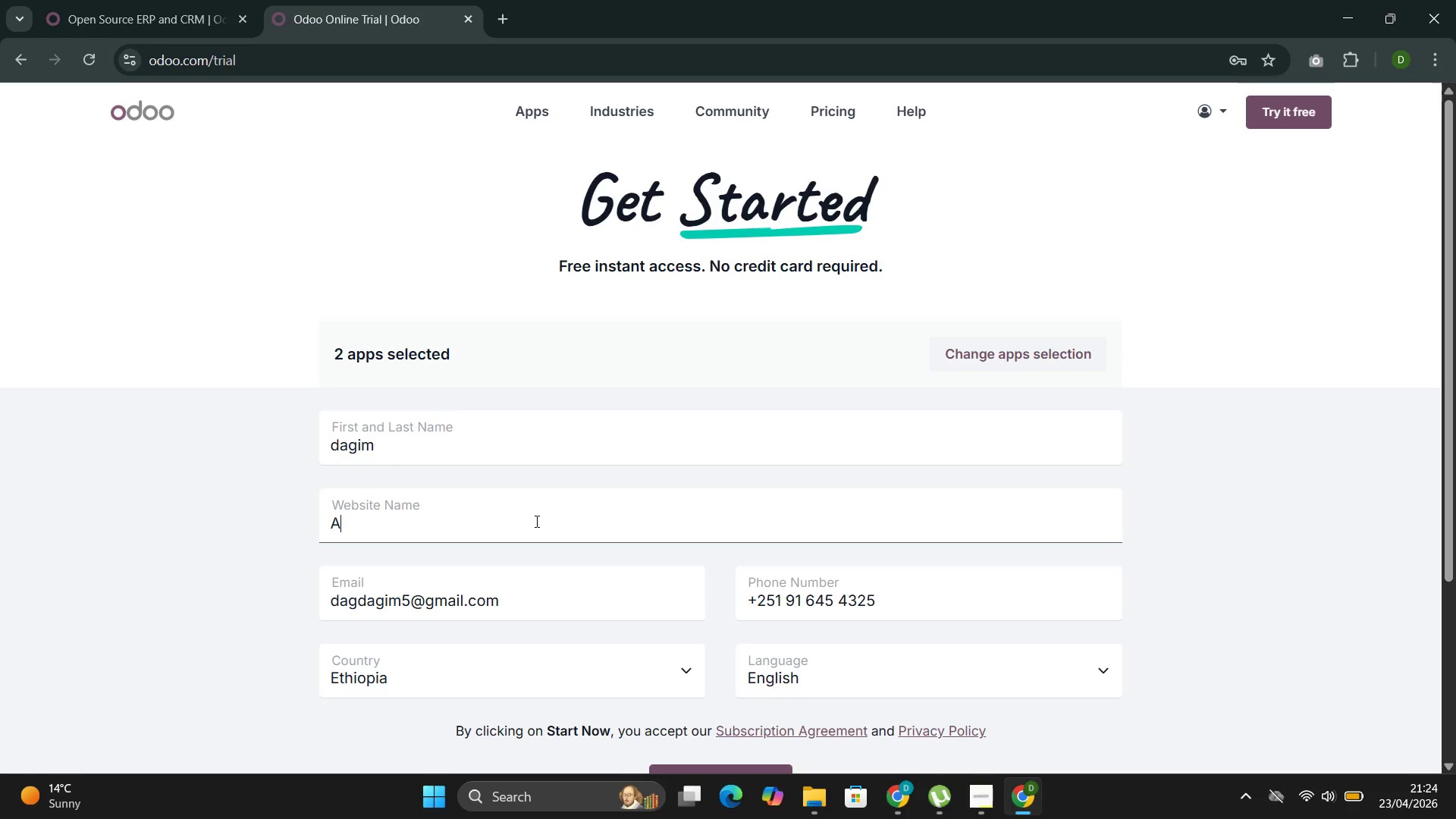 
type(pex Kinetic Counseling)
 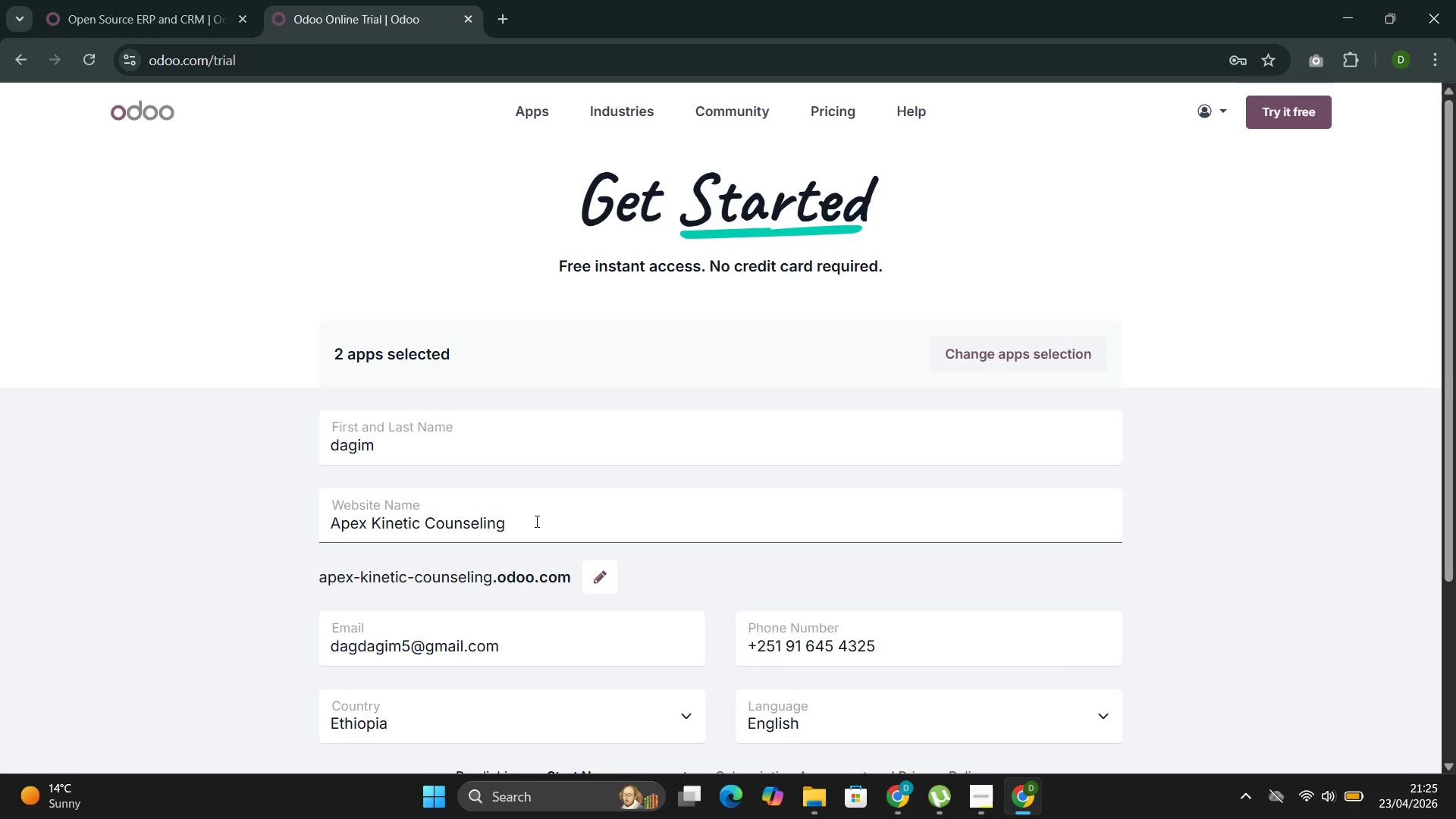 
wait(10.89)
 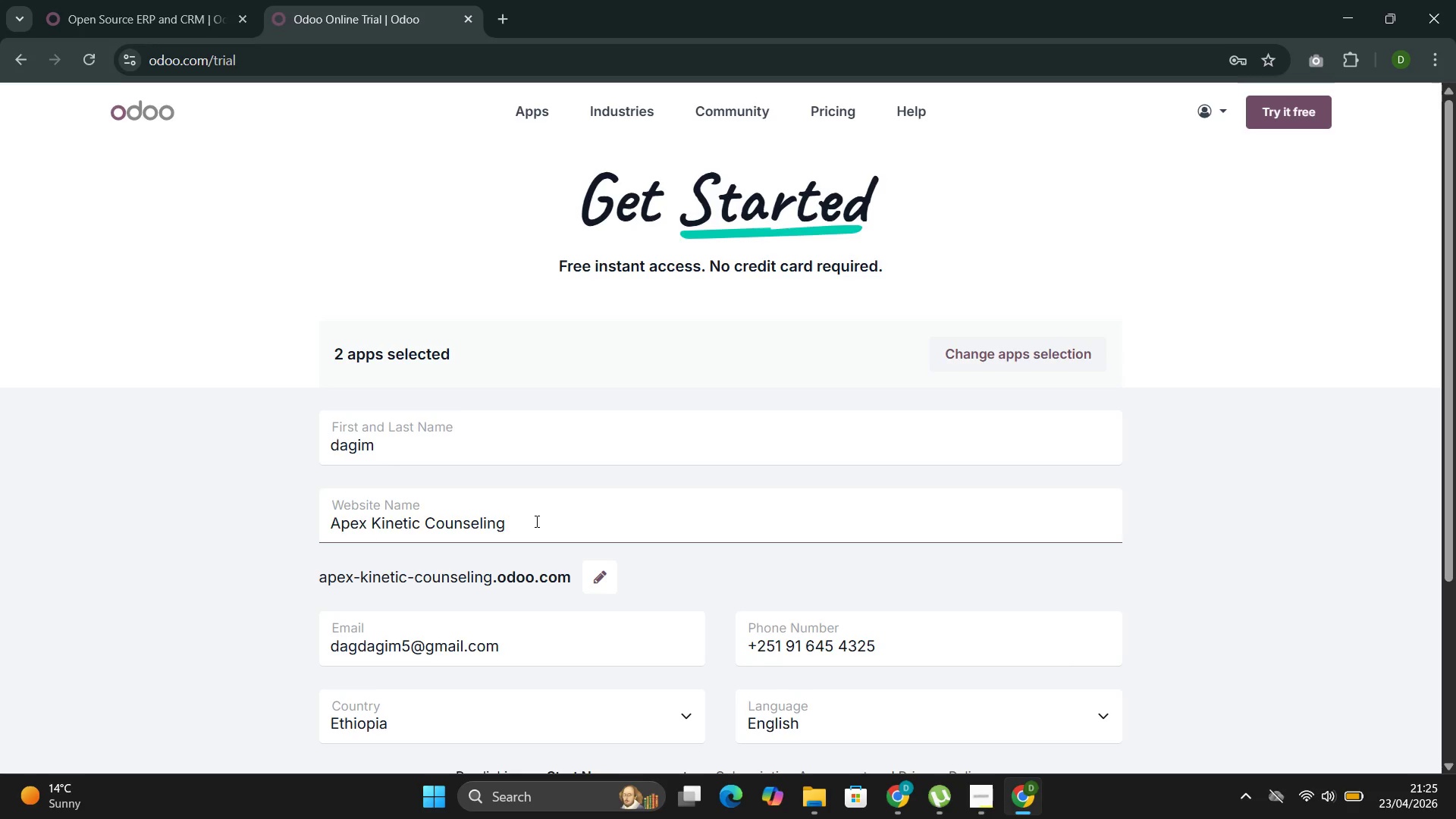 
scroll: coordinate [630, 623], scroll_direction: down, amount: 5.0
 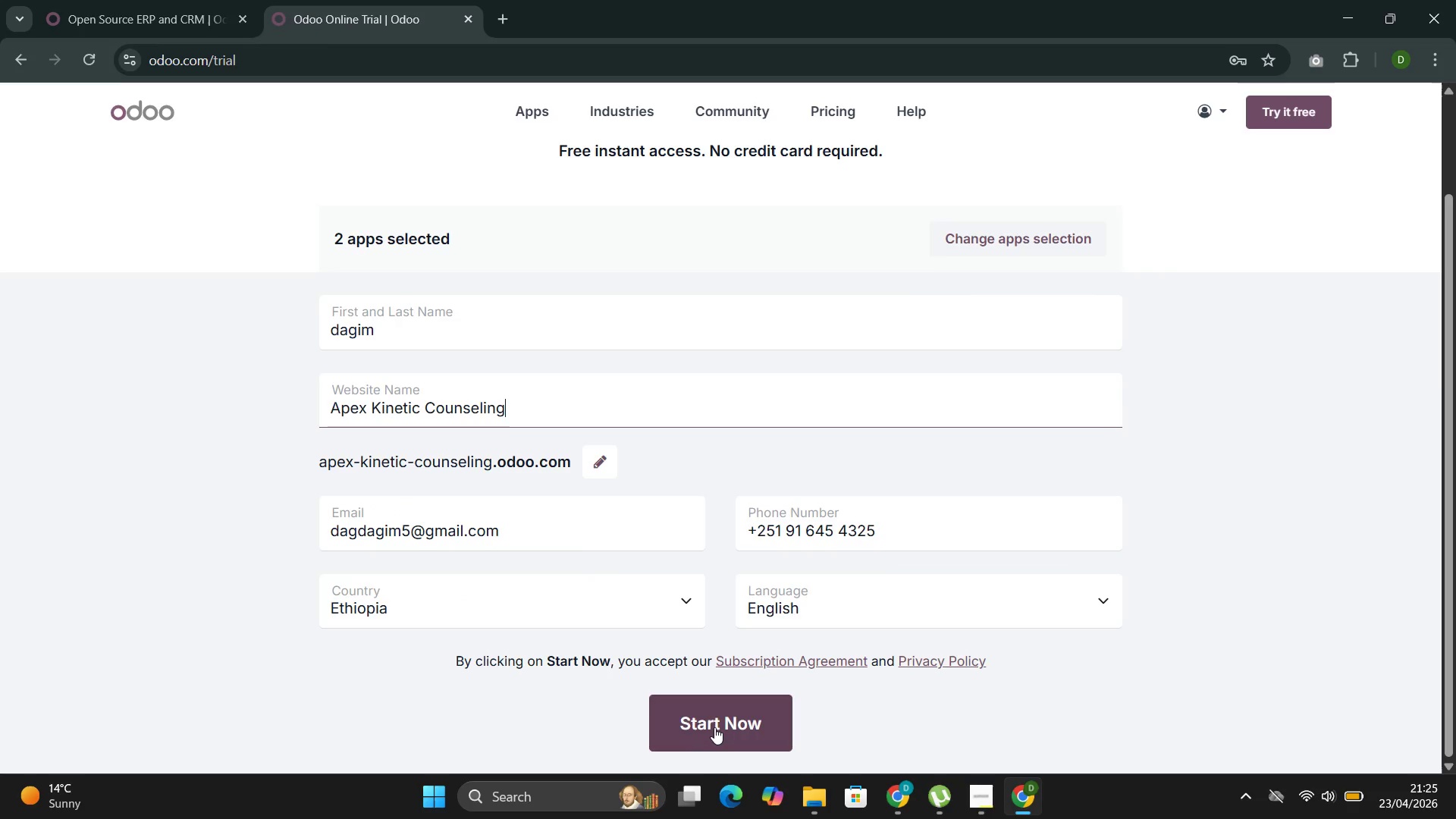 
left_click([719, 730])
 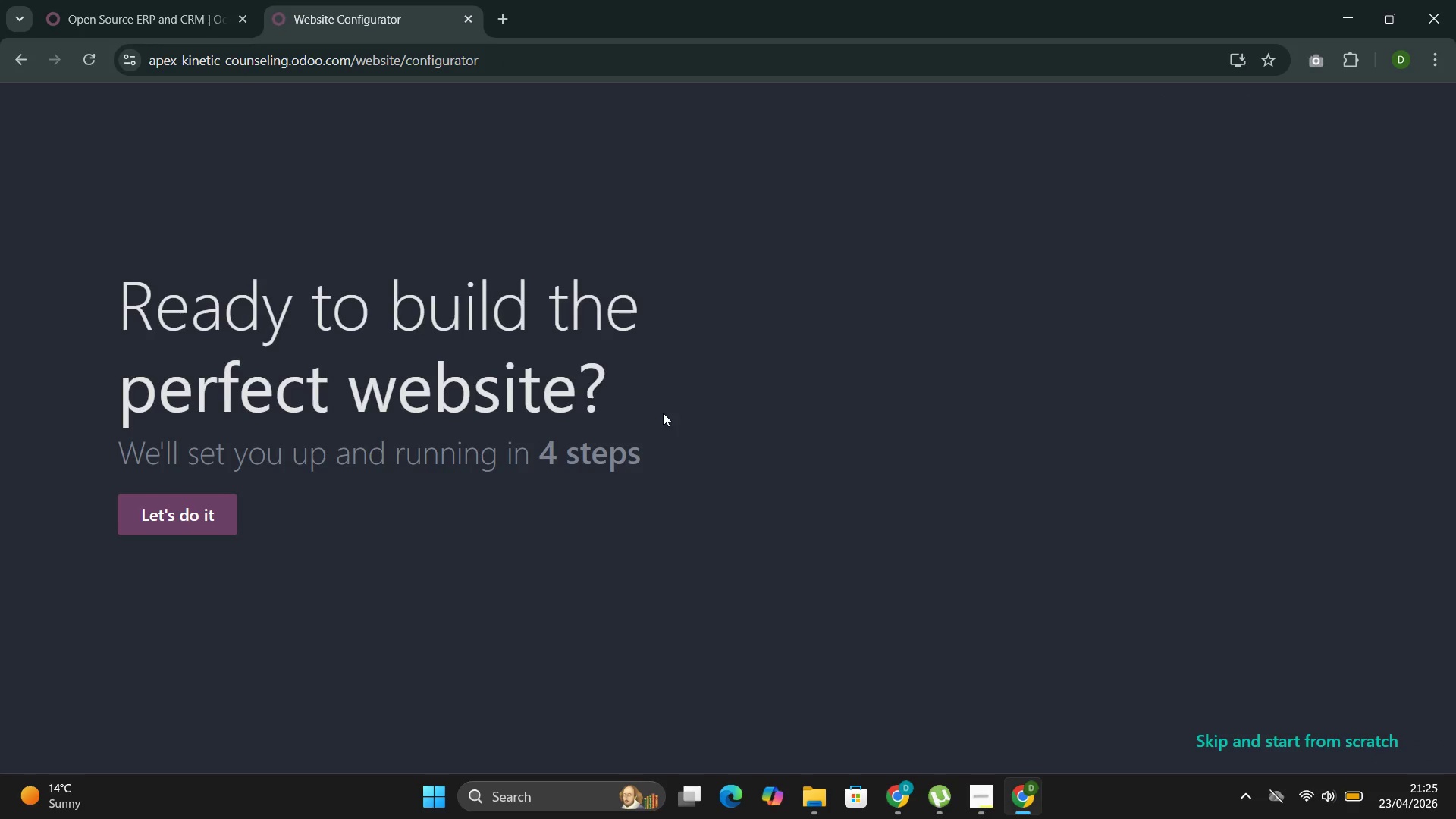 
wait(33.86)
 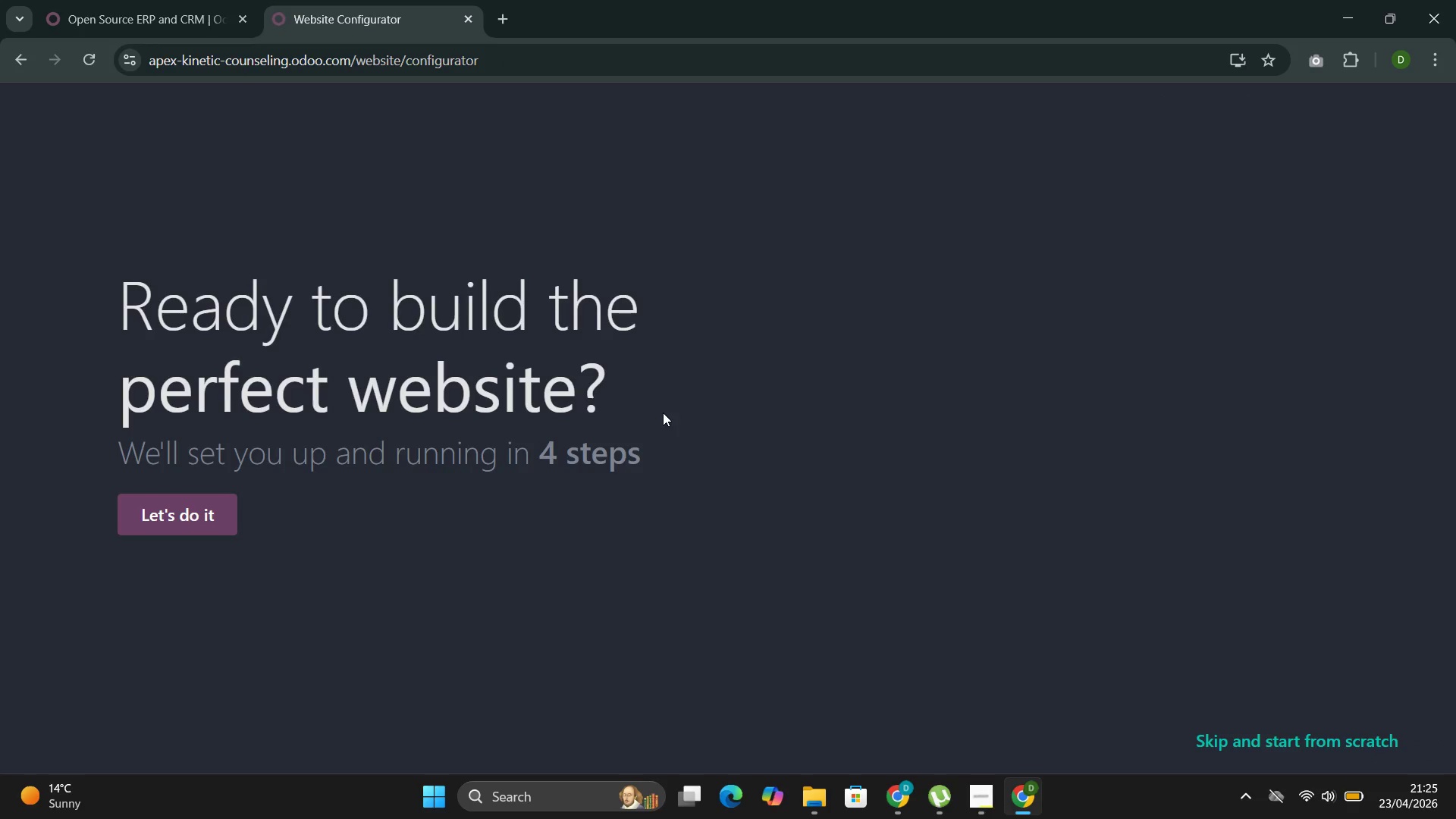 
left_click([205, 519])
 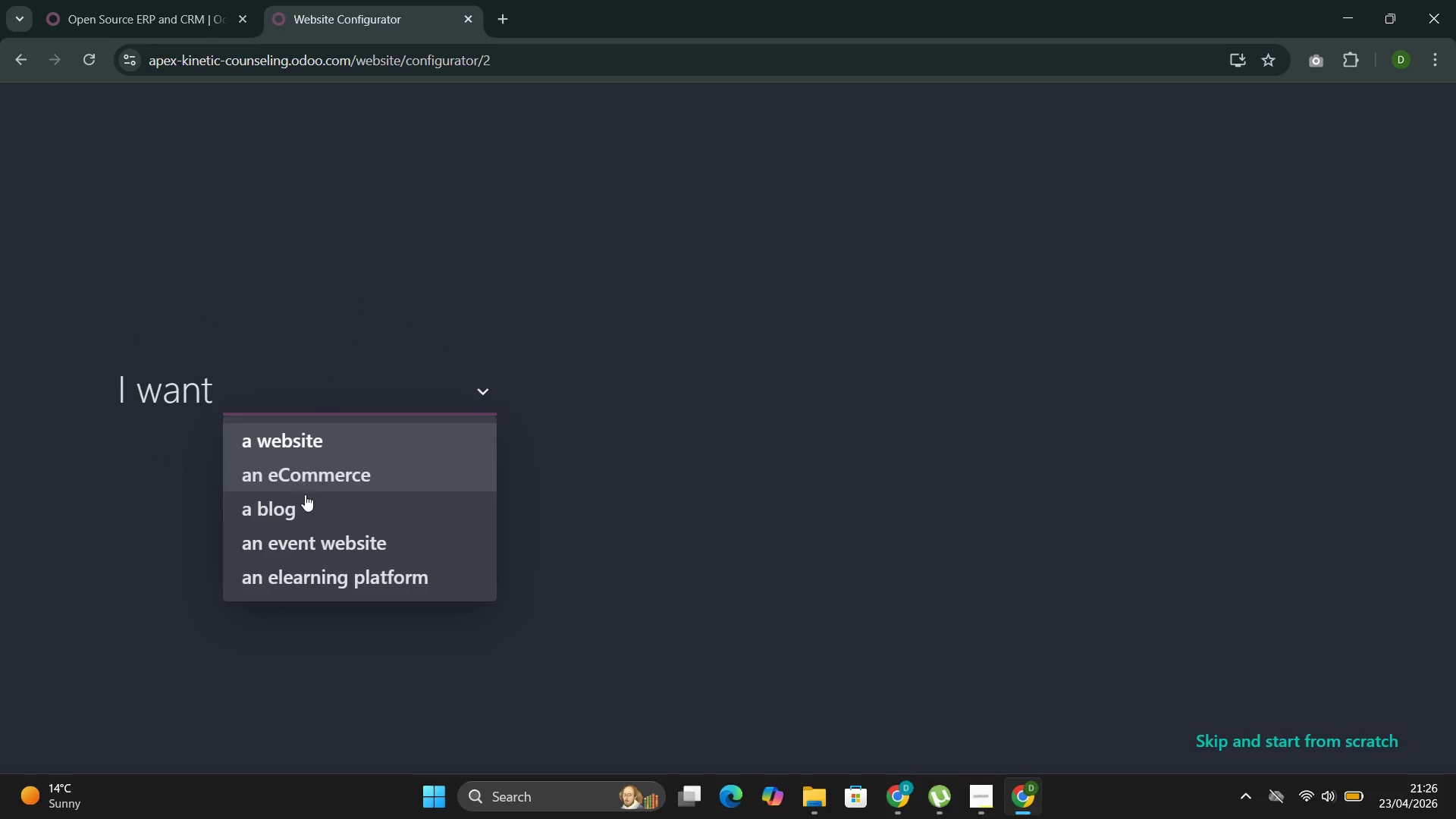 
left_click([308, 517])
 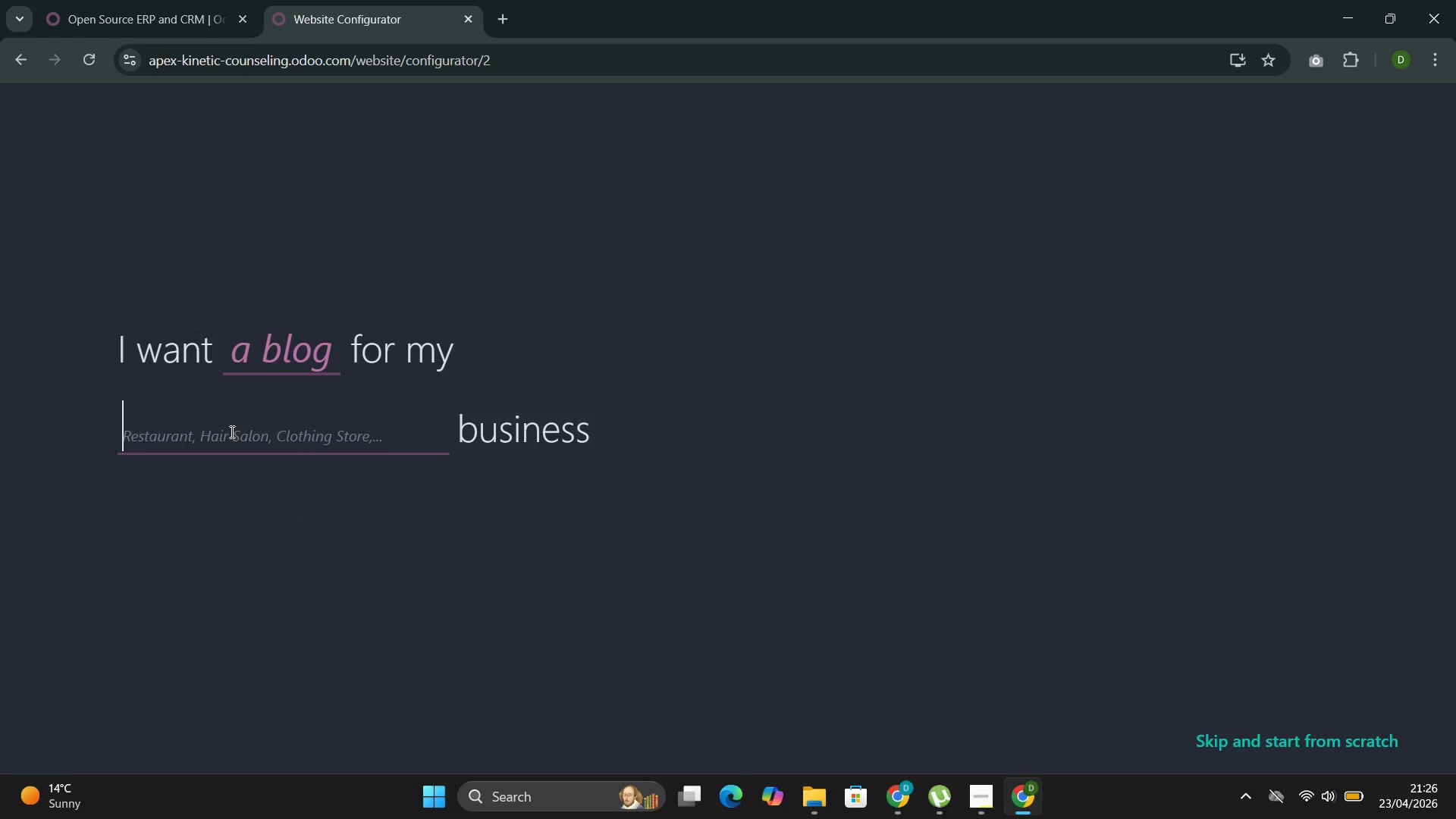 
wait(8.12)
 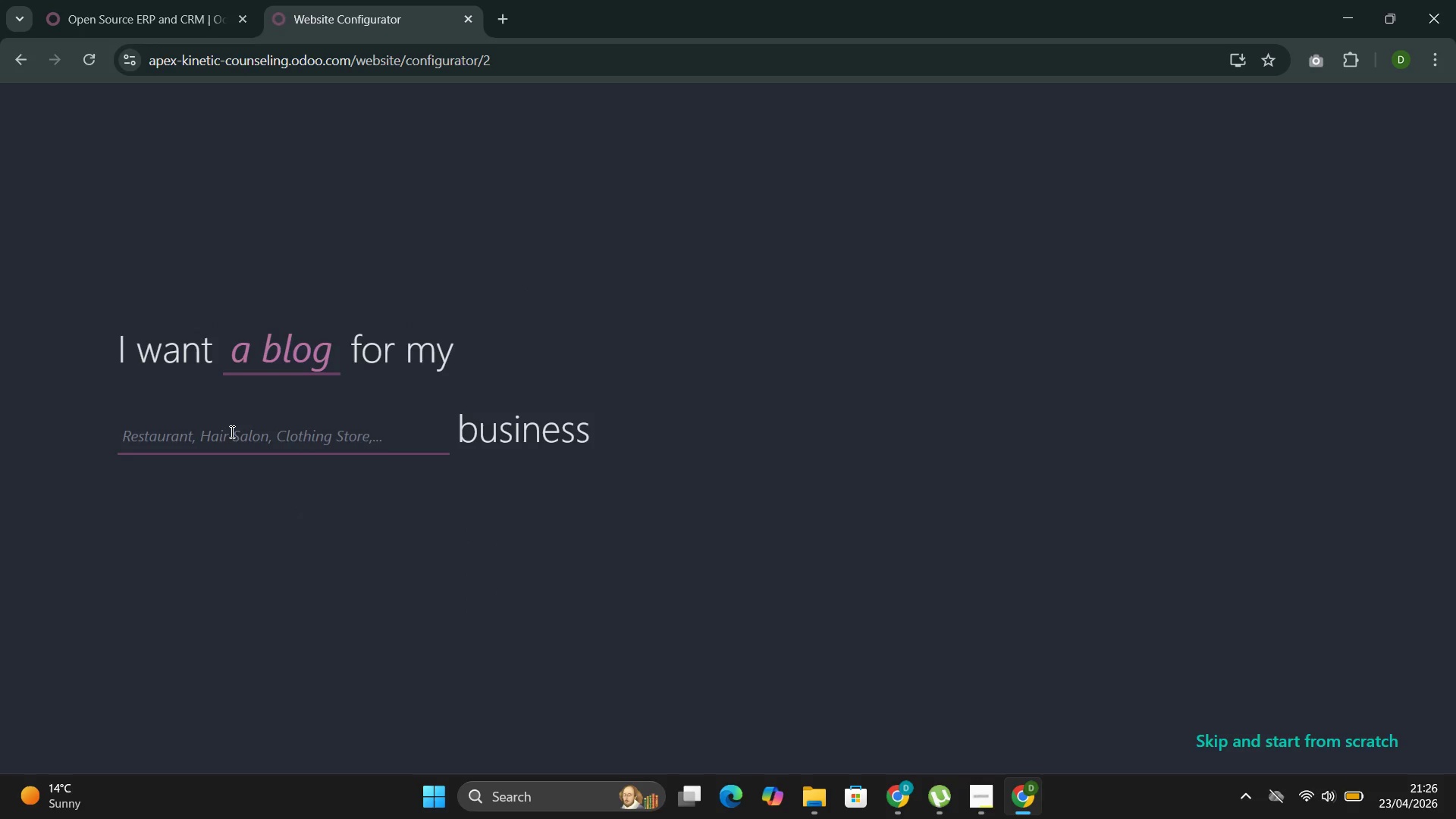 
type(Coun)
 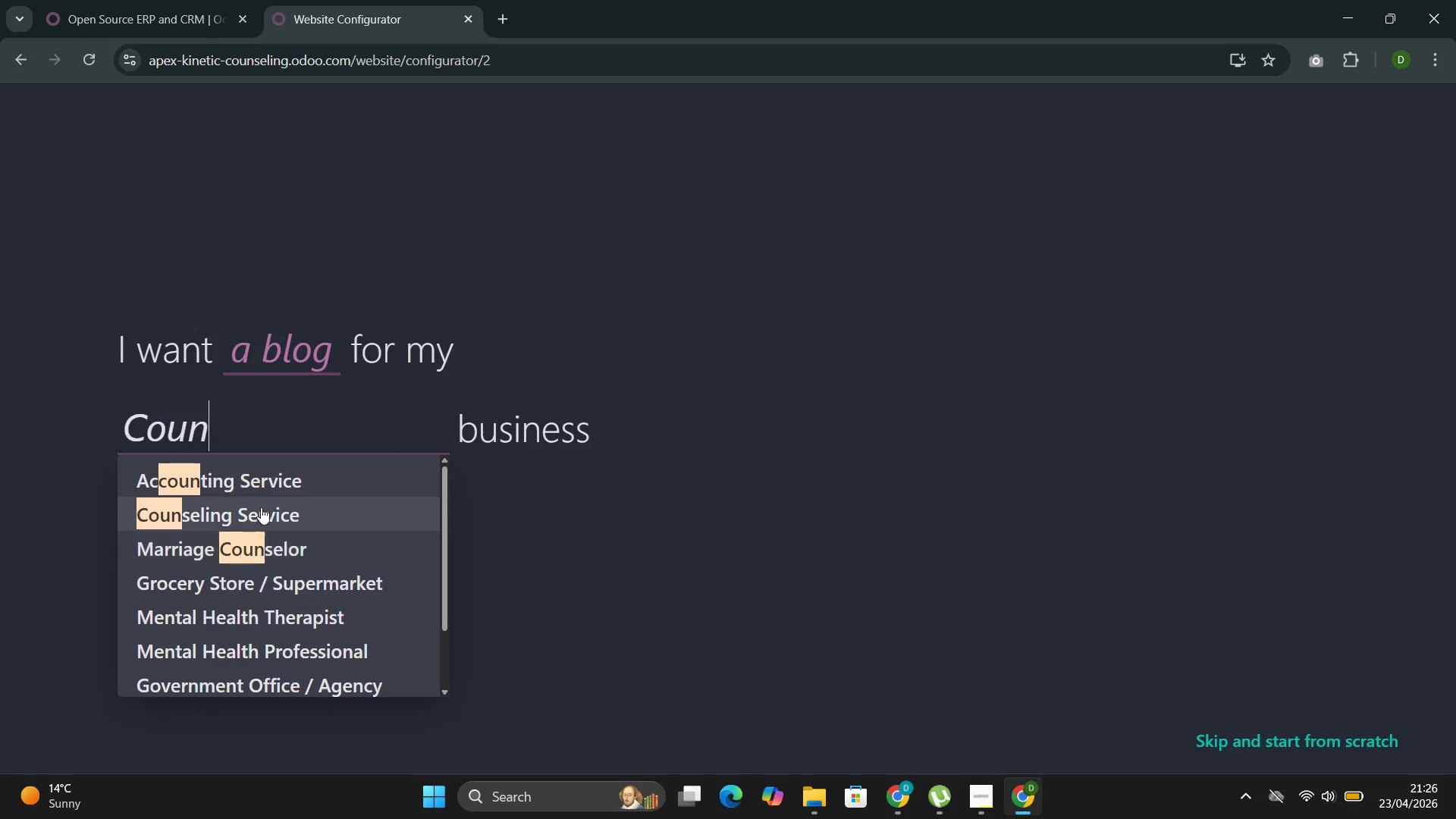 
left_click([238, 513])
 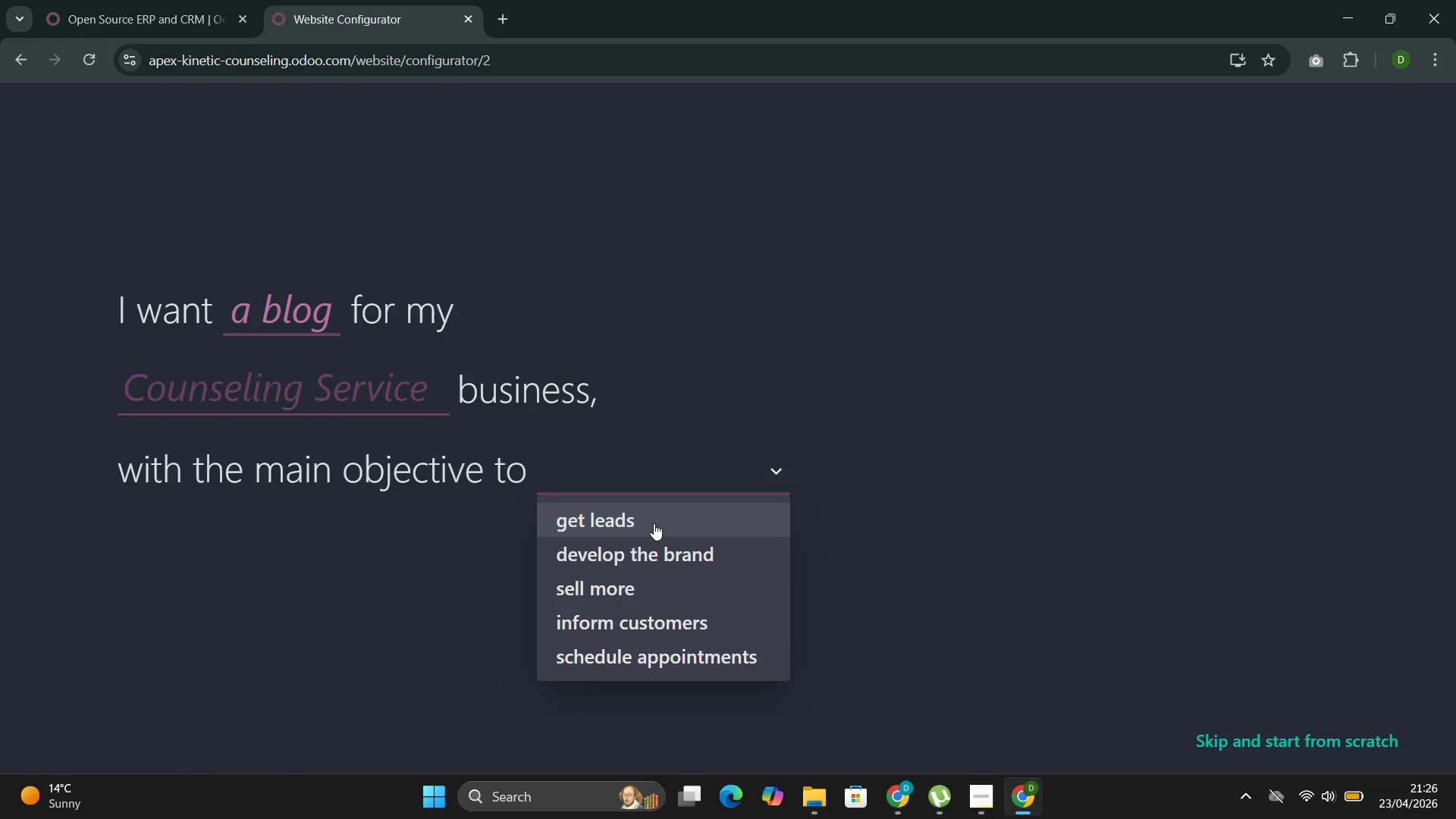 
wait(5.09)
 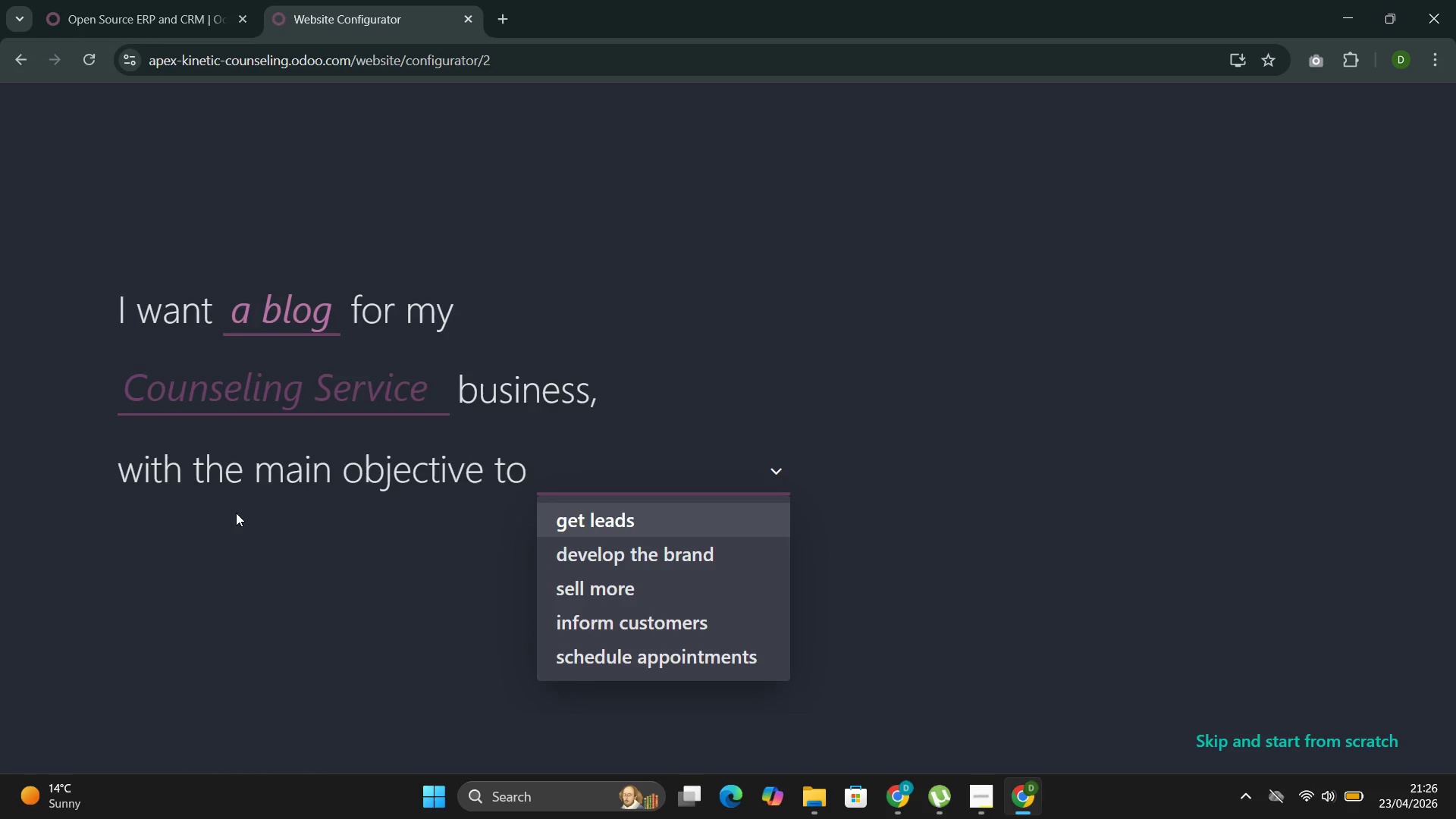 
left_click([334, 397])
 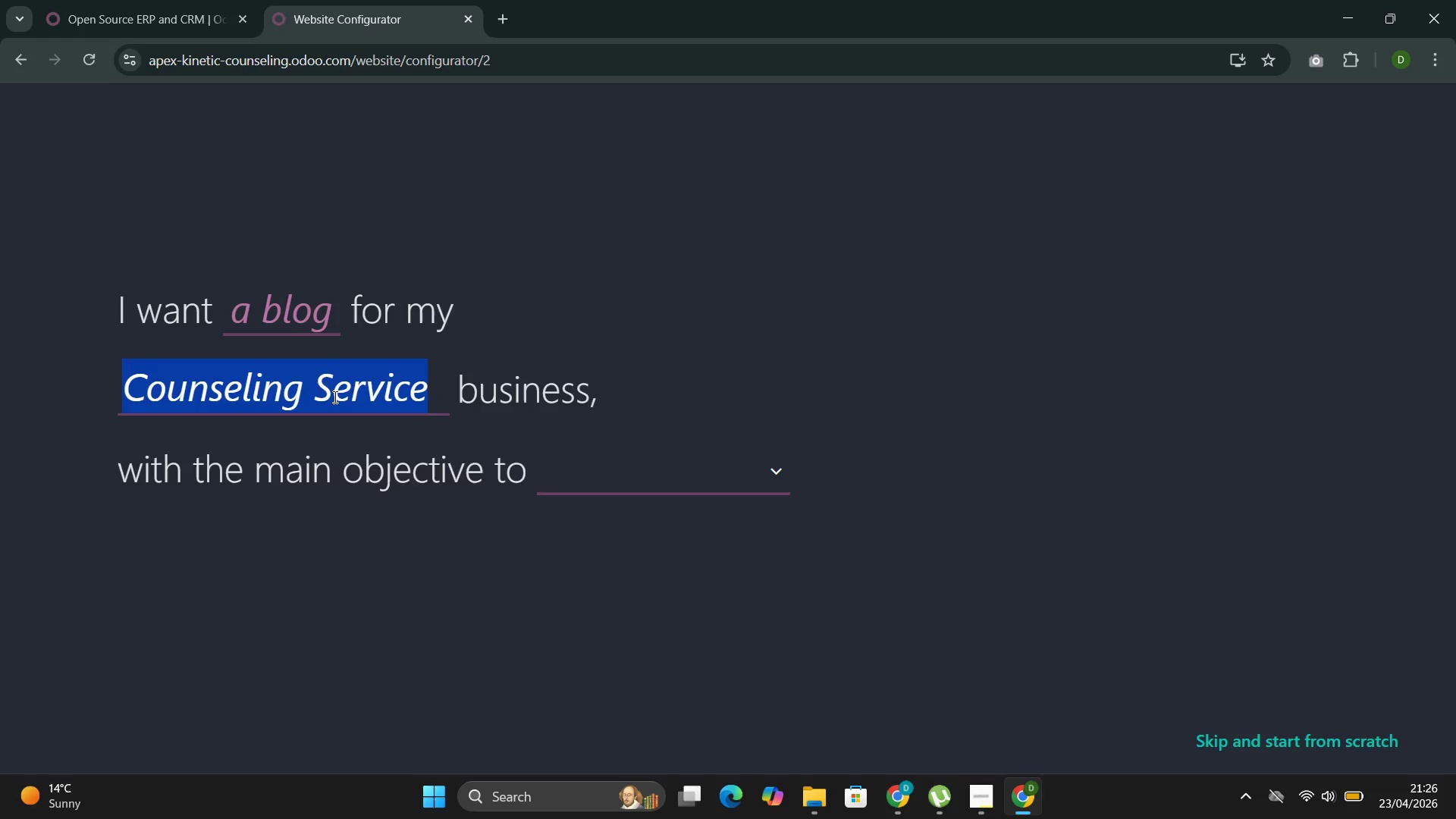 
double_click([334, 397])
 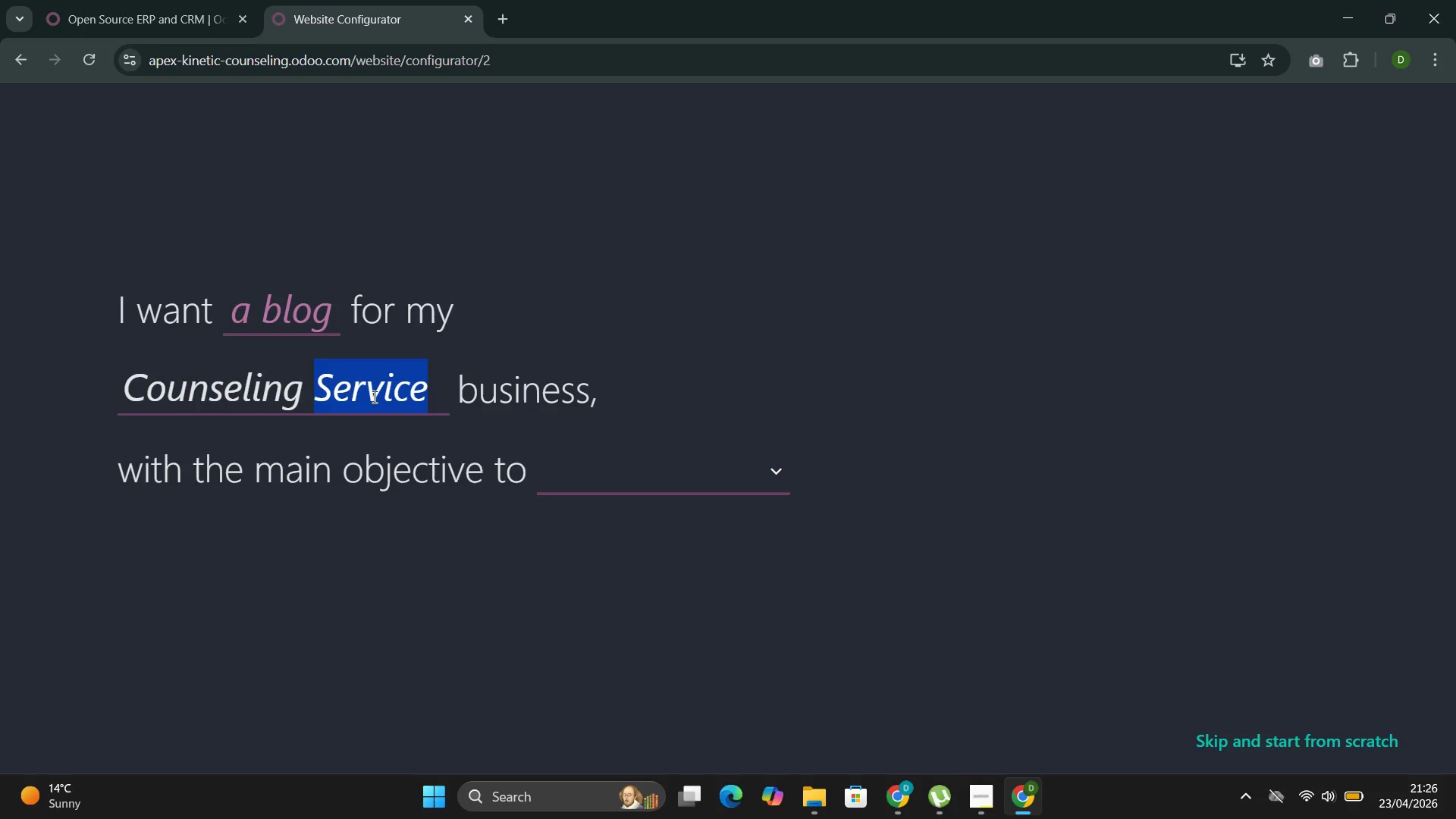 
key(Backspace)
 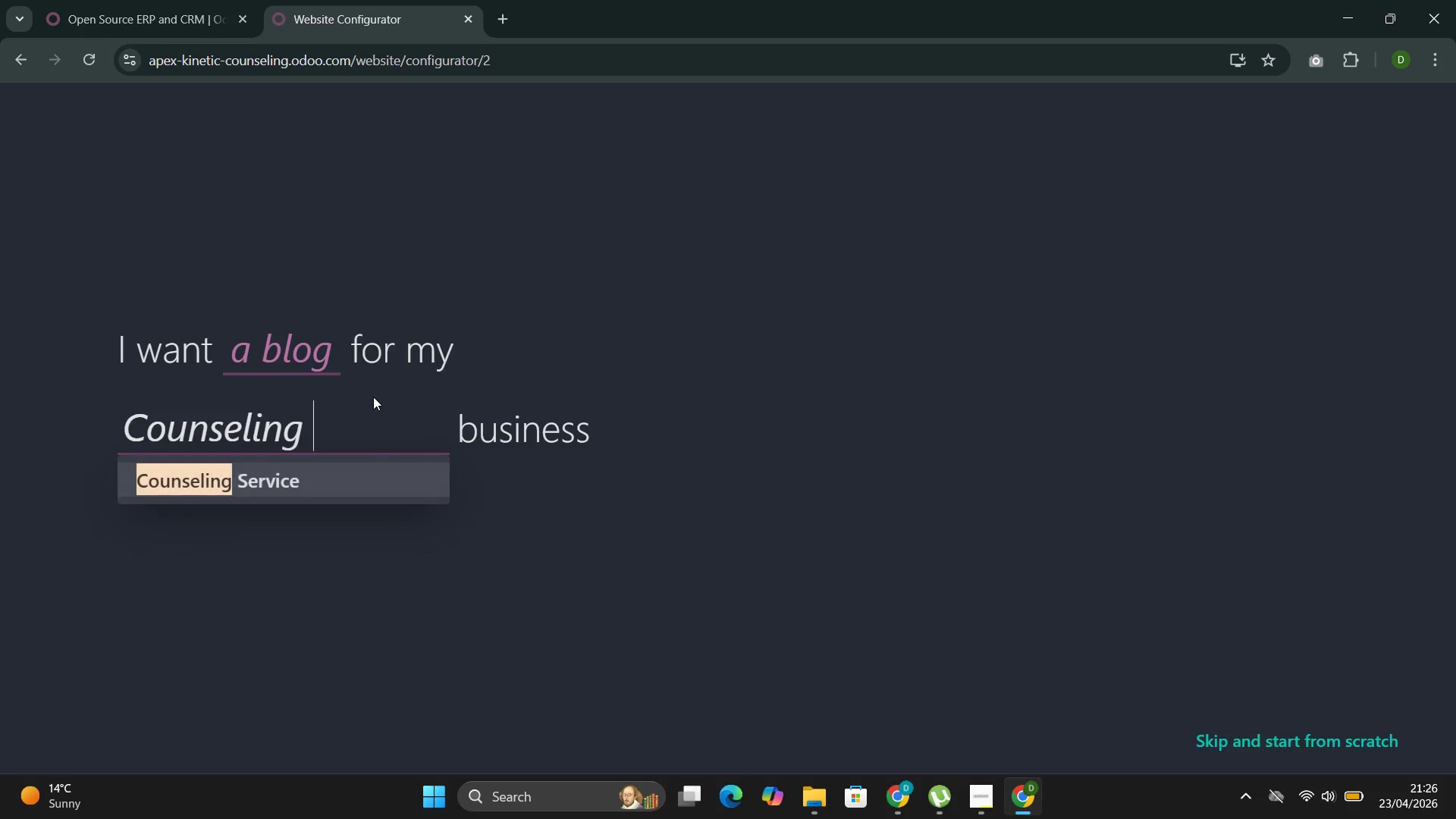 
key(Backspace)
 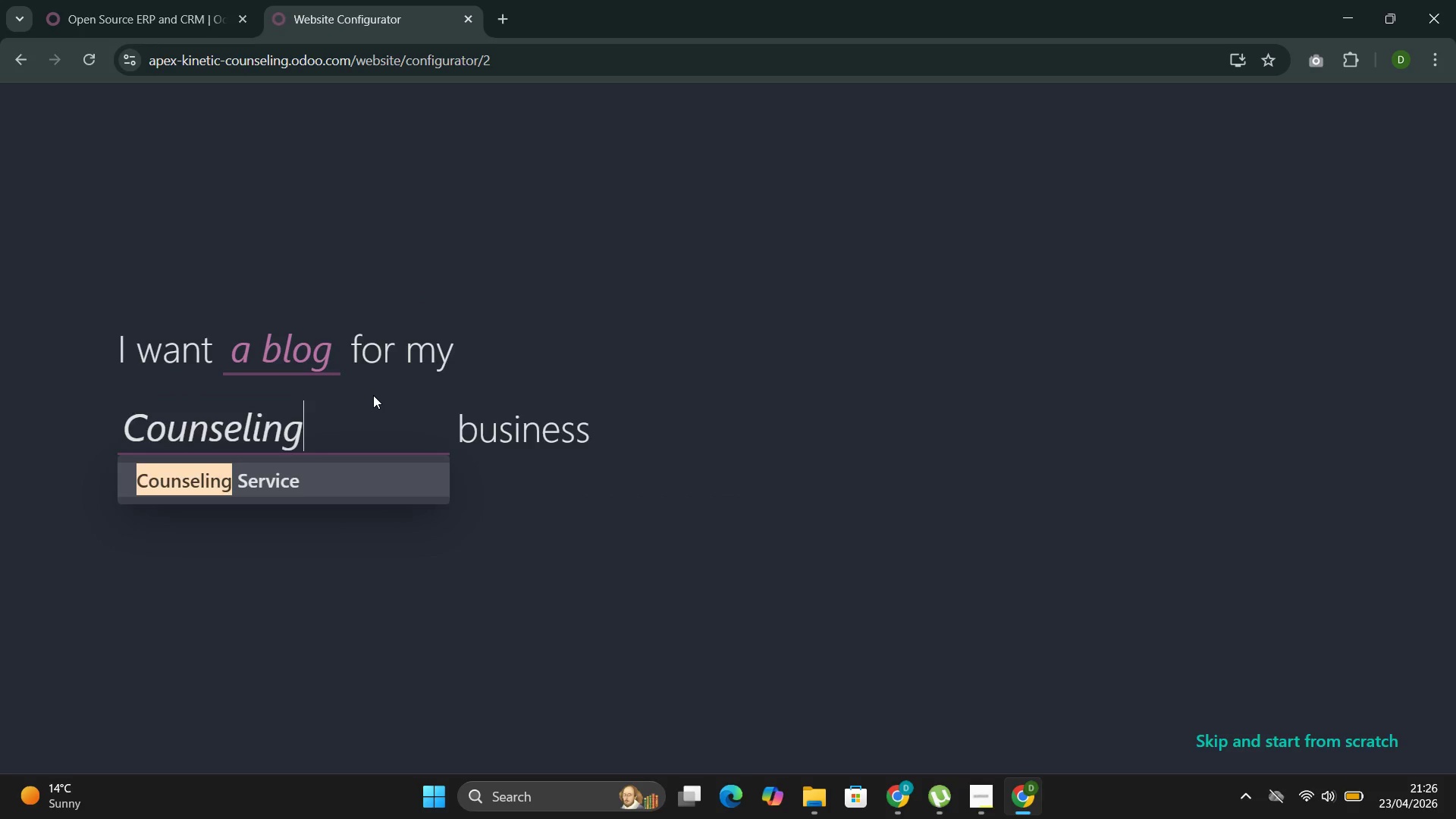 
key(Backspace)
 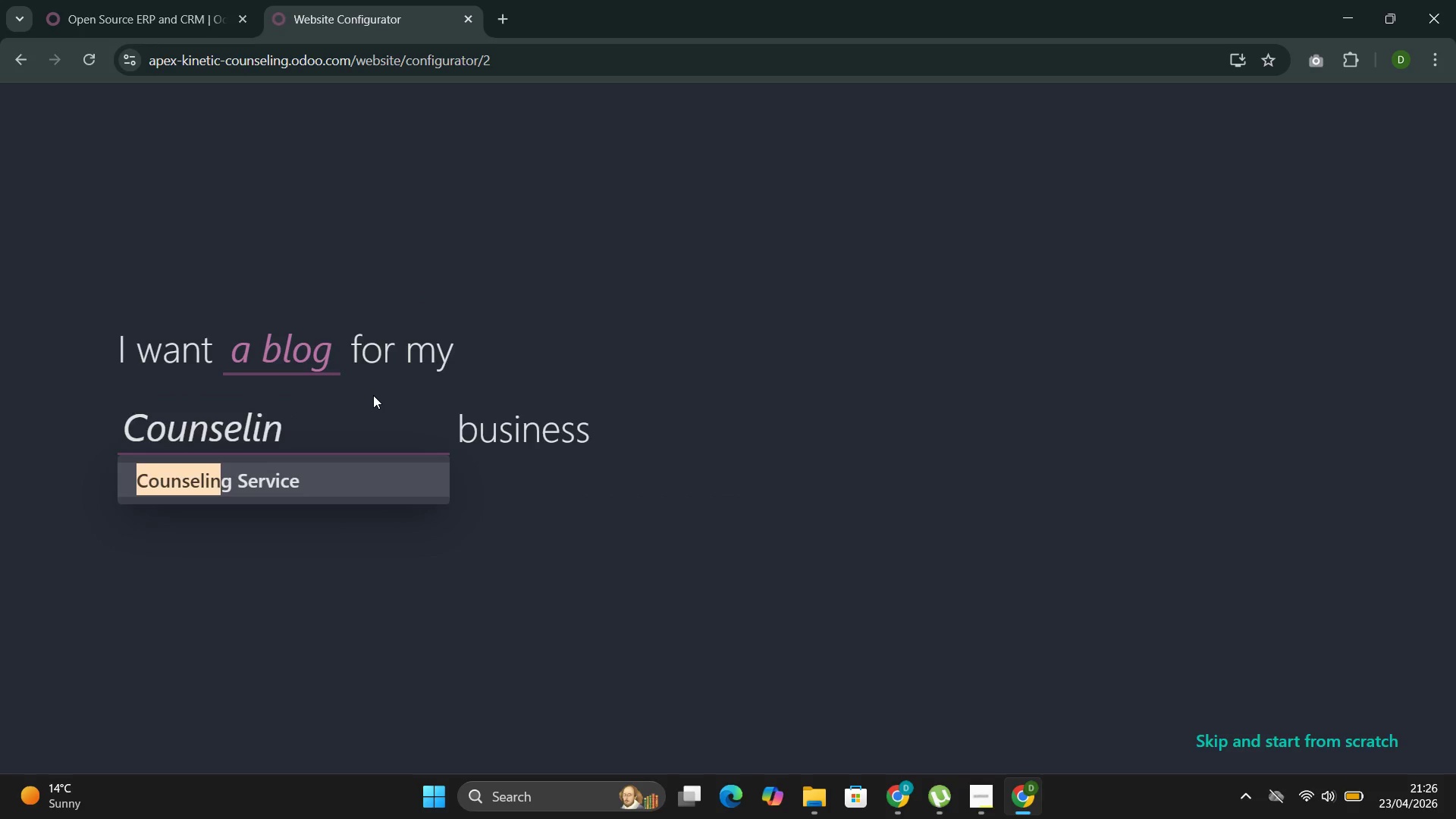 
key(Backspace)
 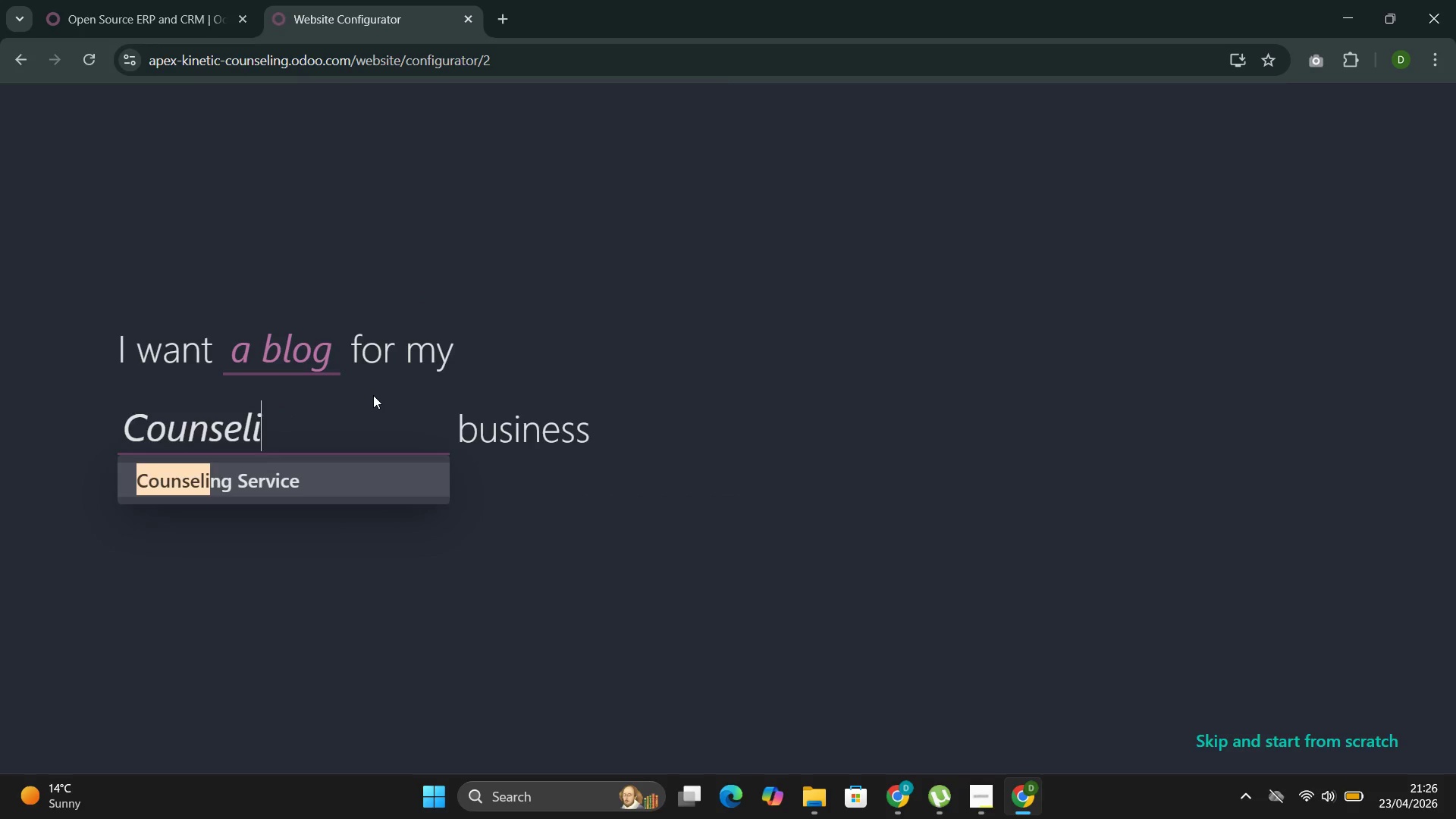 
key(Backspace)
 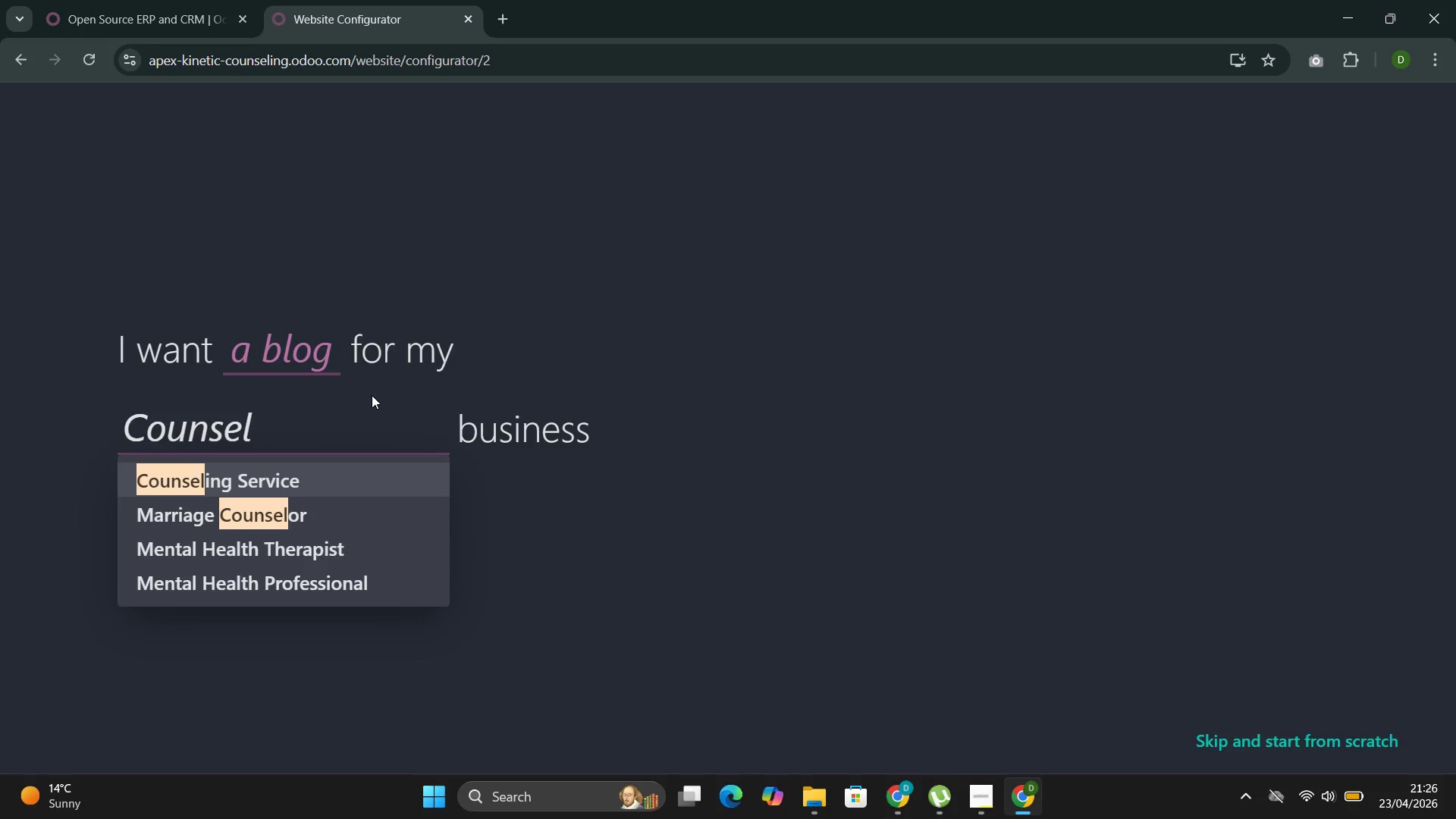 
wait(6.34)
 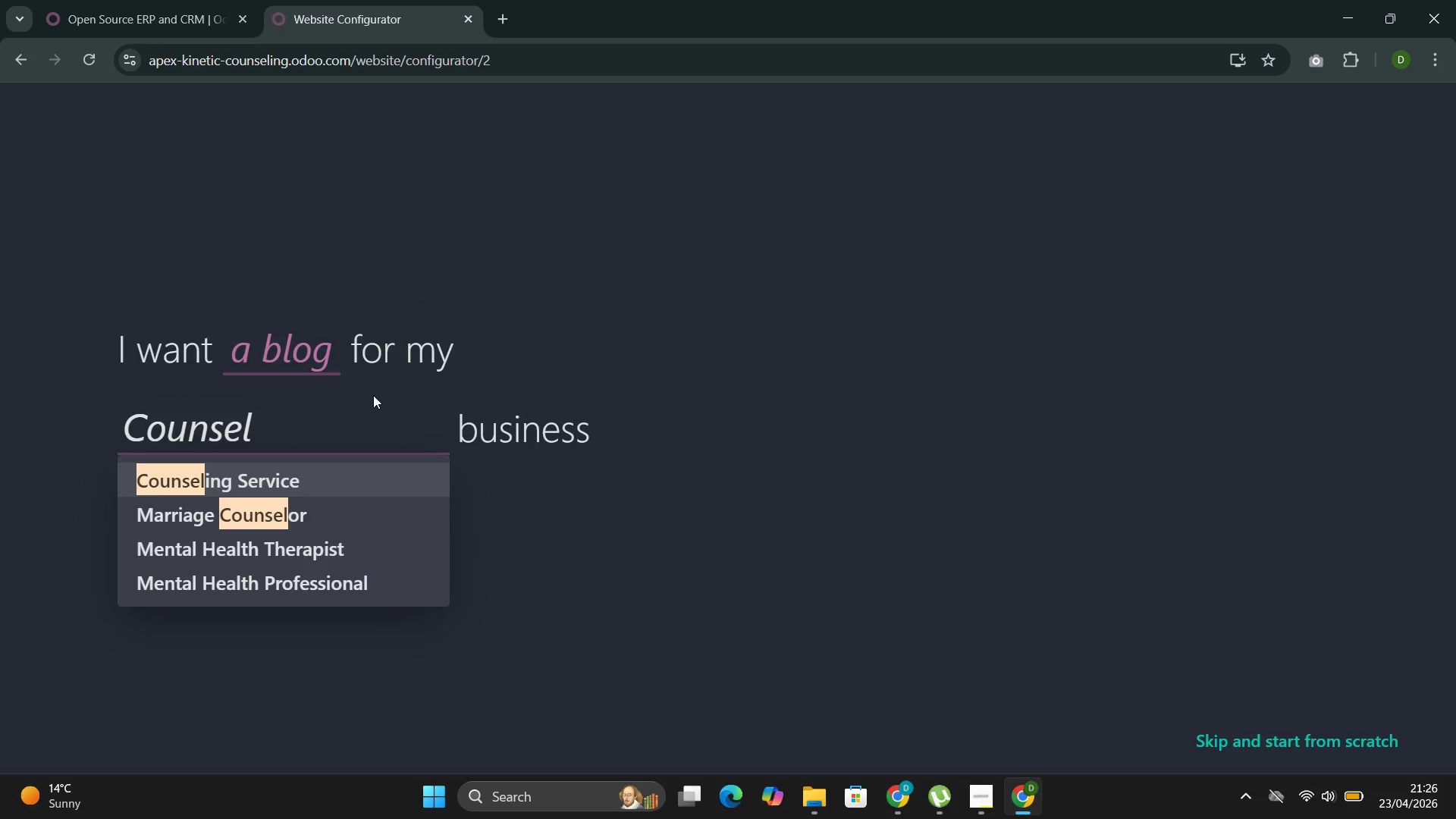 
left_click([344, 478])
 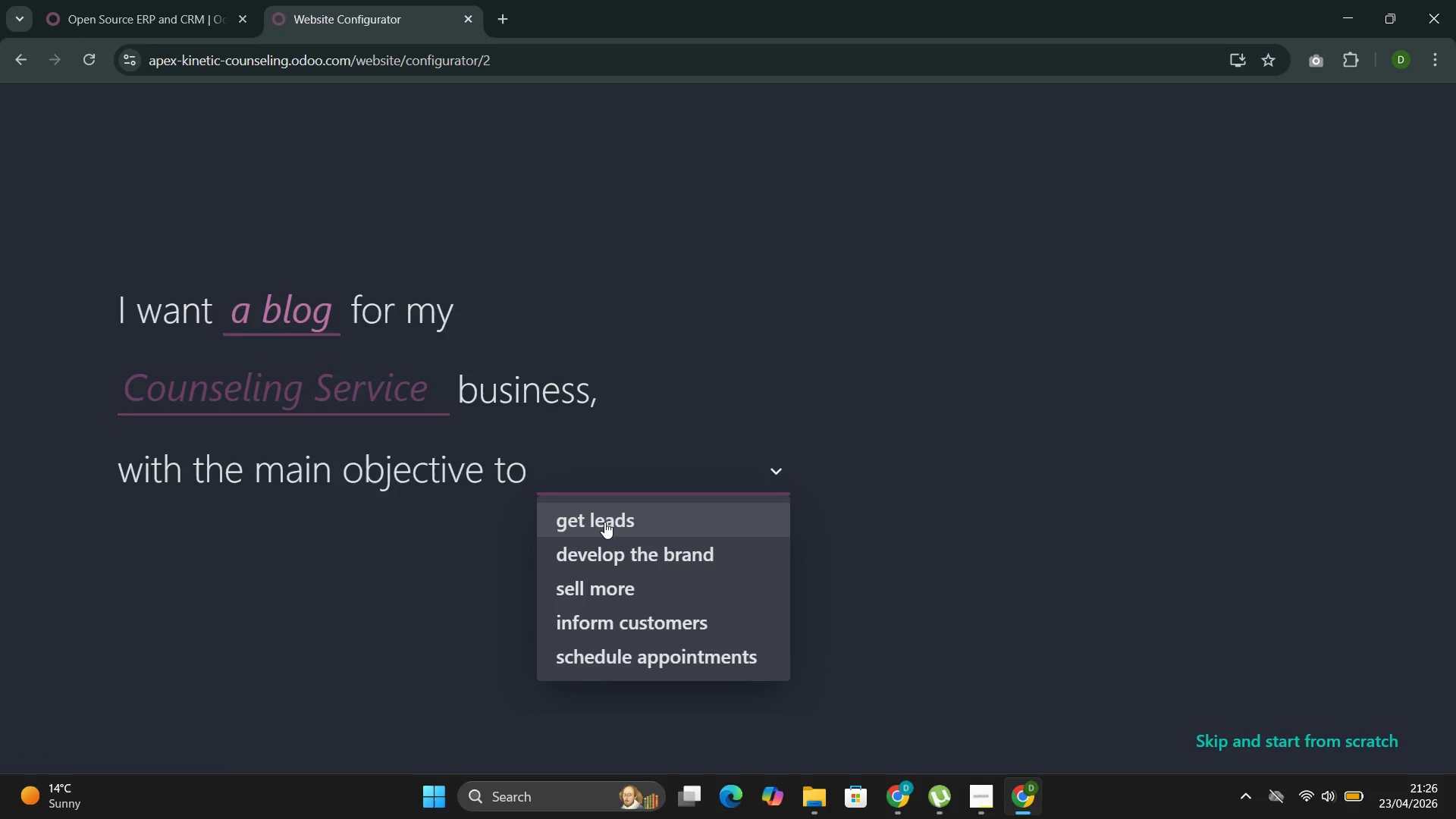 
left_click([607, 521])
 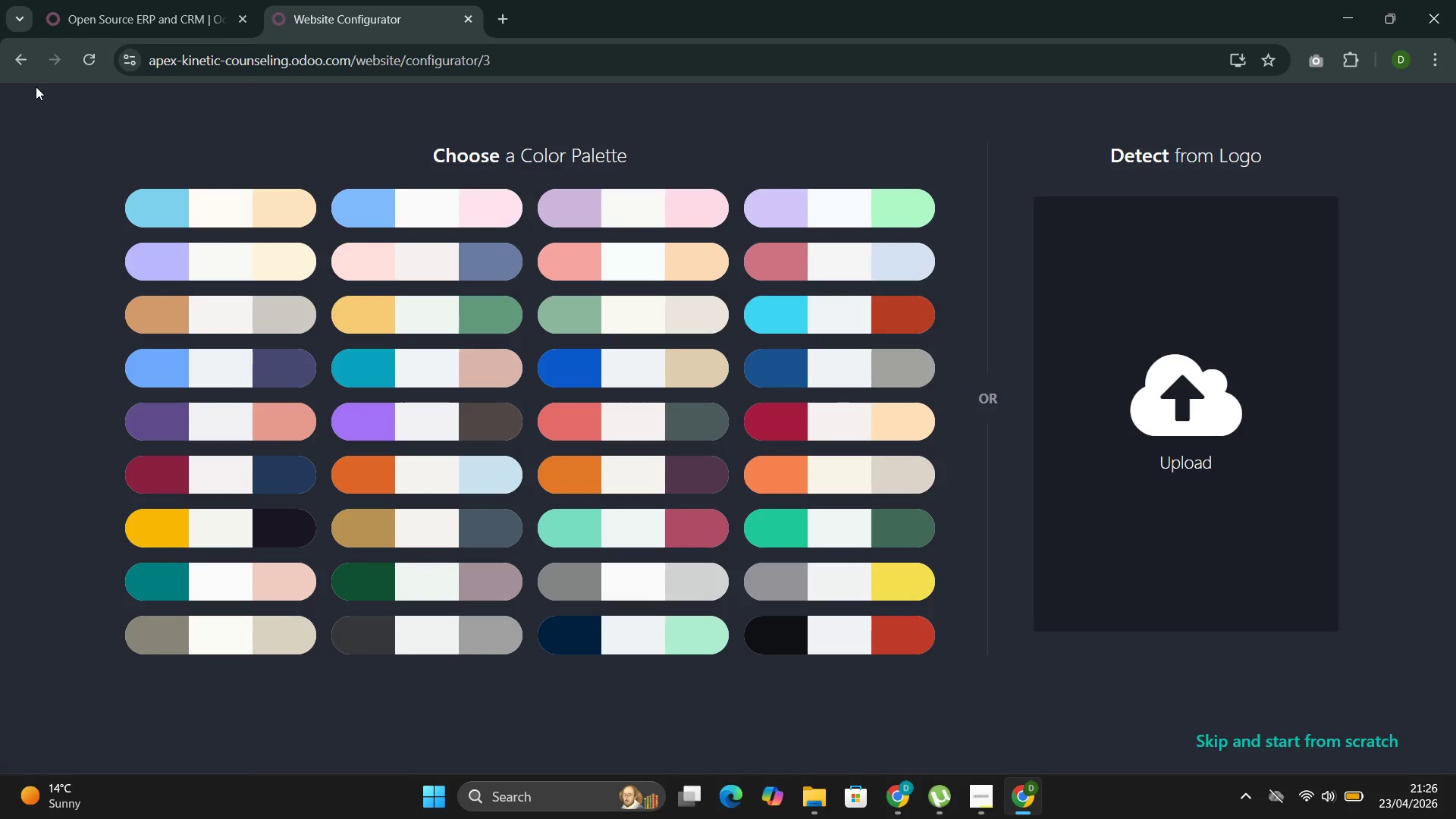 
wait(9.45)
 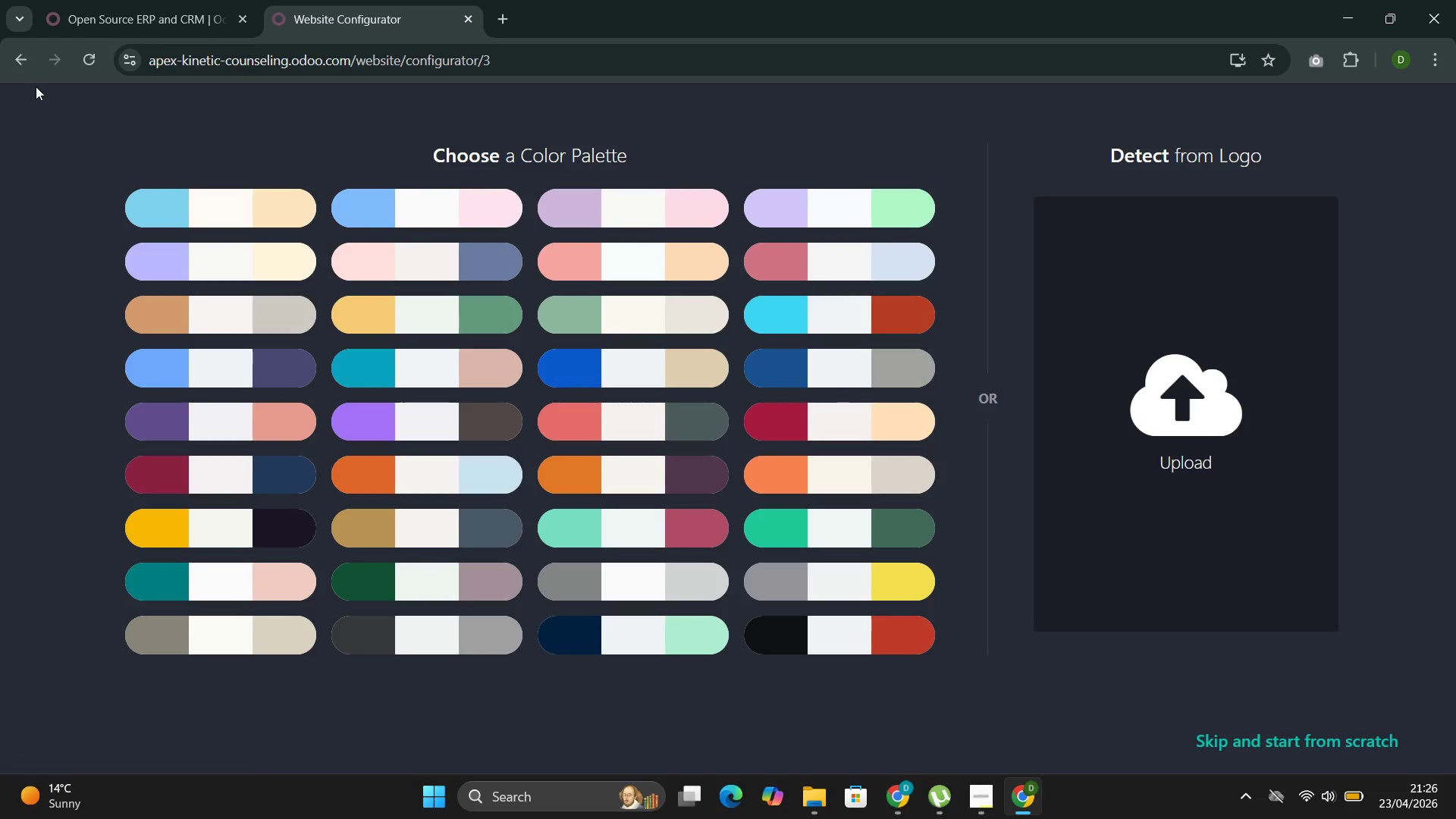 
left_click([375, 369])
 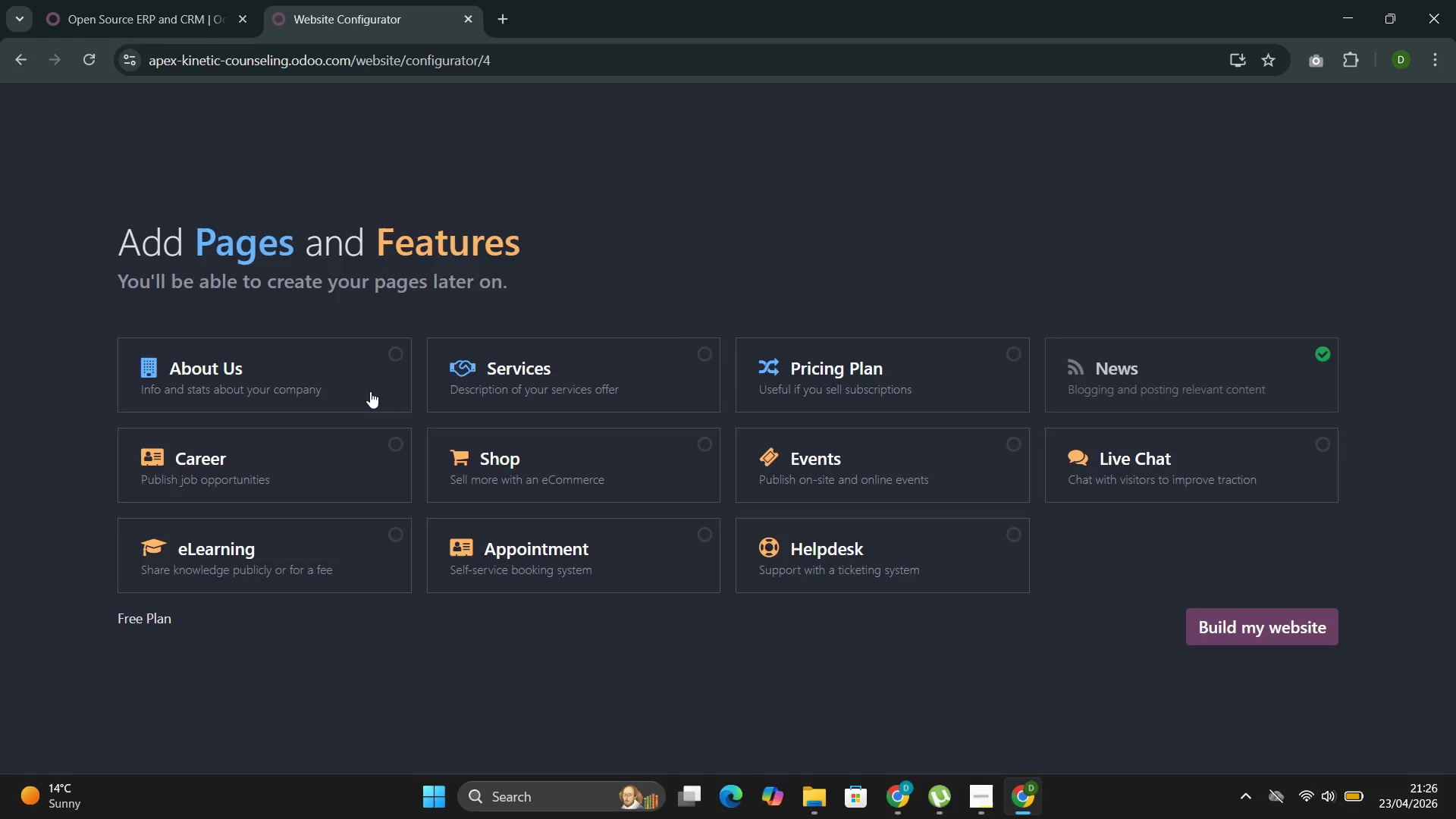 
left_click([315, 353])
 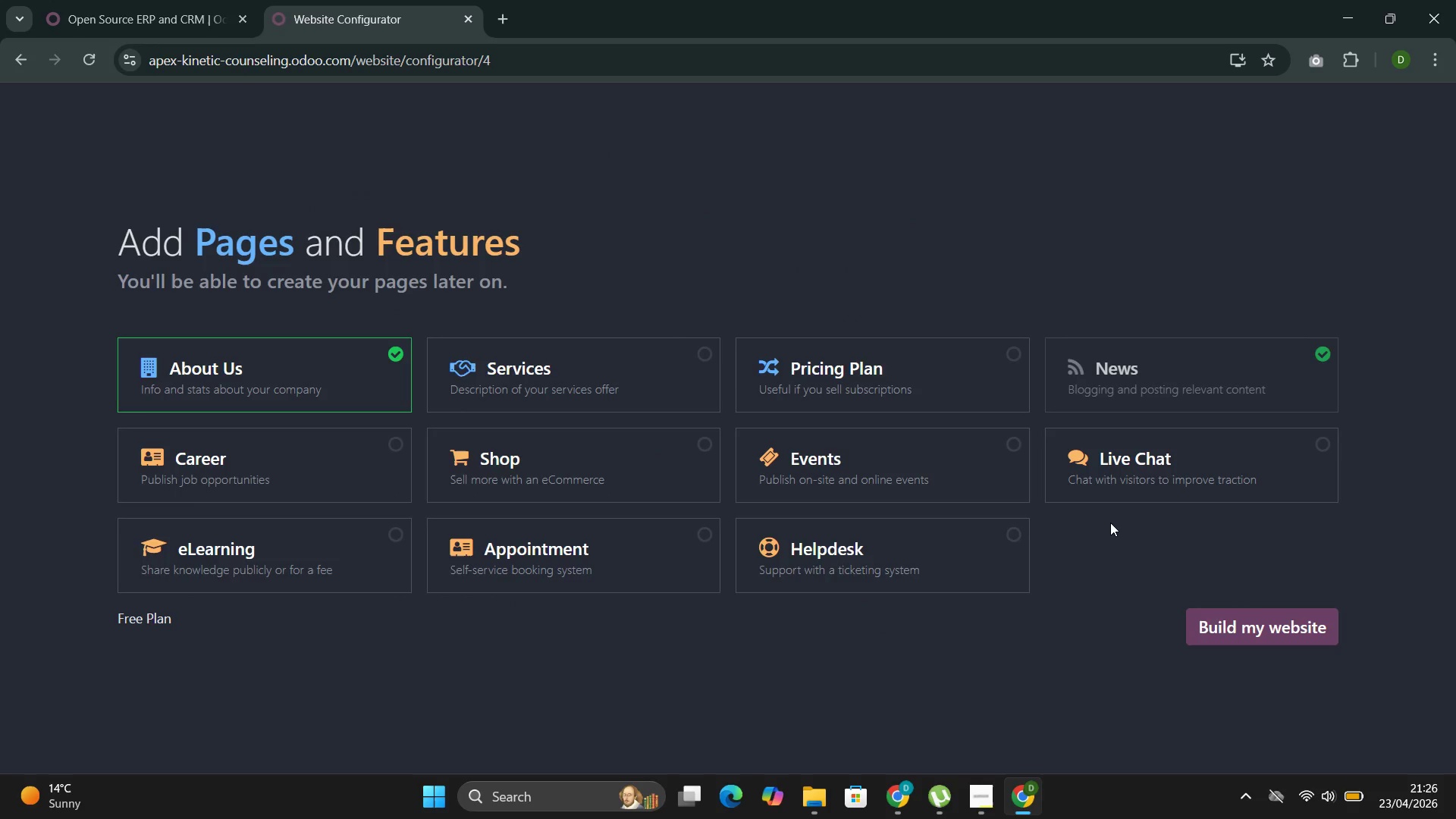 
left_click([1247, 618])
 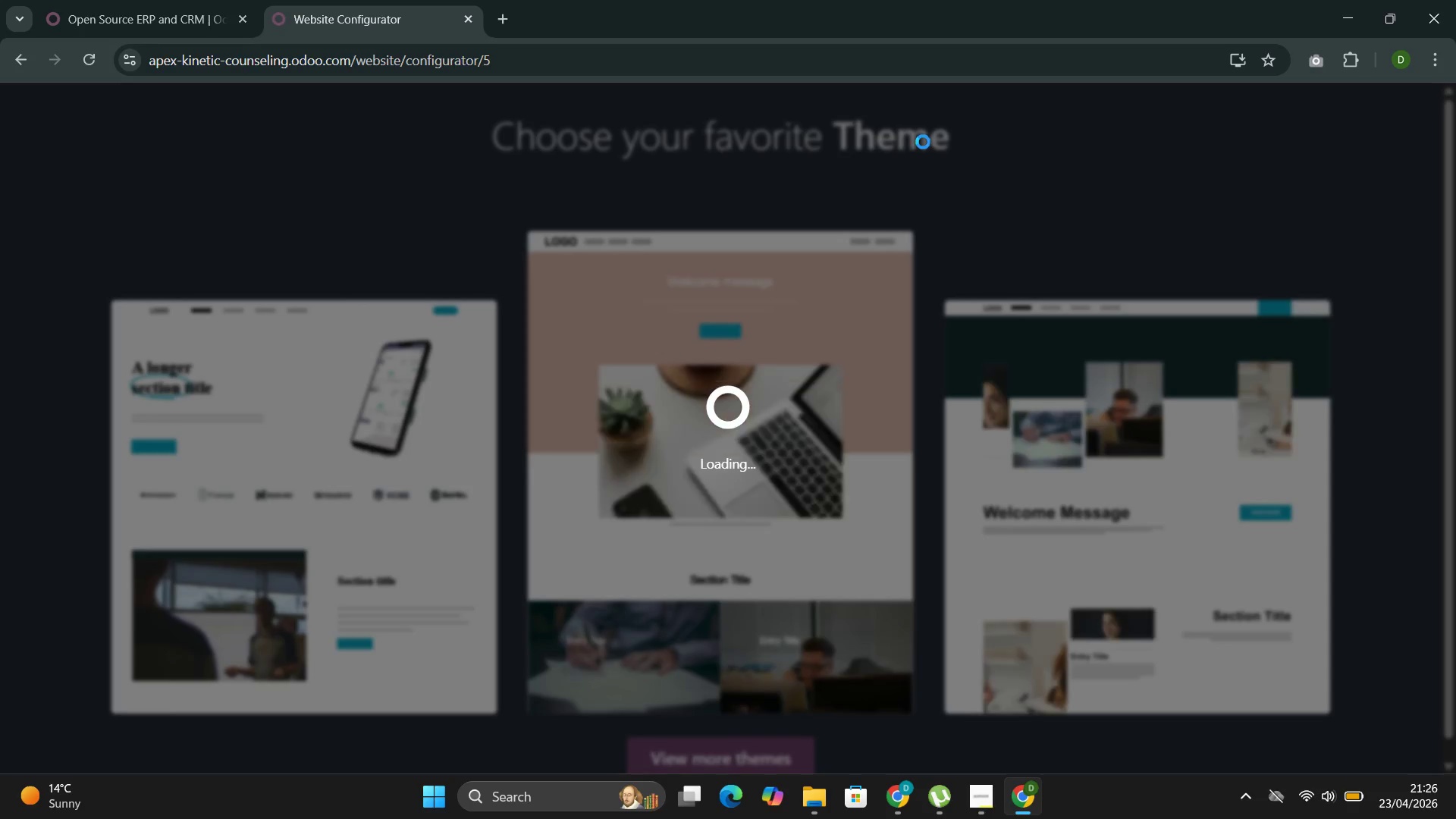 
wait(8.36)
 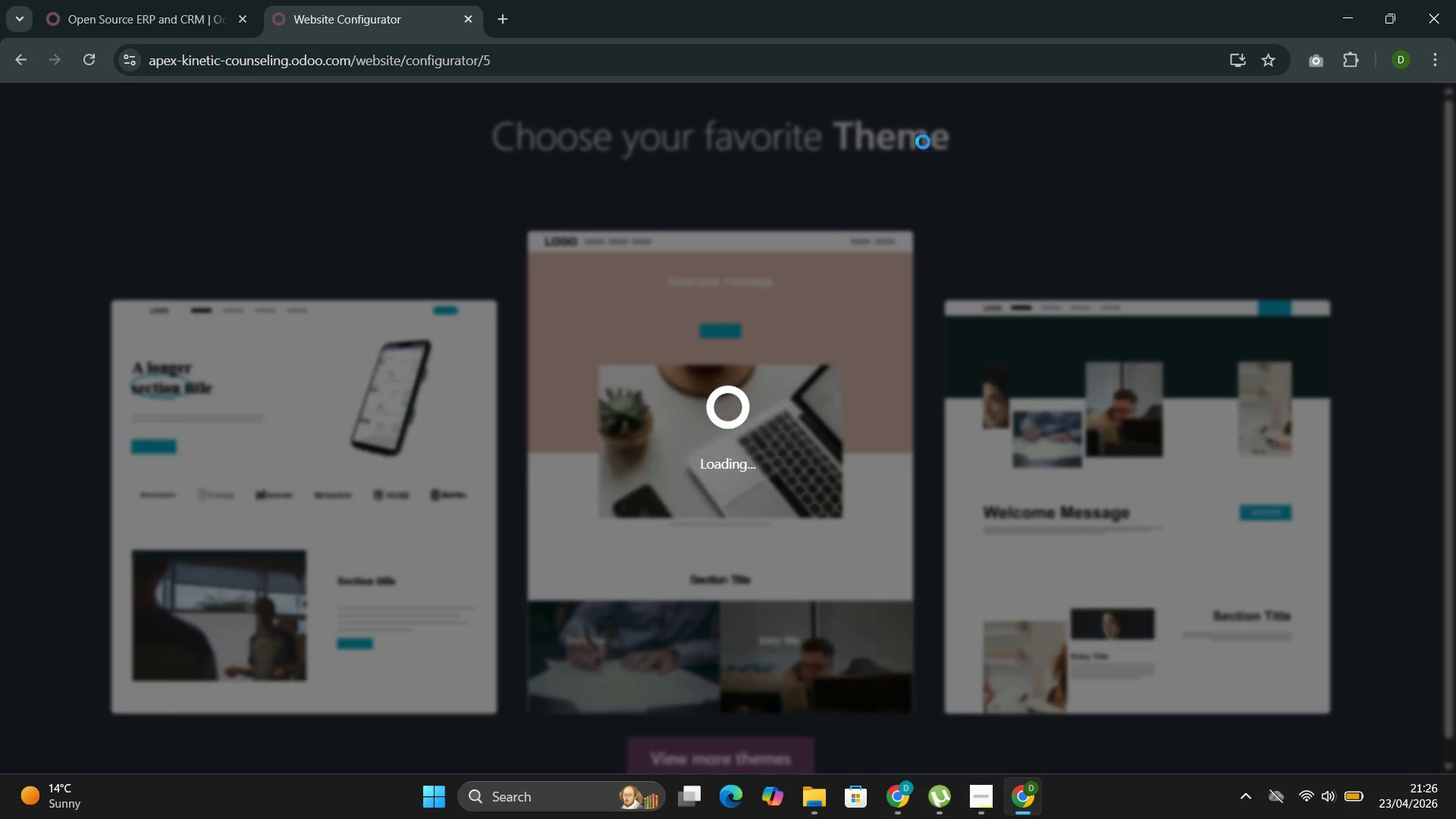 
scroll: coordinate [669, 374], scroll_direction: down, amount: 2.0
 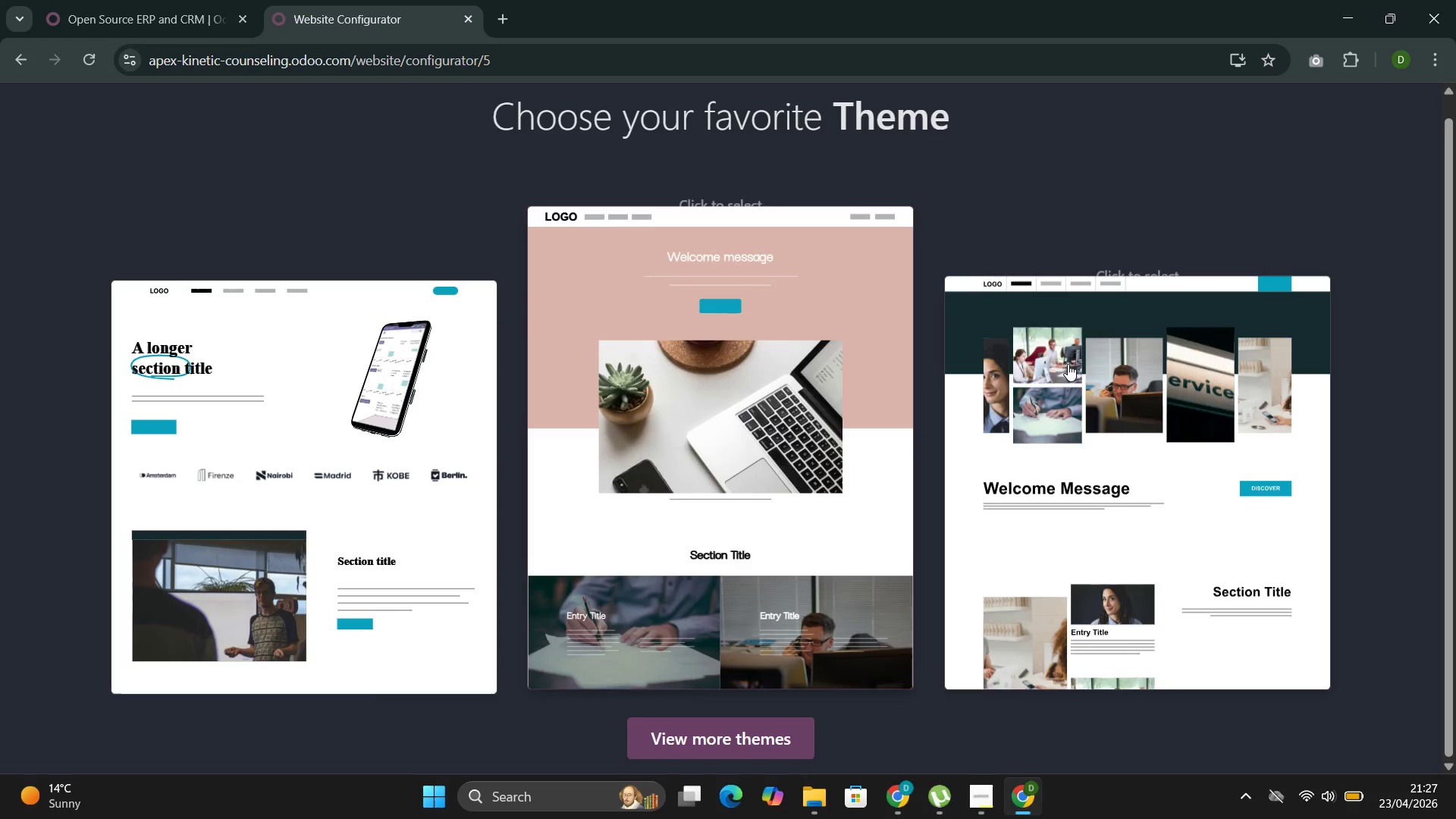 
mouse_move([1042, 350])
 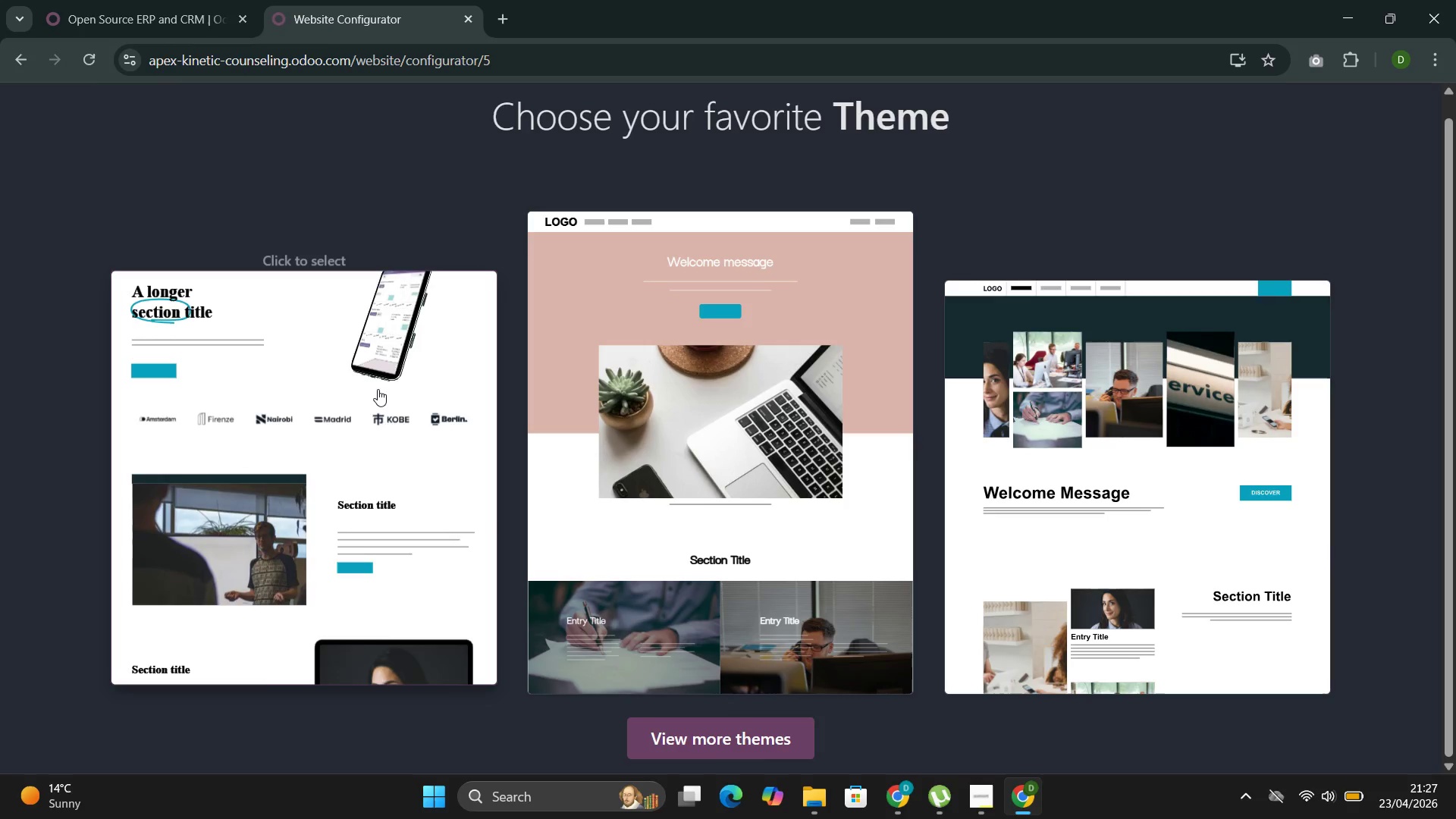 
left_click([378, 387])
 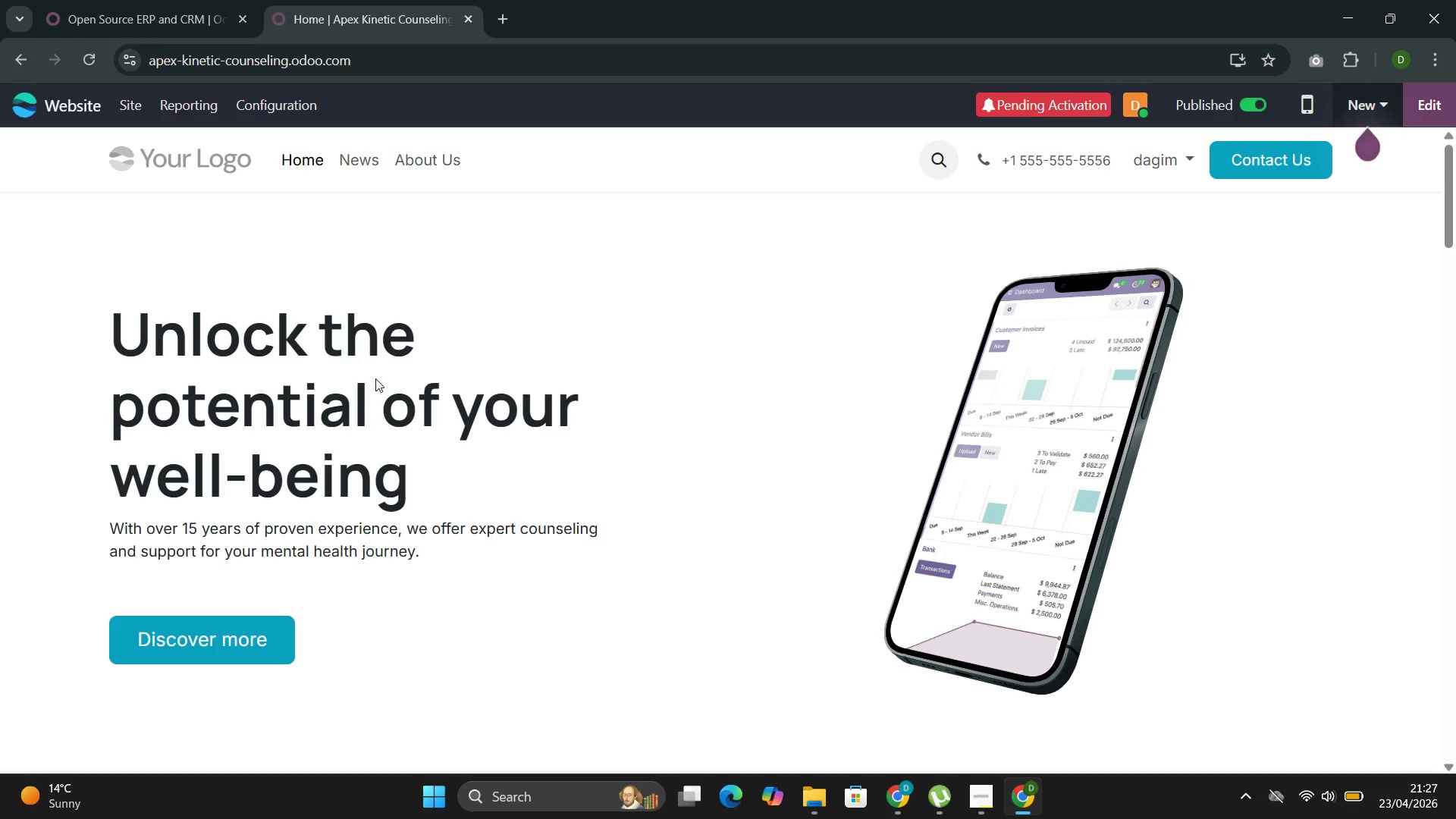 
wait(50.91)
 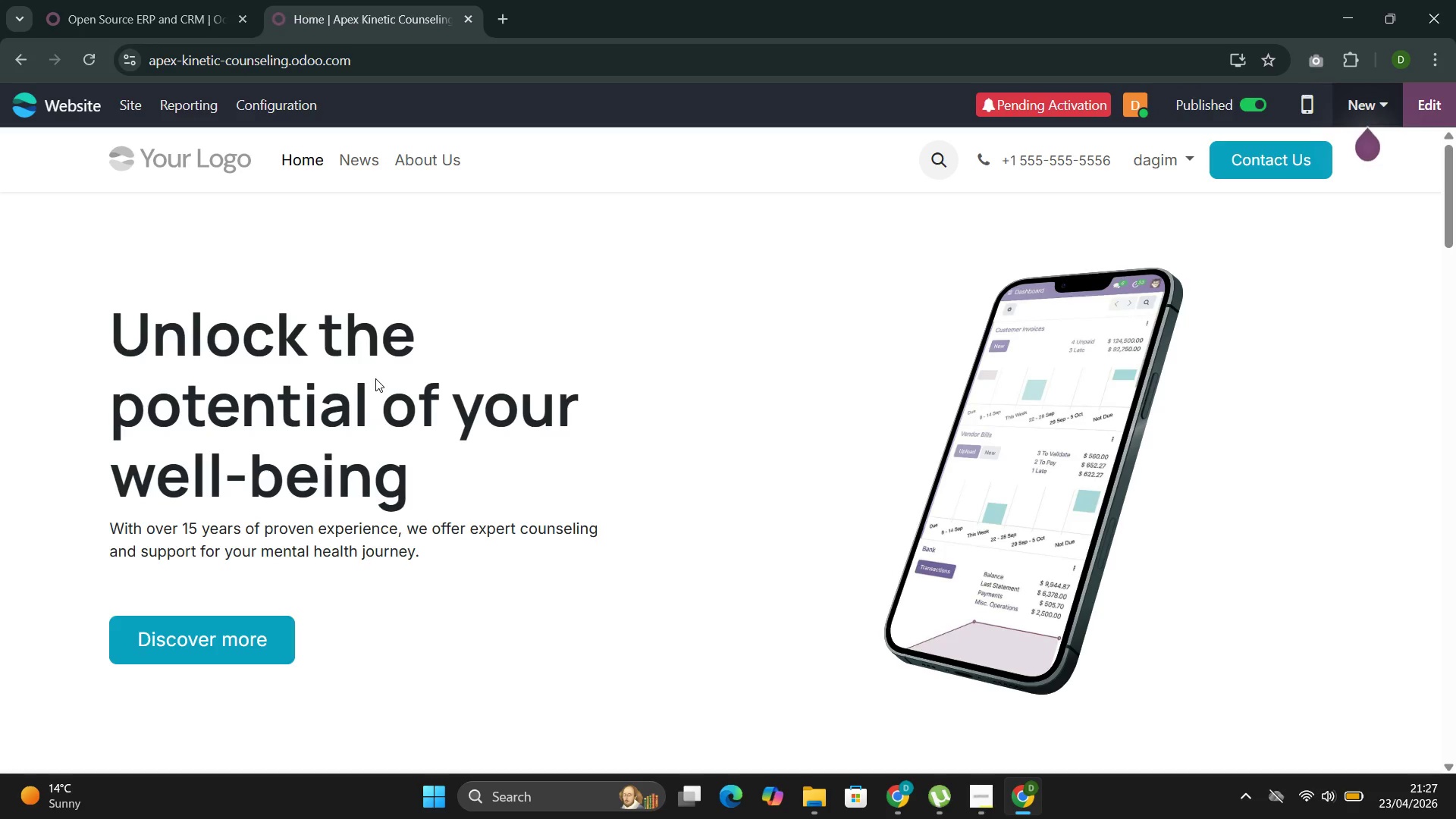 
double_click([570, 357])
 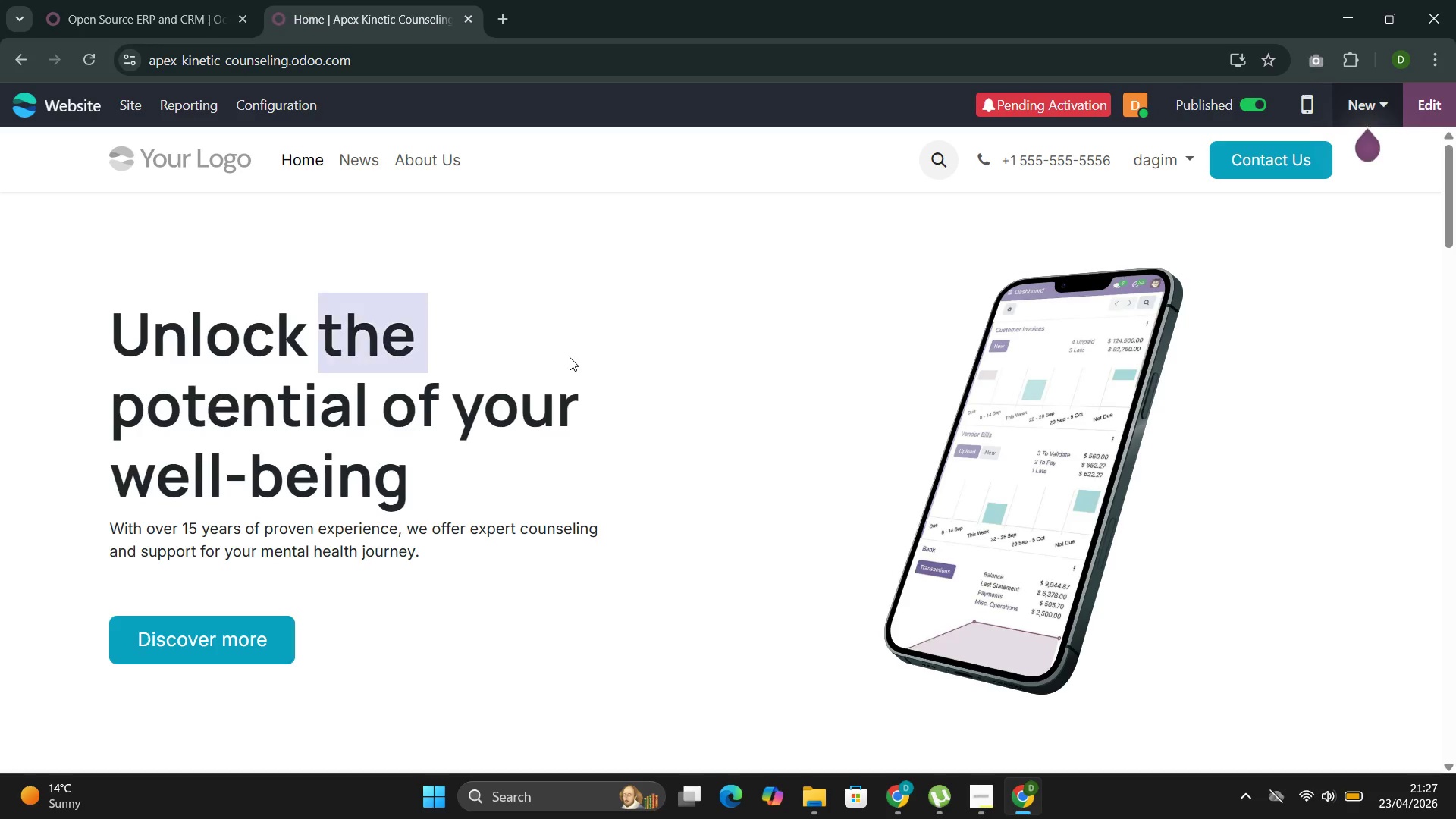 
triple_click([570, 357])
 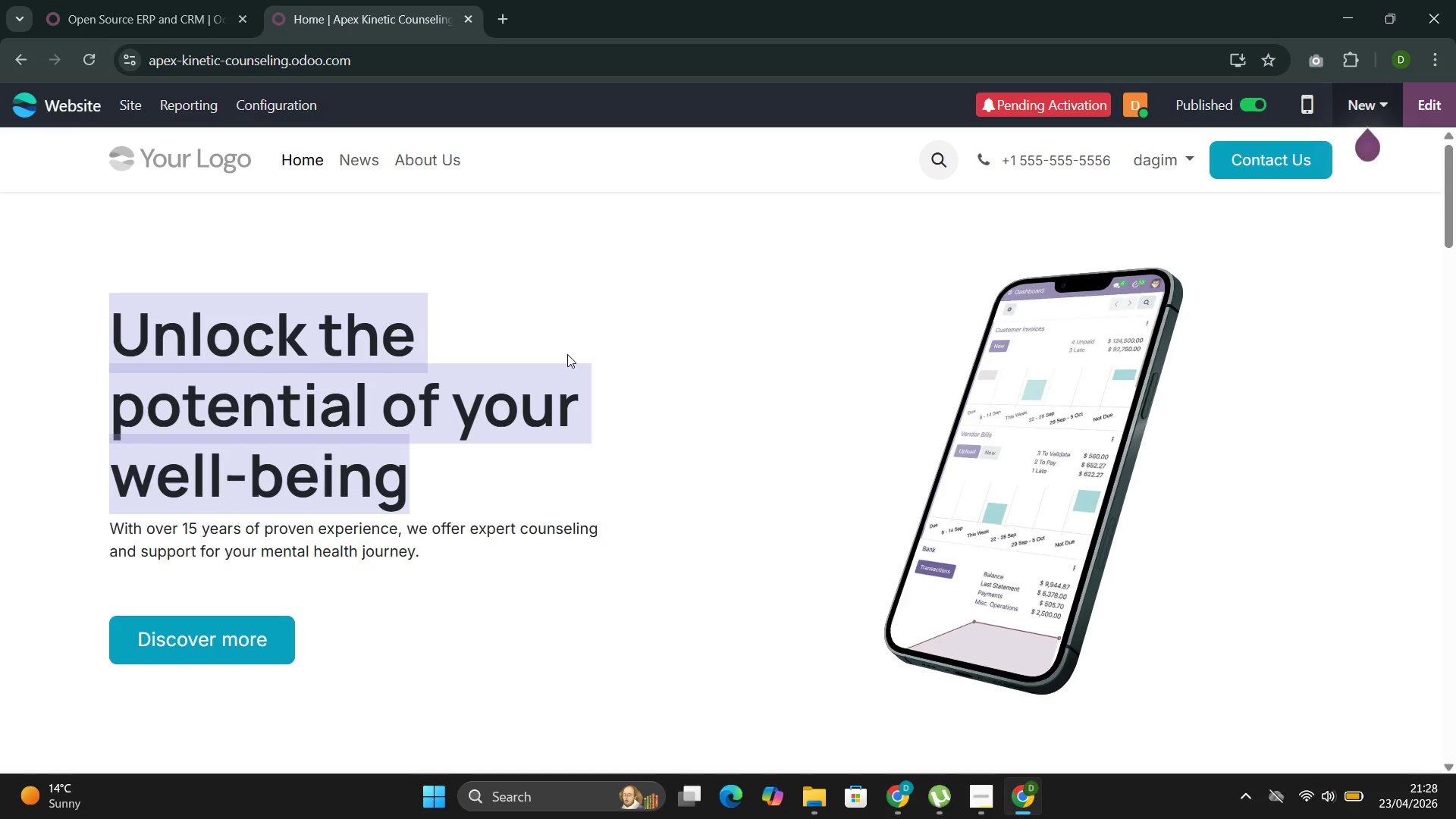 
wait(18.91)
 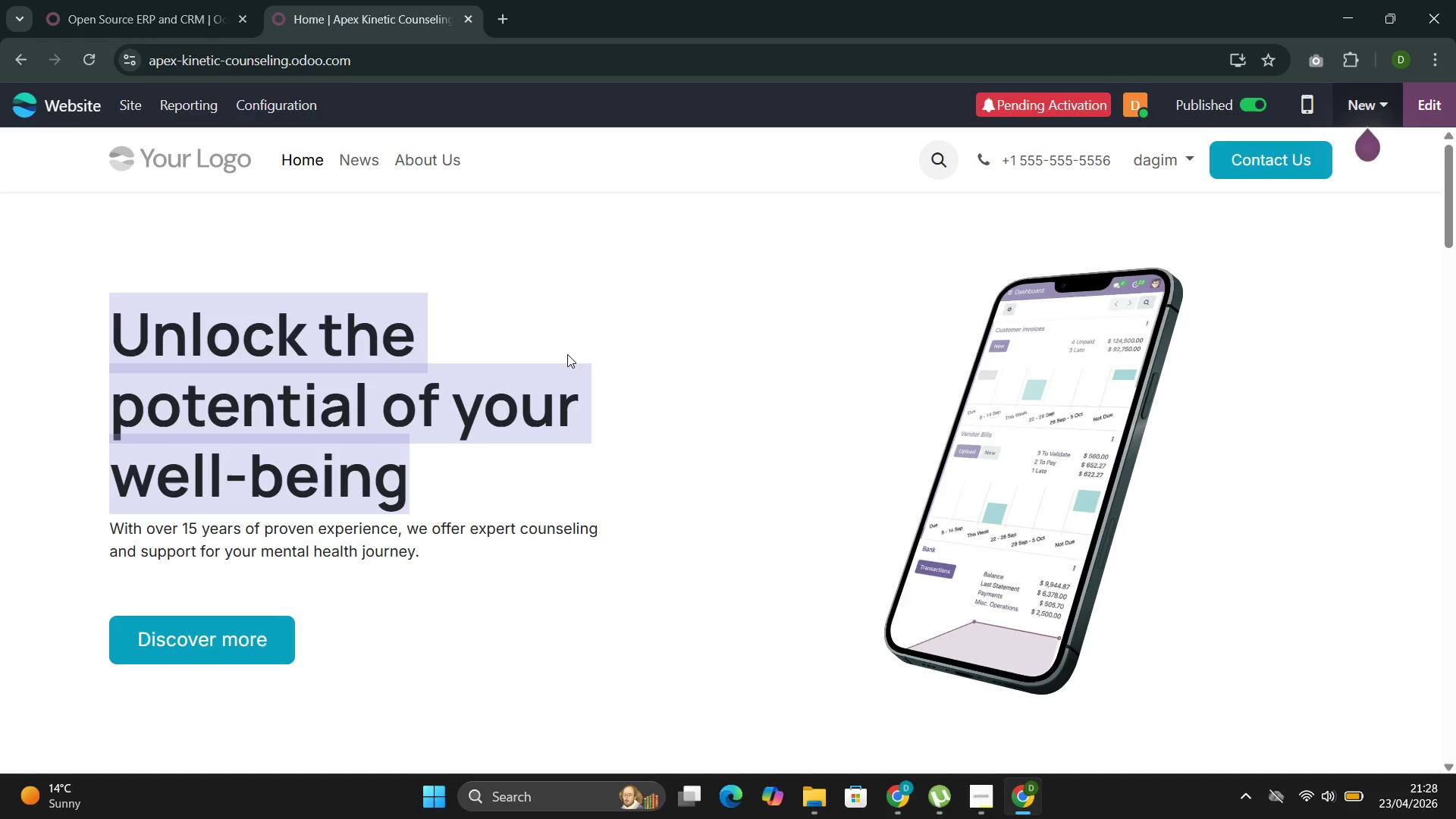 
left_click([287, 107])
 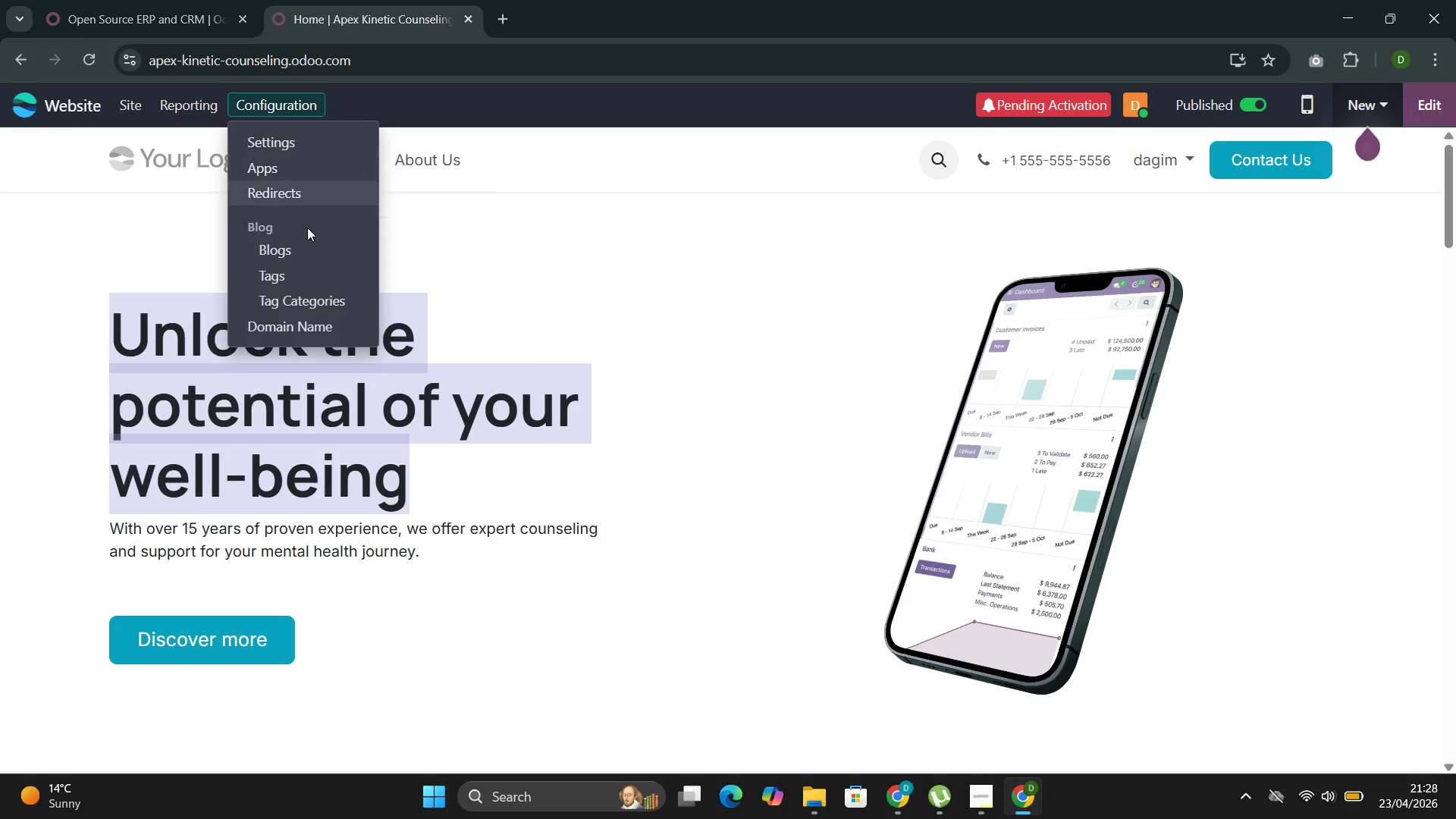 
left_click([303, 253])
 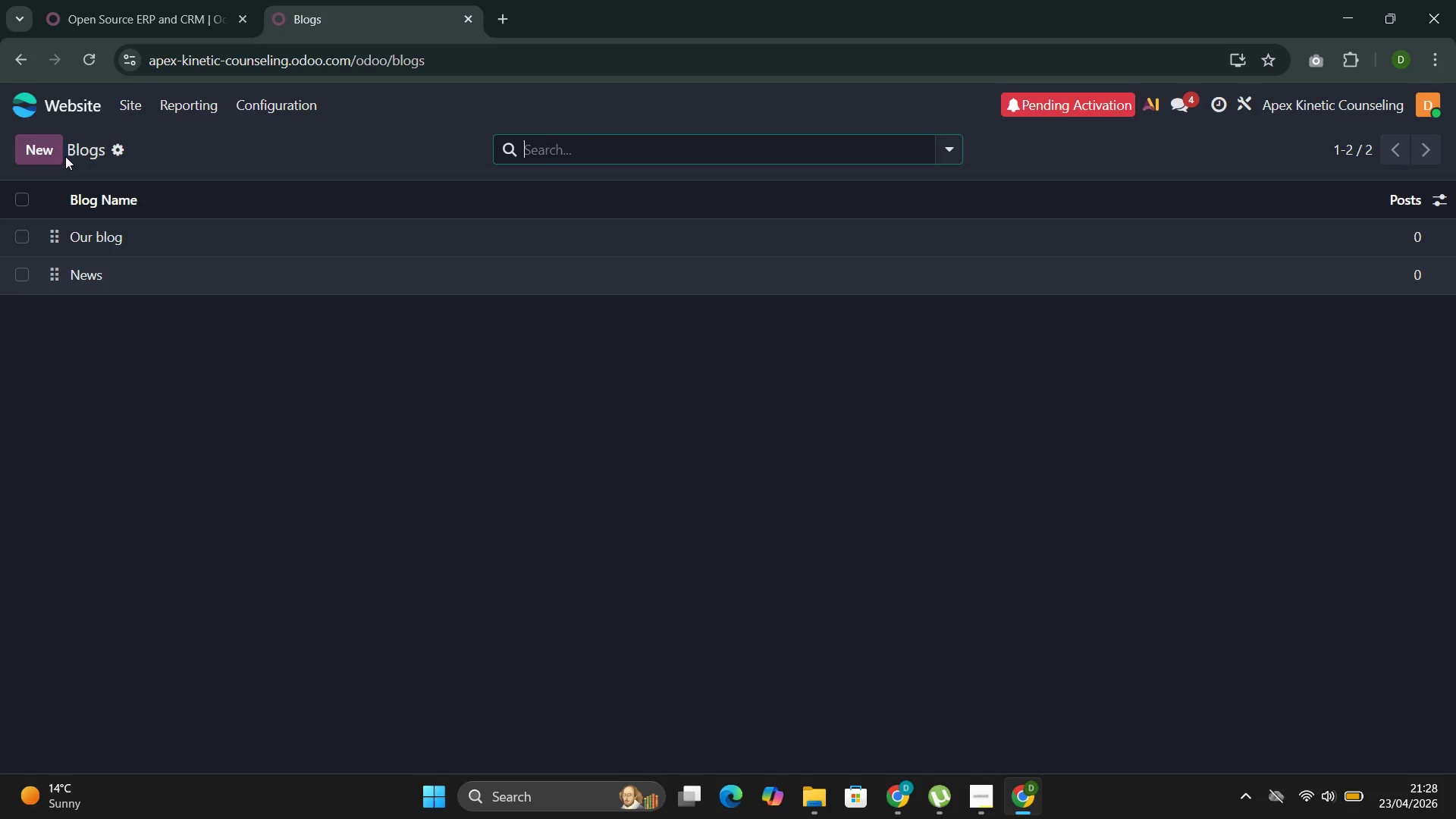 
left_click([56, 156])
 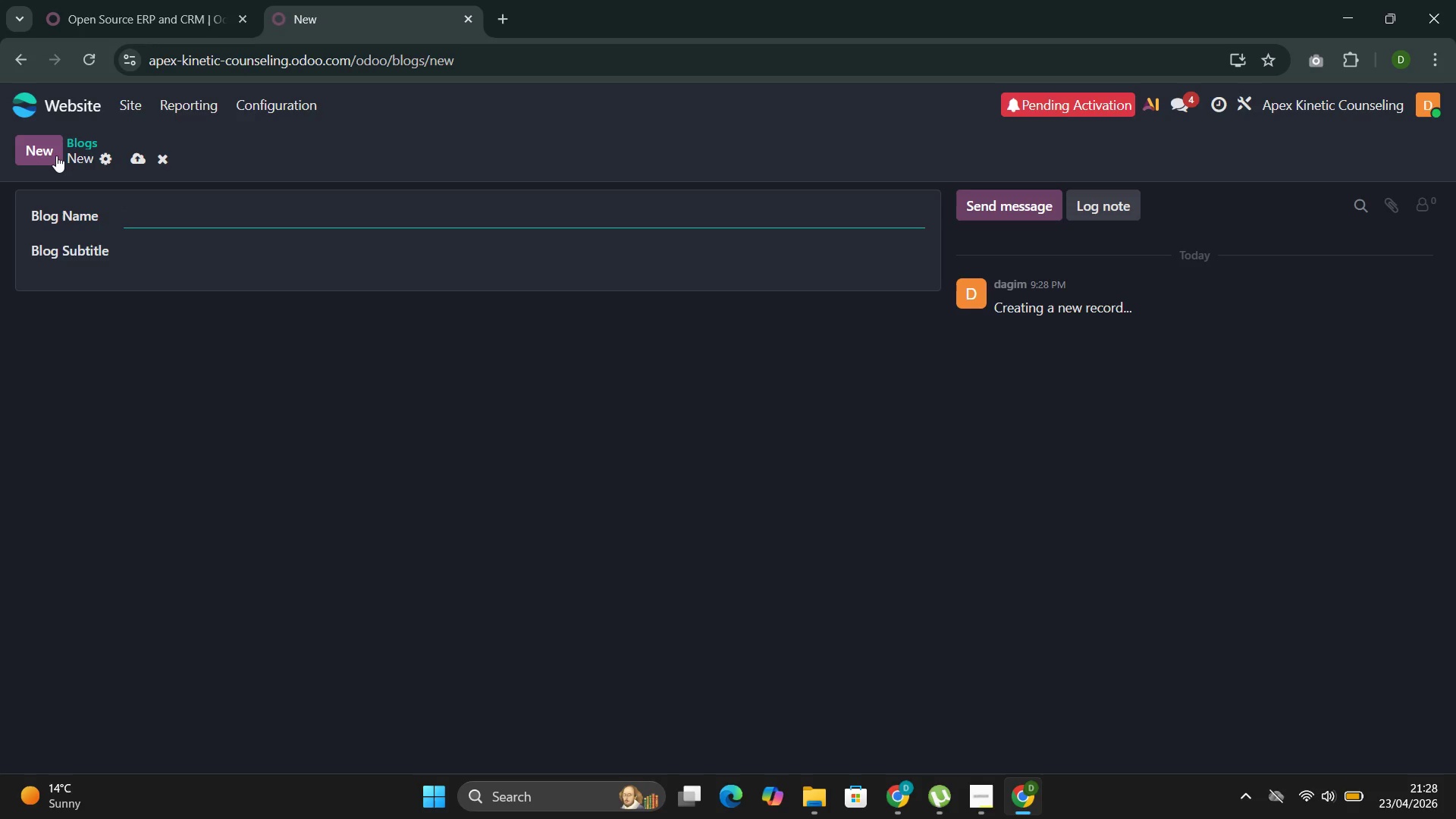 
wait(31.55)
 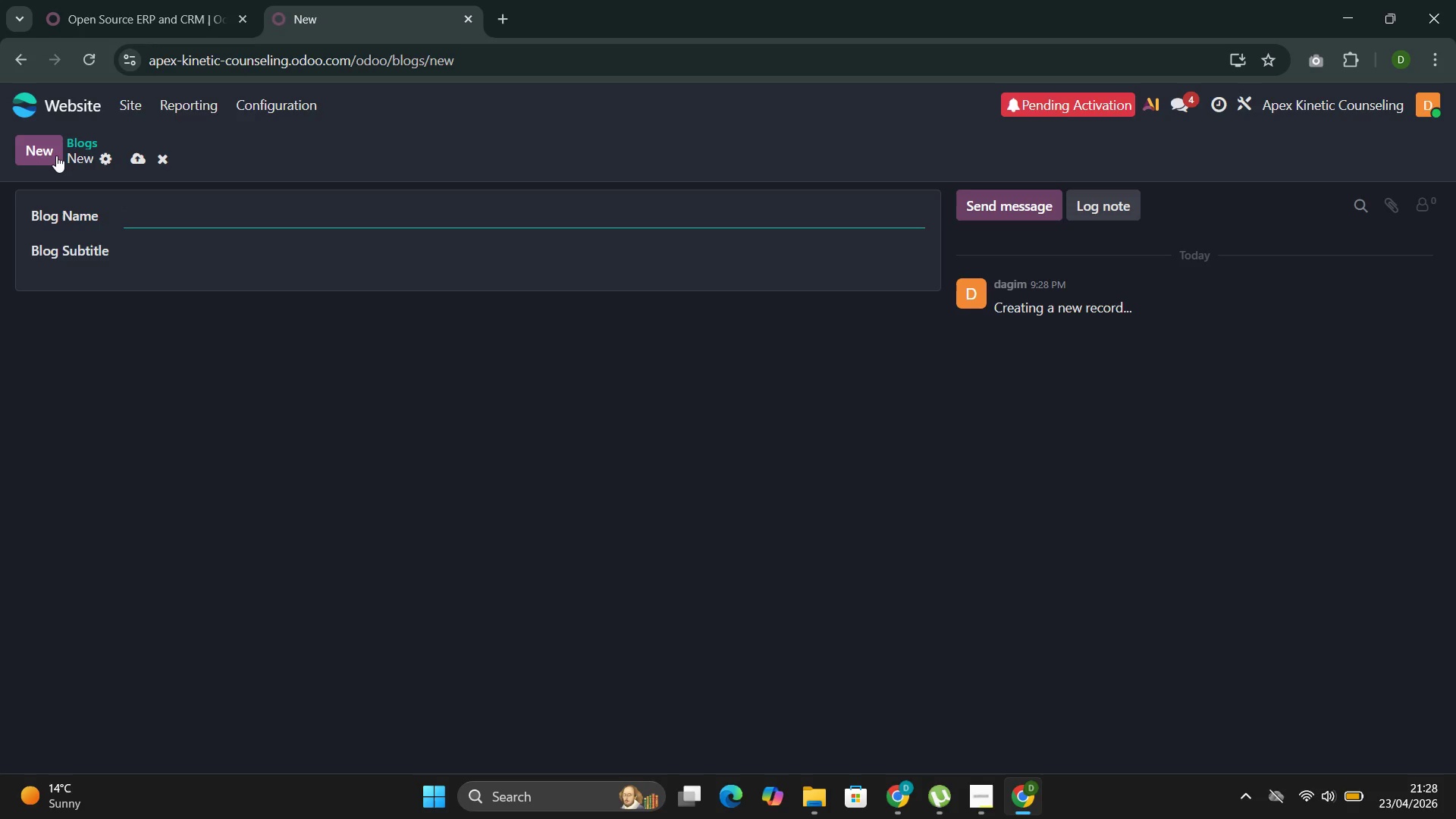 
type(Executive Wellness)
 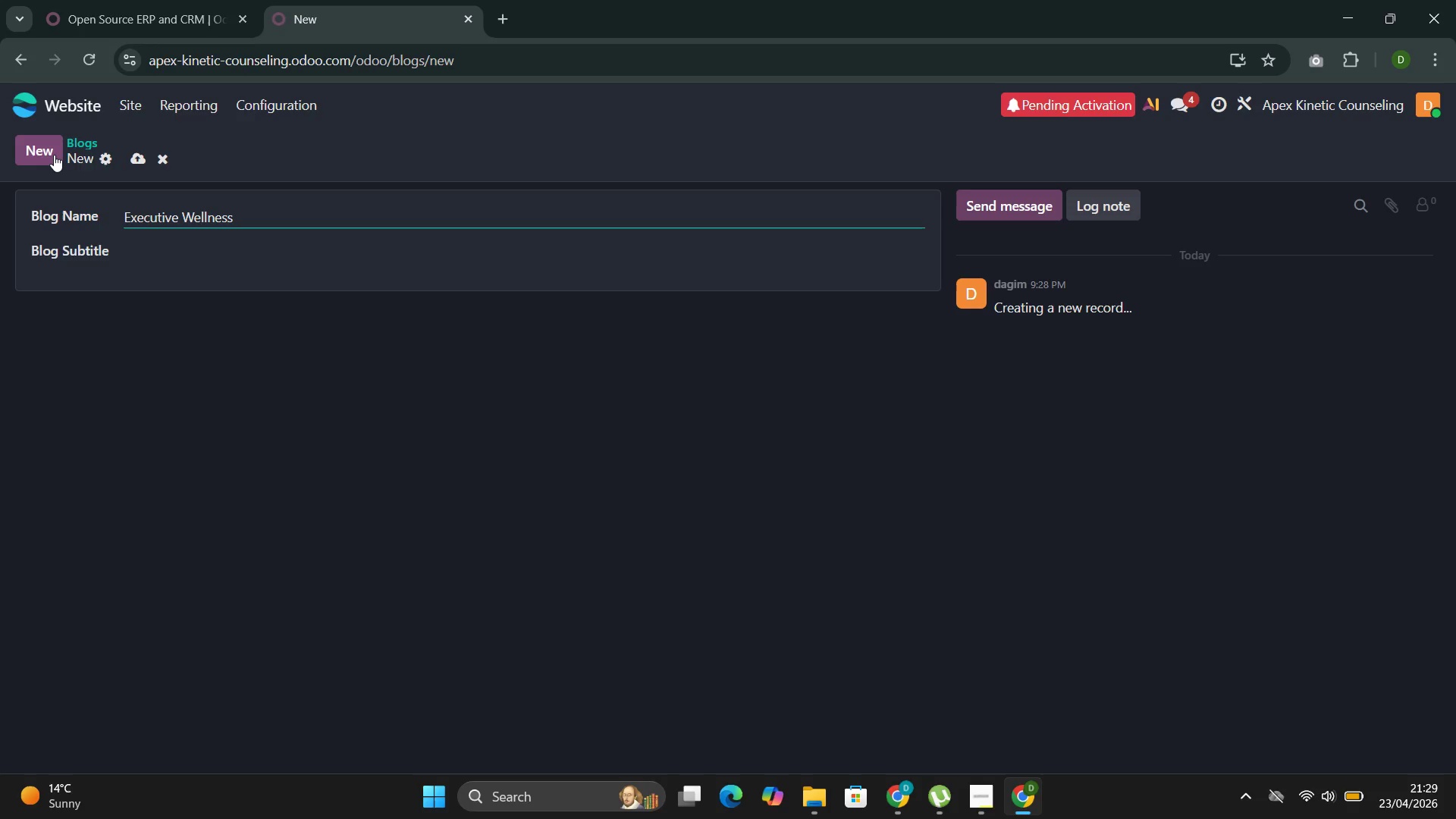 
left_click([259, 256])
 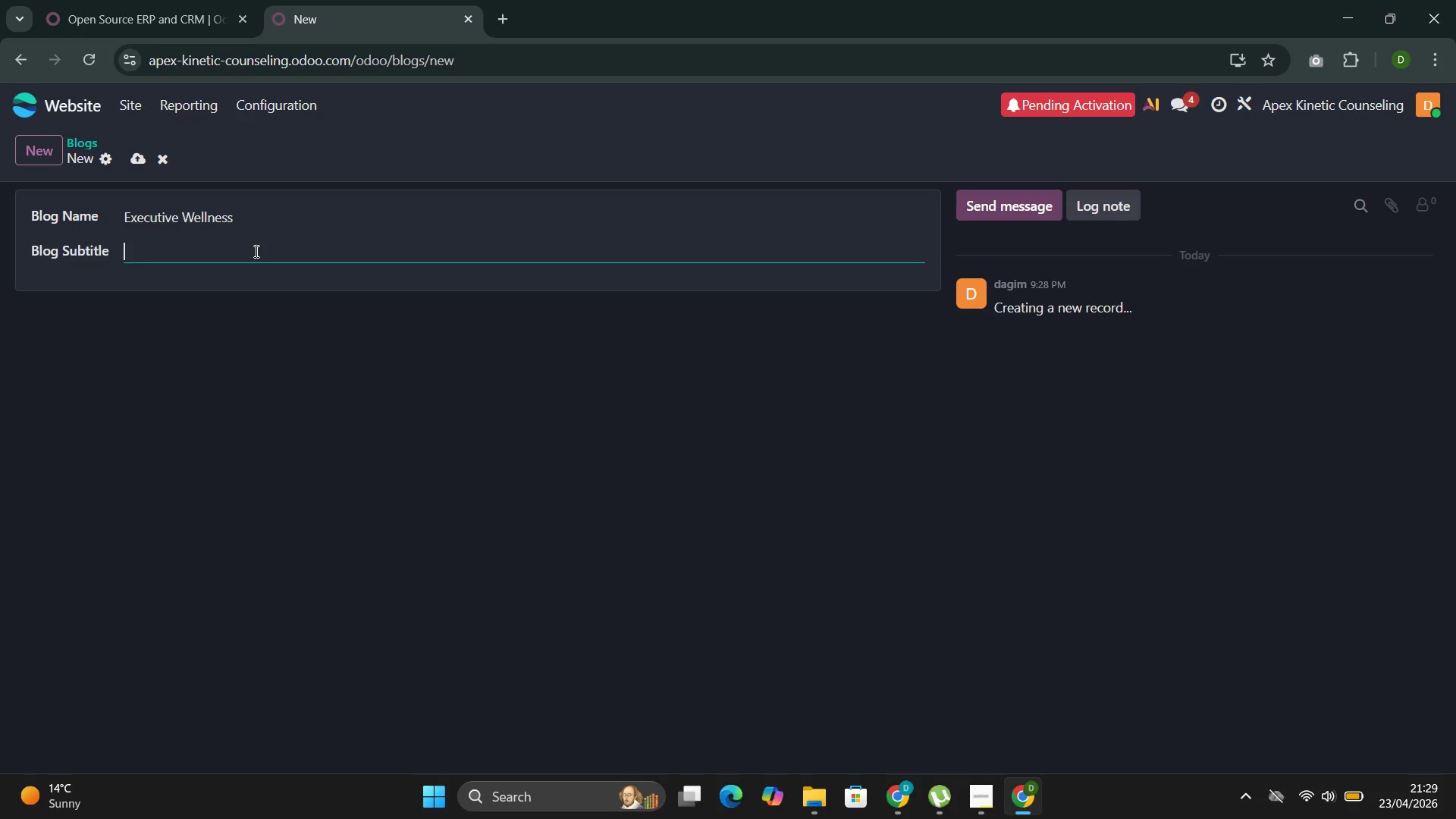 
wait(6.06)
 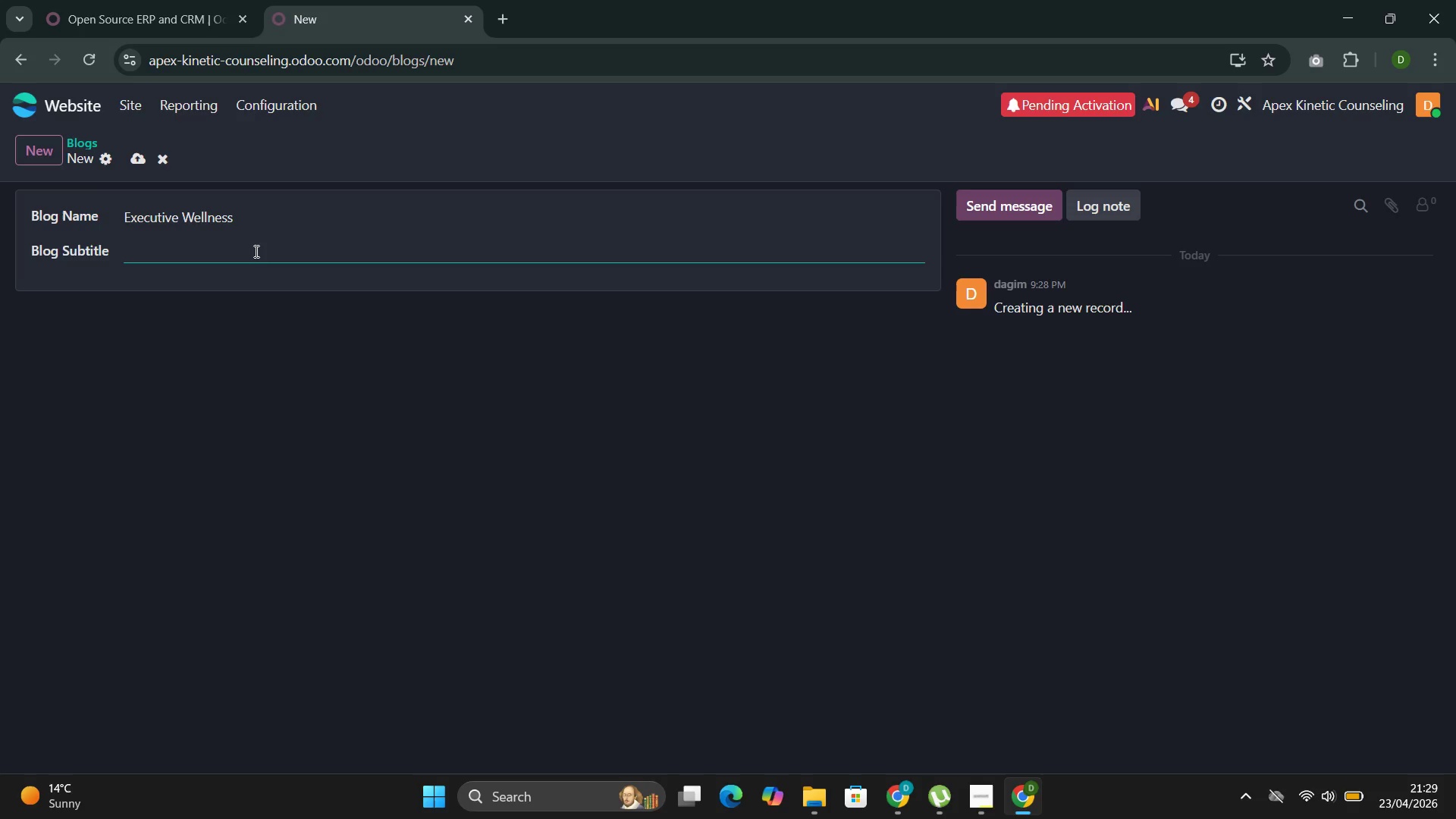 
type(MOVe)
 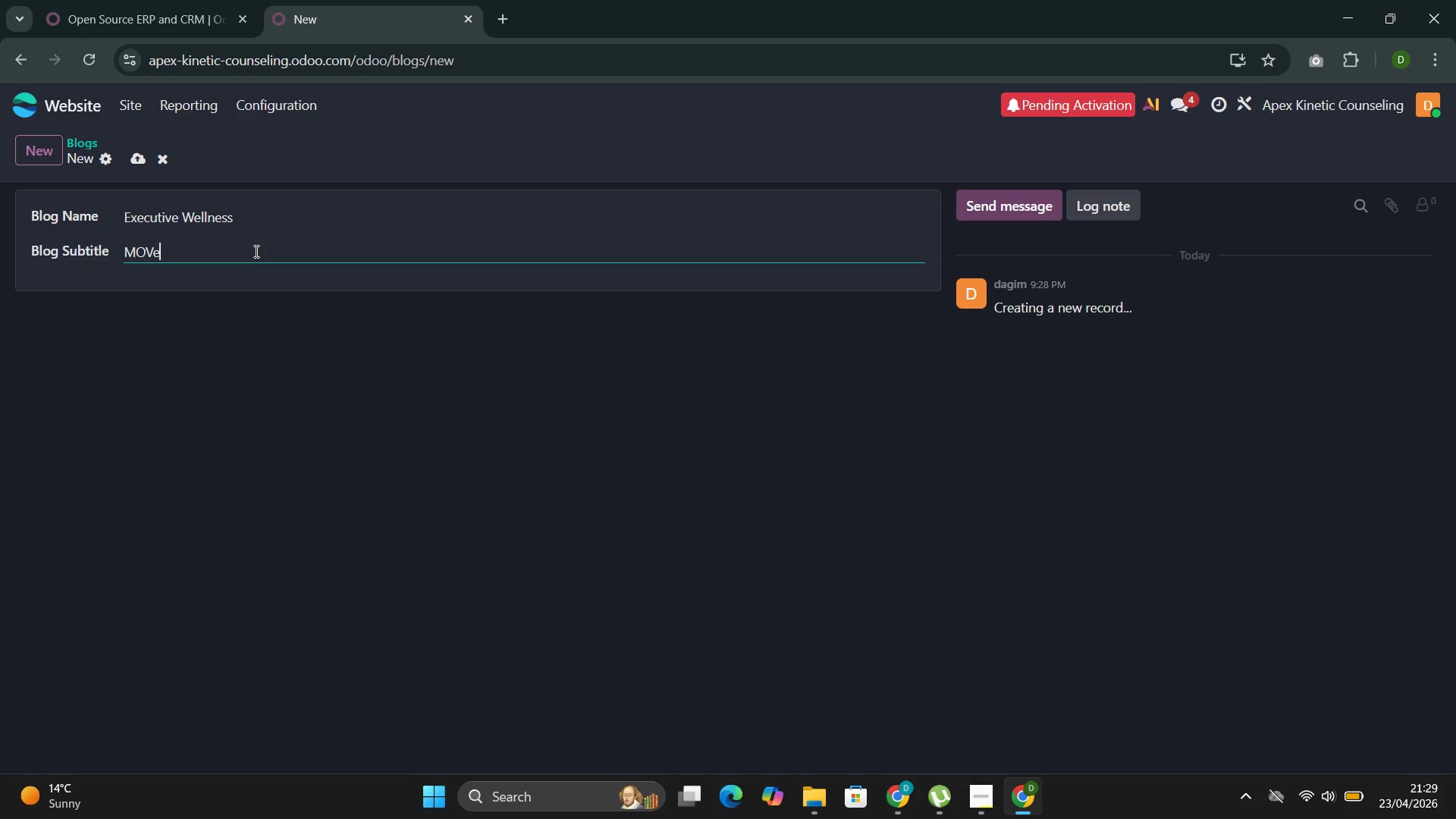 
key(Backspace)
key(Backspace)
key(Backspace)
type(ovement-Based Therapy Insights for High-Performers)
 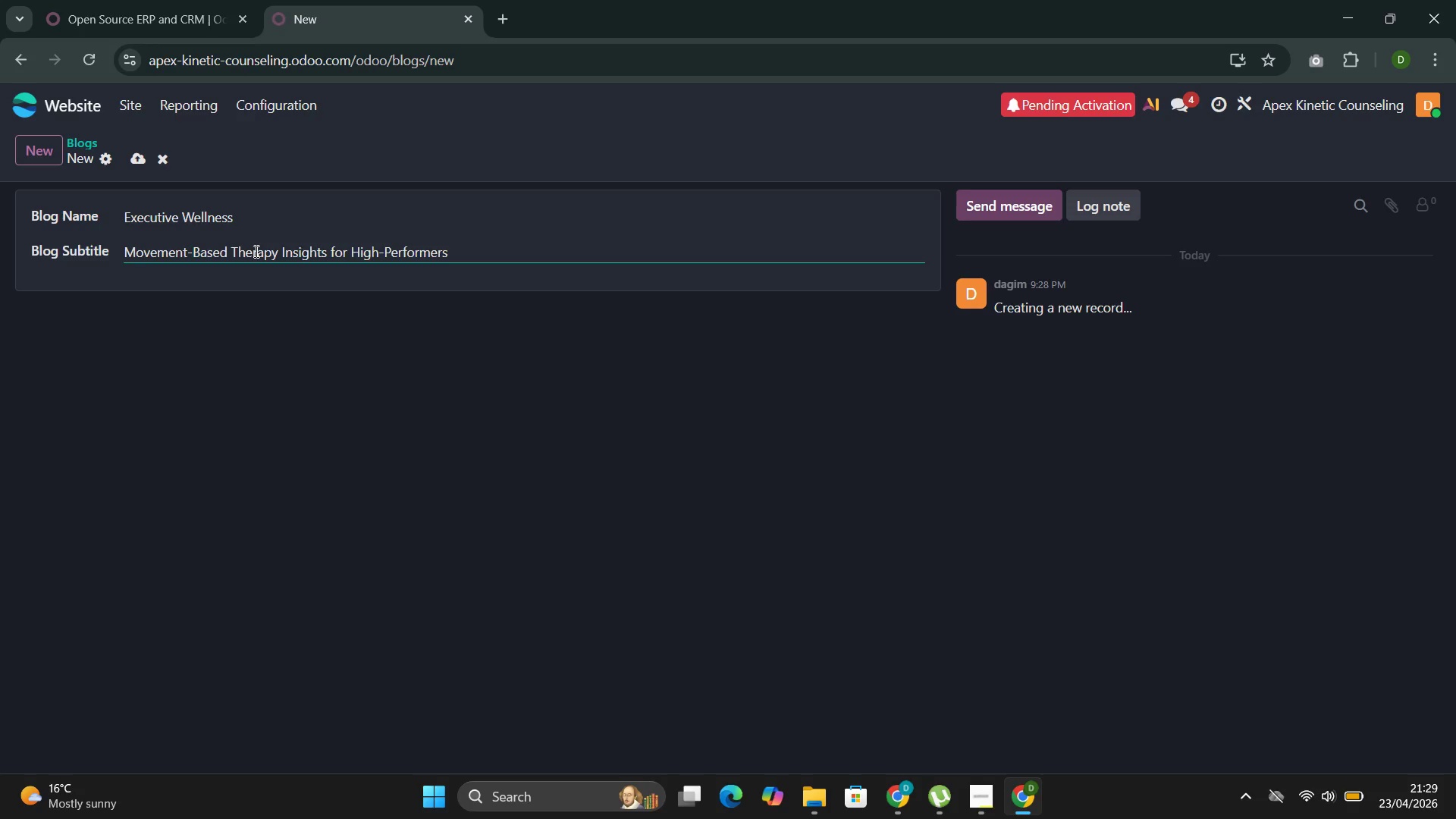 
wait(16.88)
 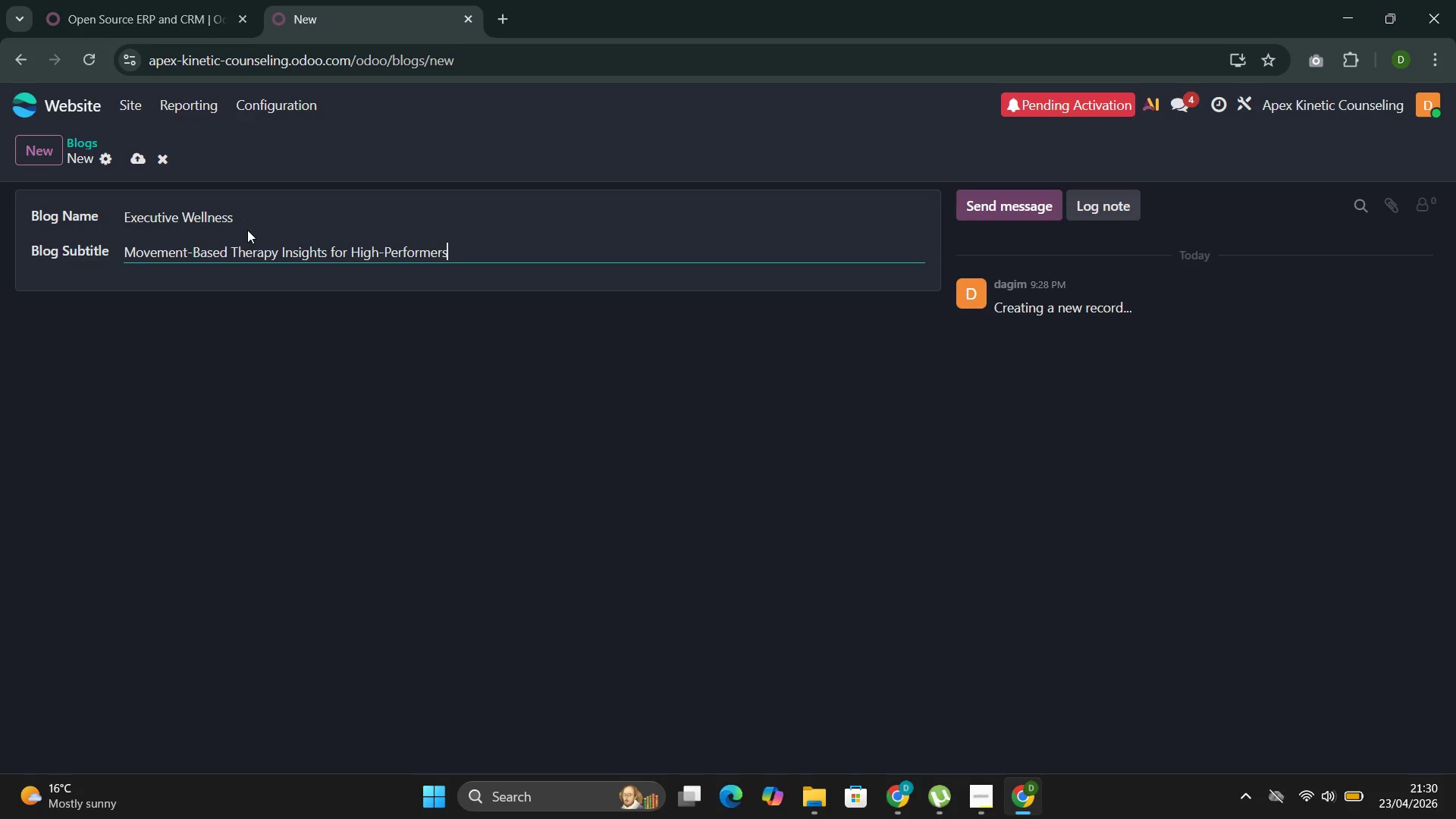 
left_click([129, 164])
 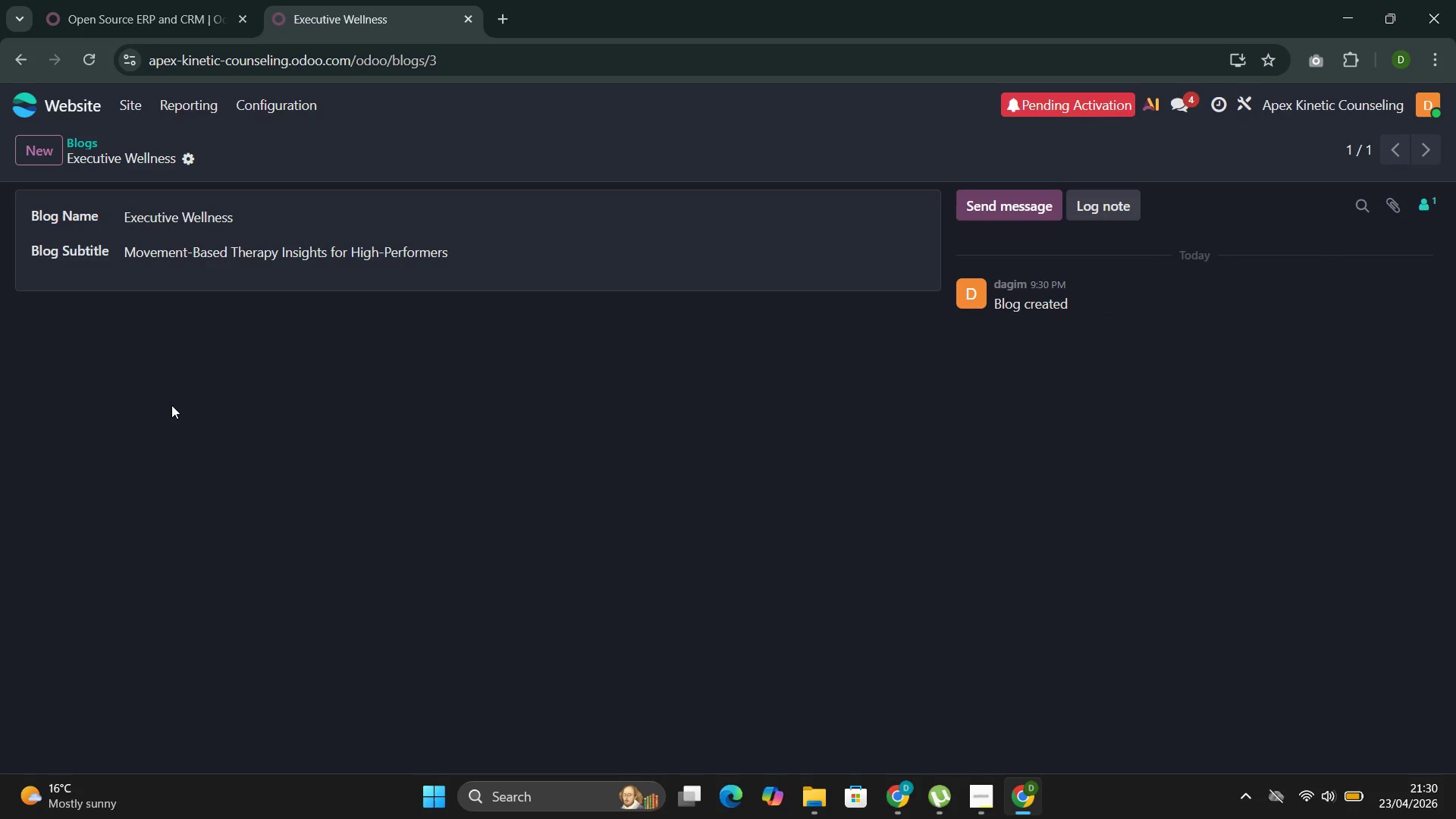 
wait(14.16)
 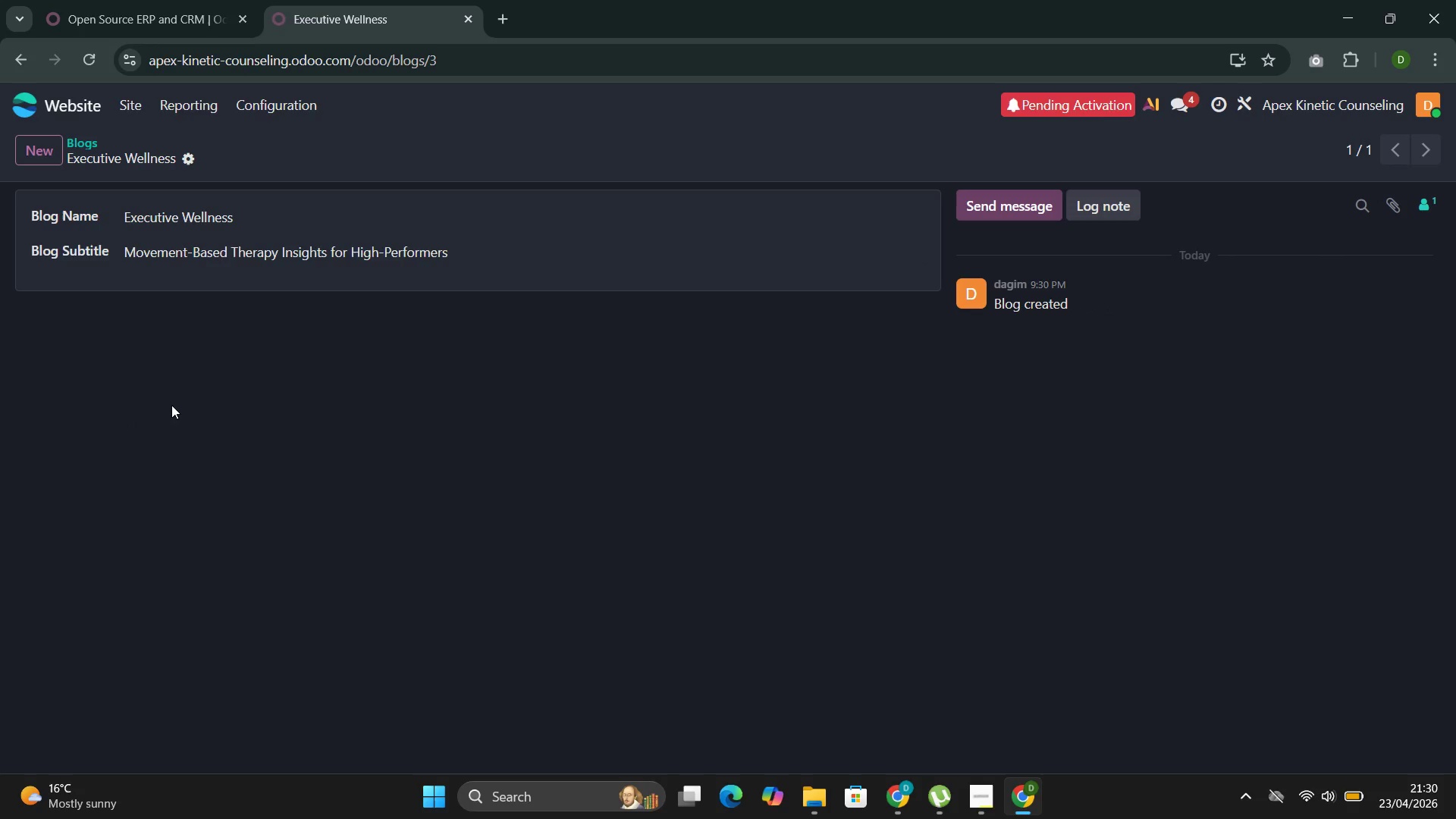 
left_click([272, 281])
 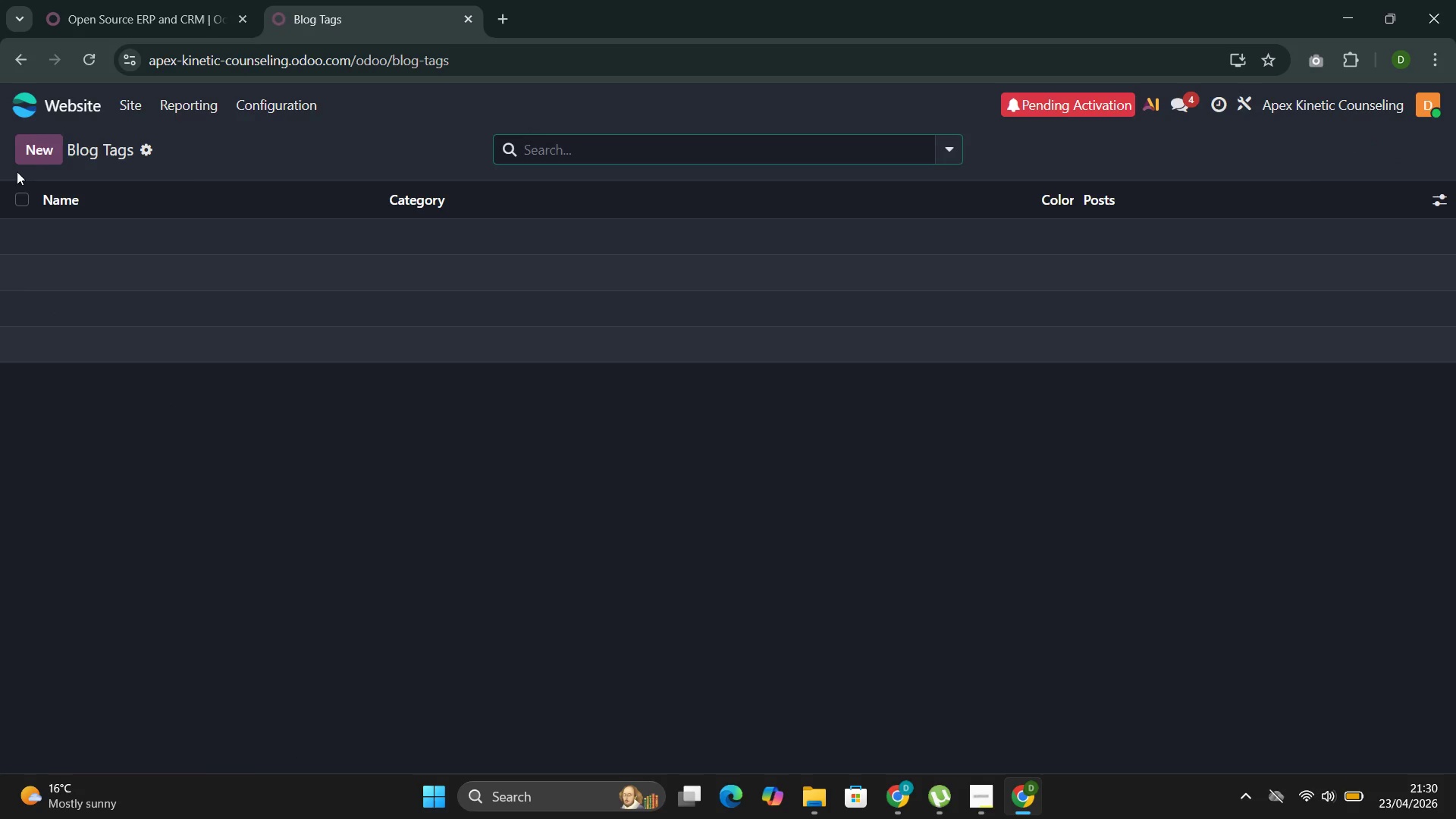 
left_click([57, 159])
 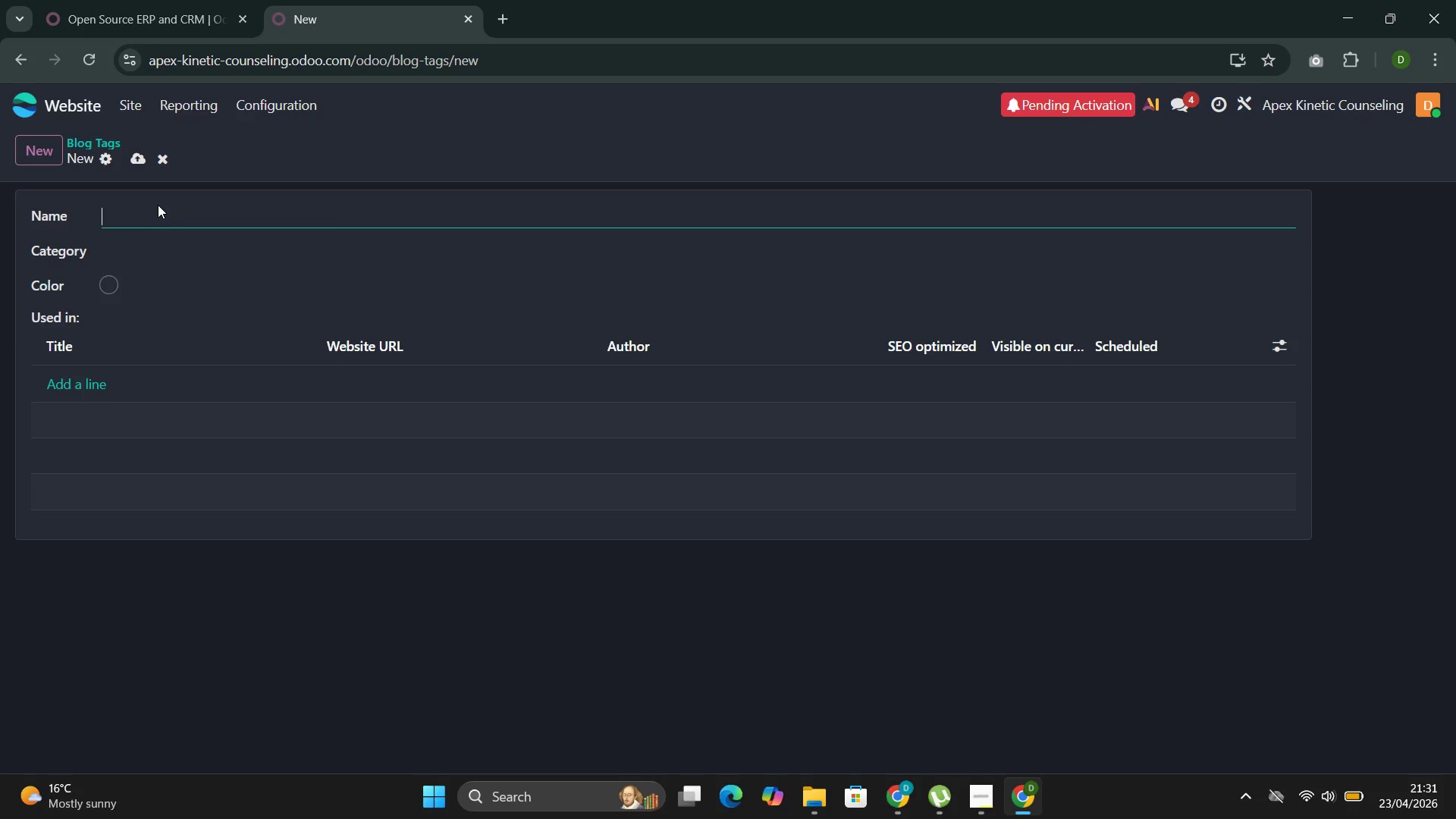 
wait(45.41)
 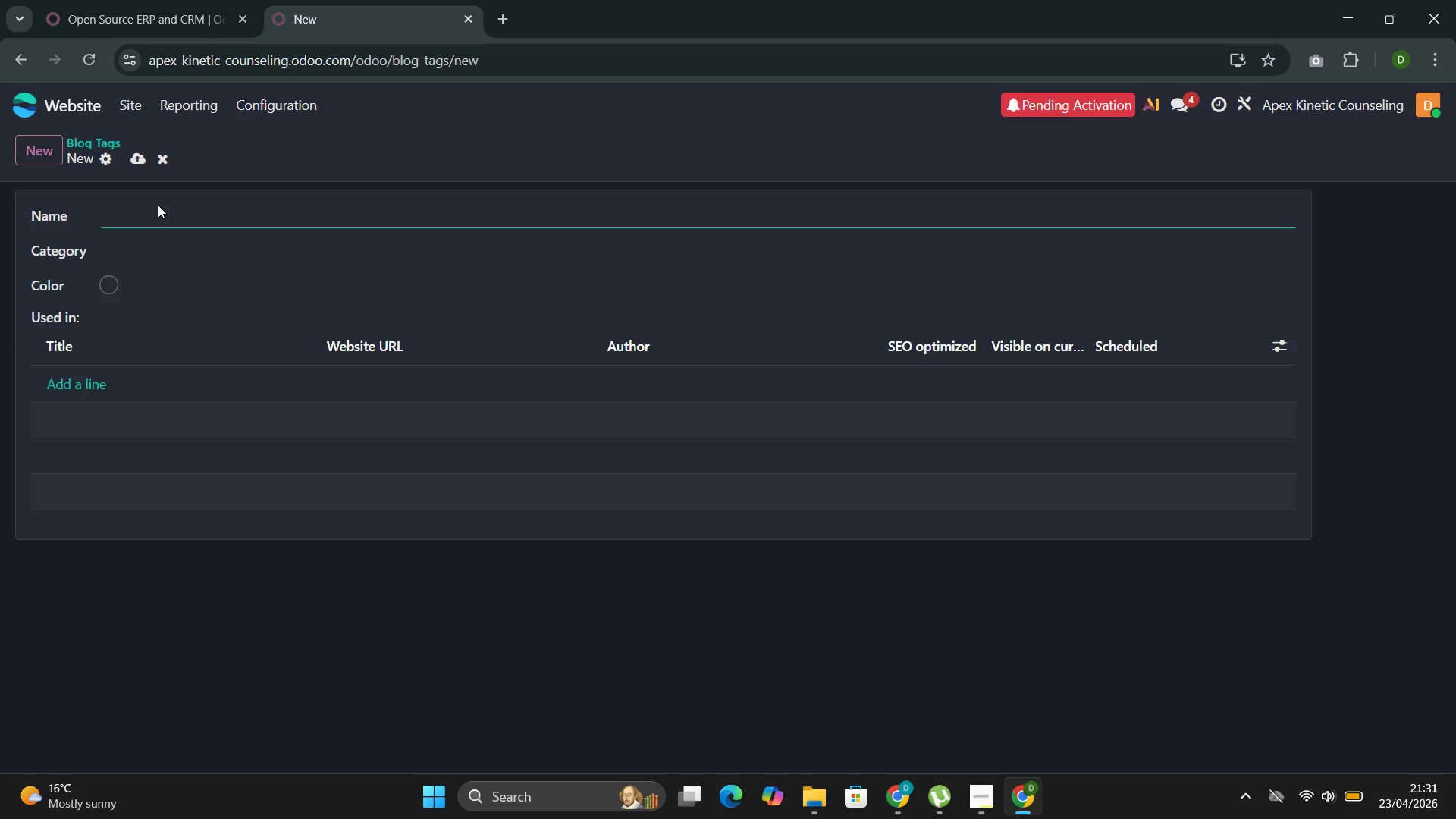 
type(Exectuve)
 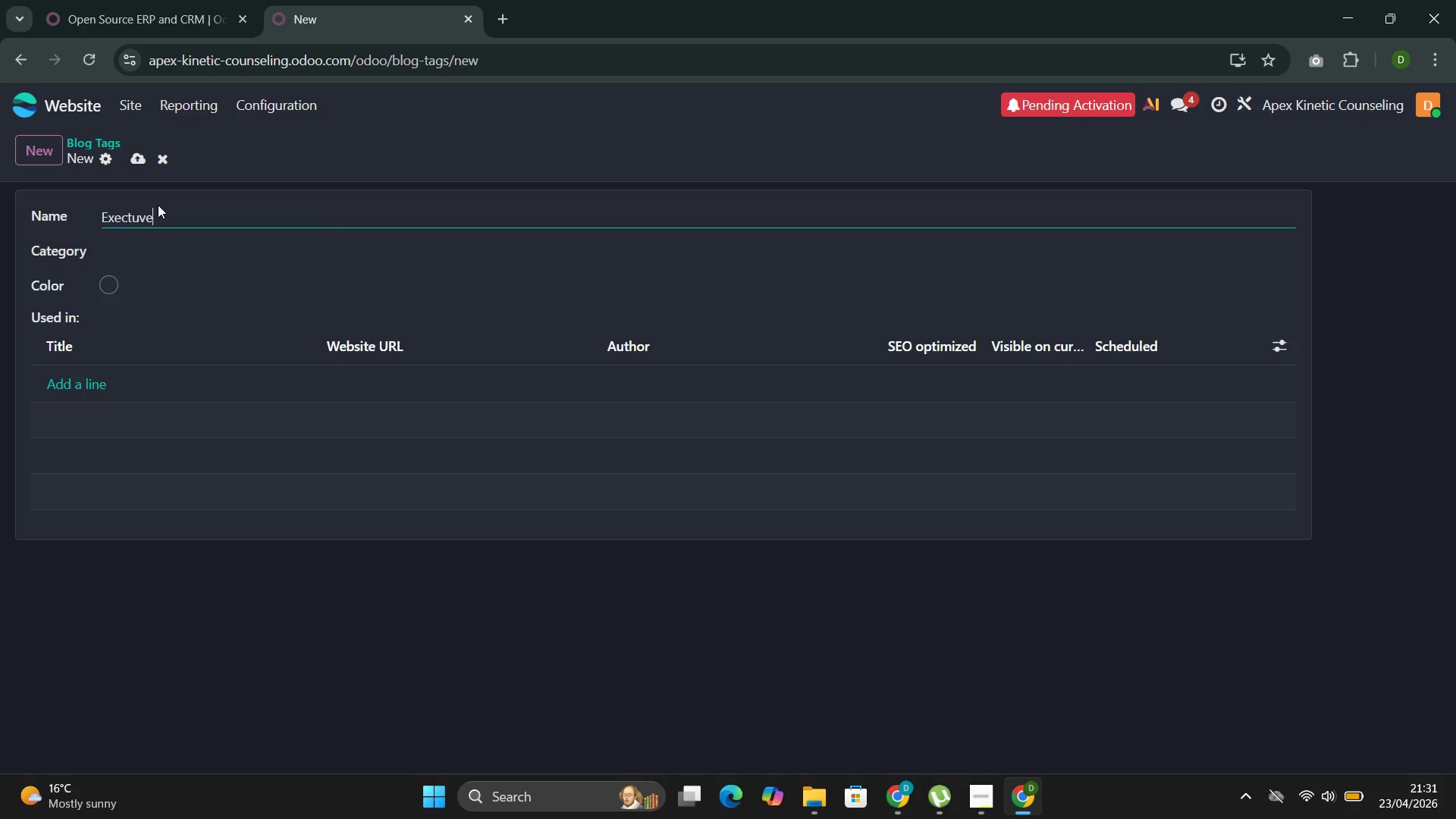 
key(Backspace)
key(Backspace)
key(Backspace)
type(ive)
 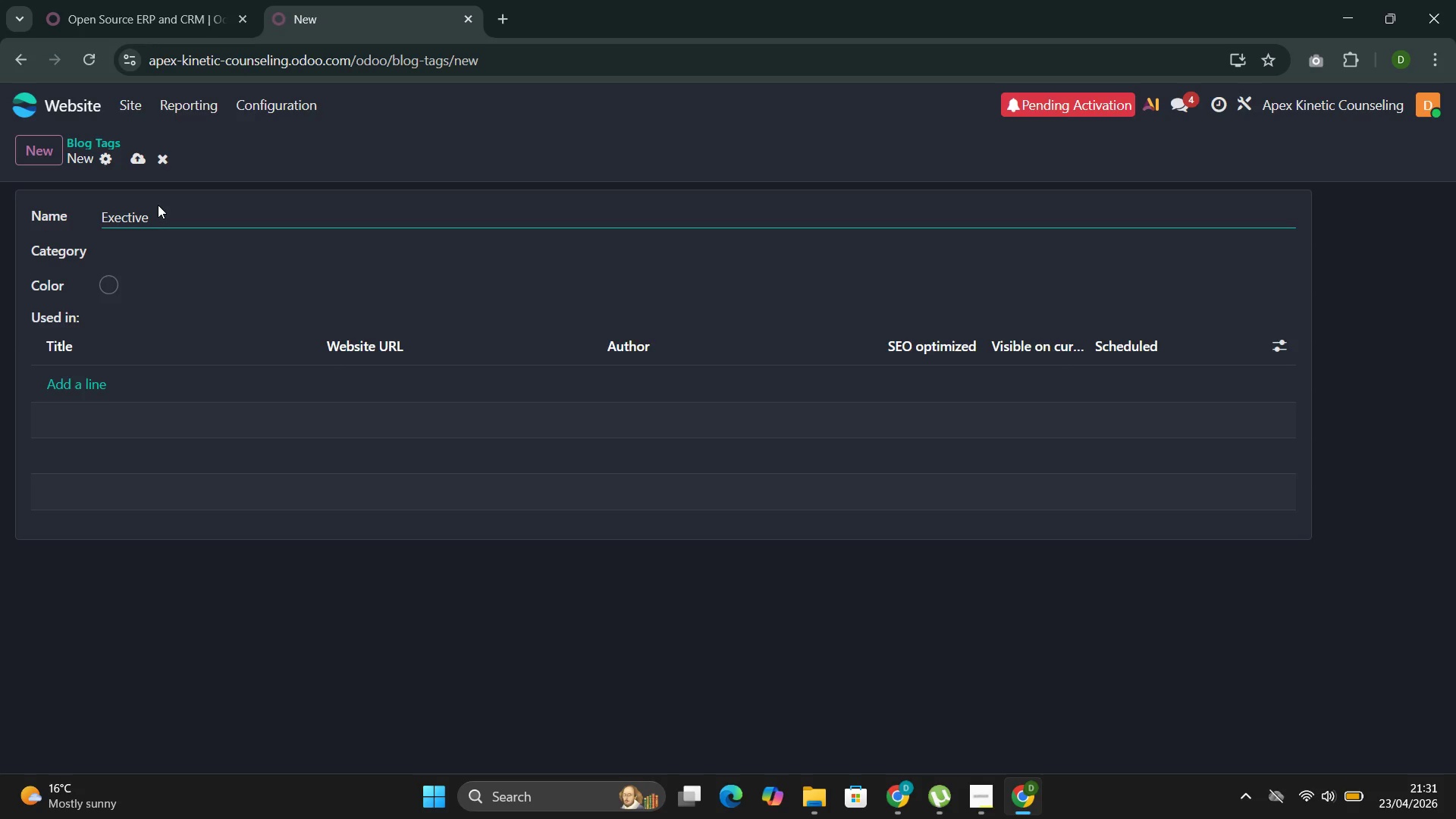 
key(ArrowLeft)
 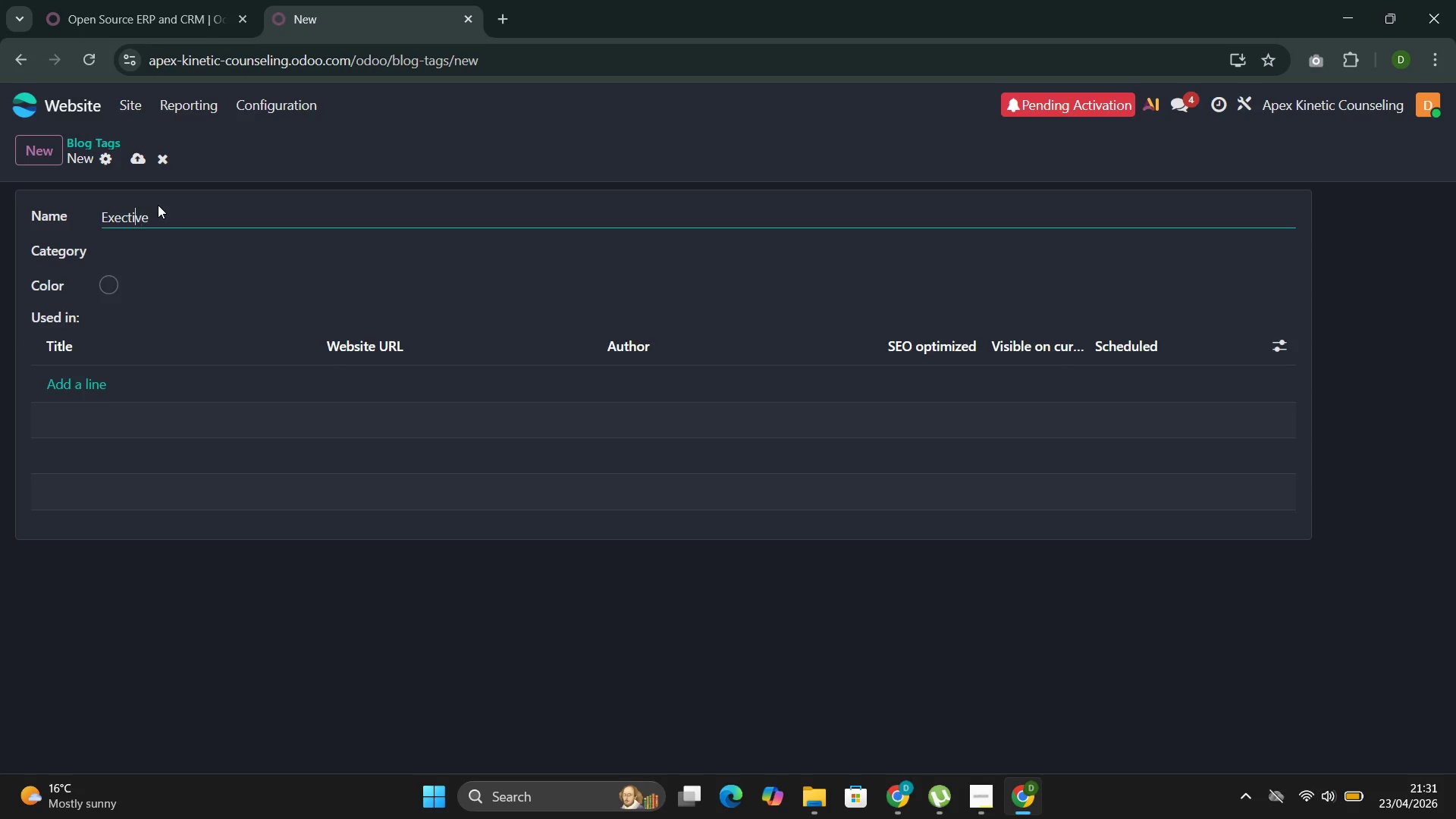 
key(ArrowLeft)
 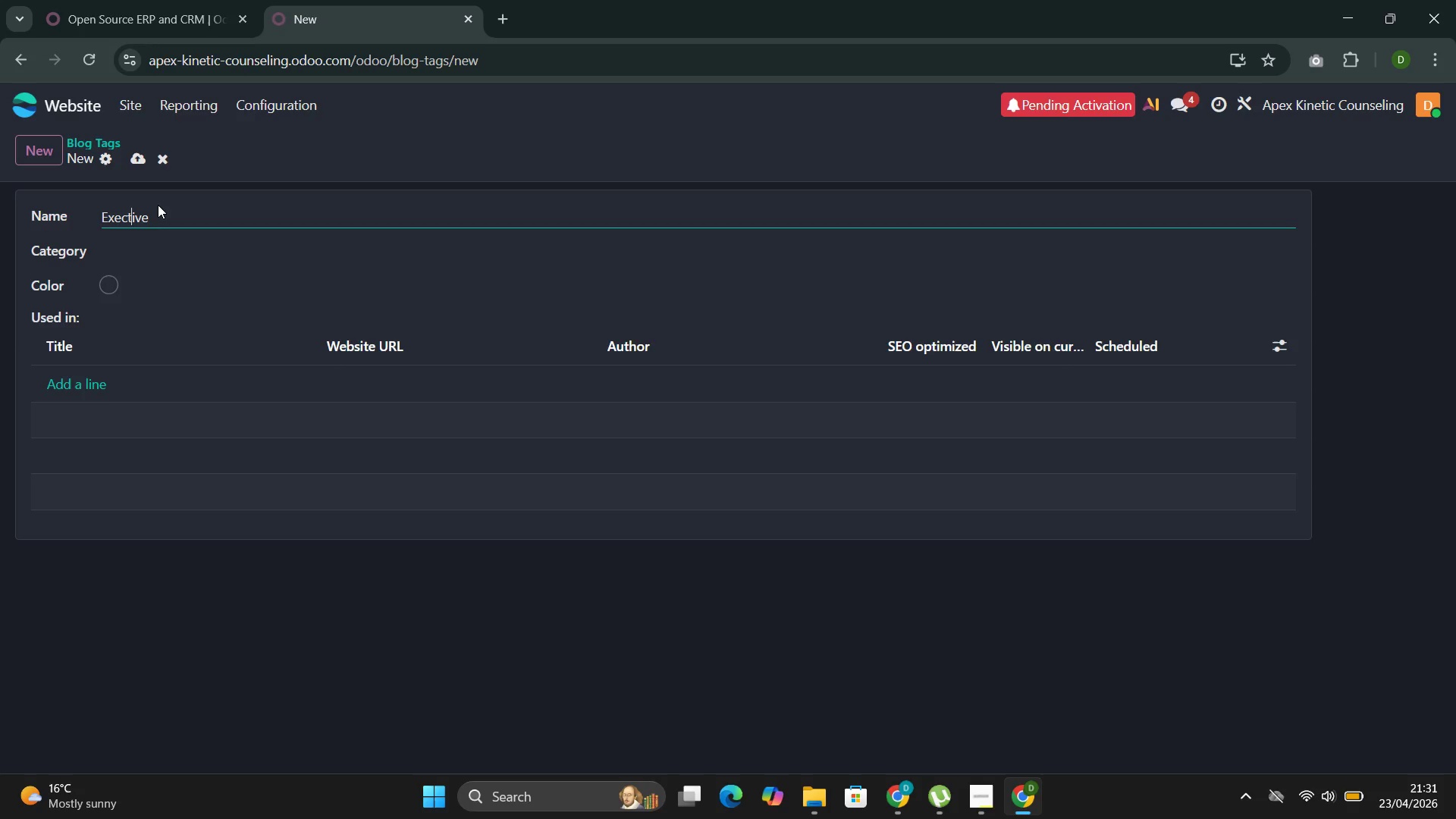 
key(ArrowLeft)
 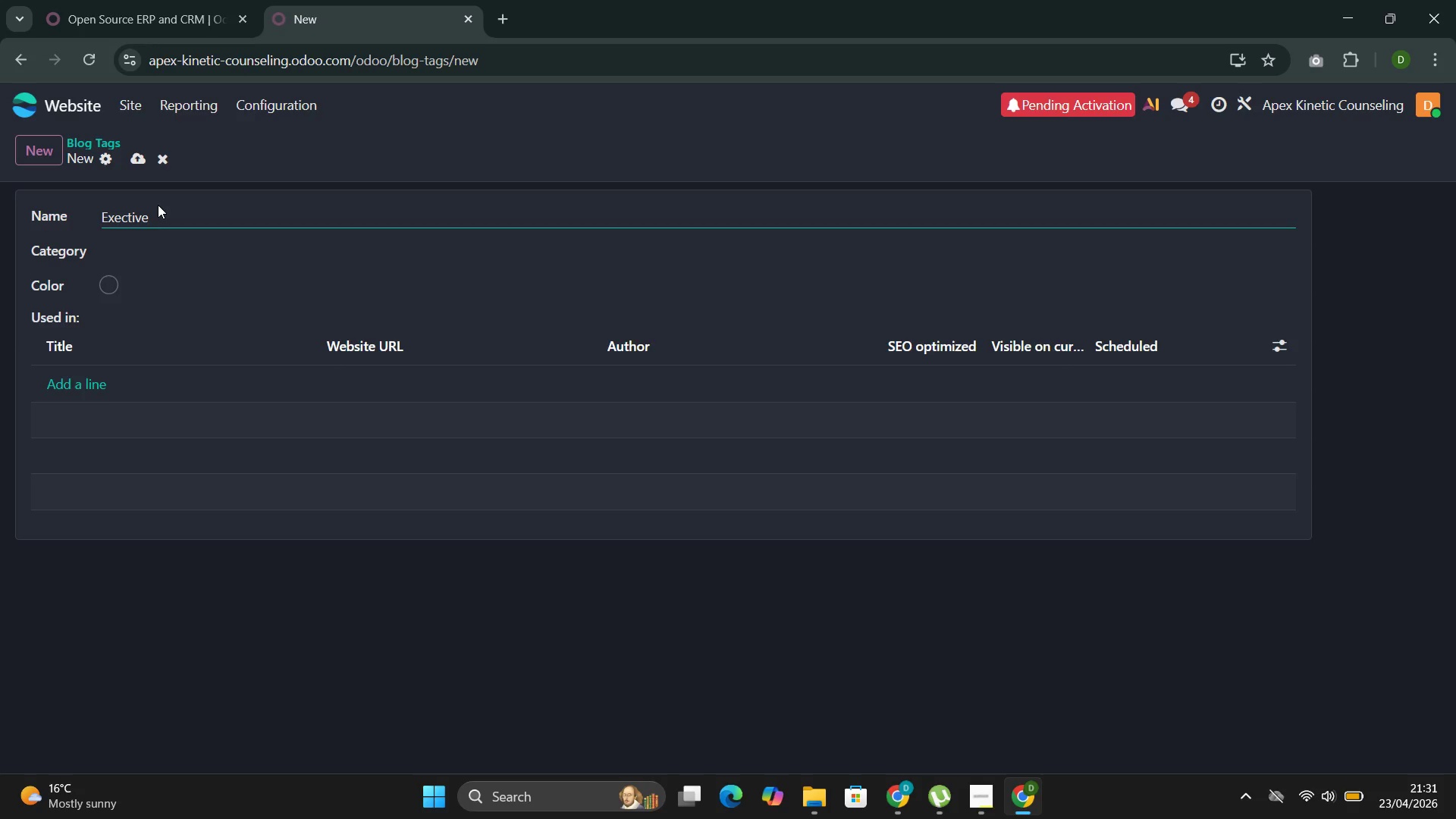 
key(ArrowLeft)
 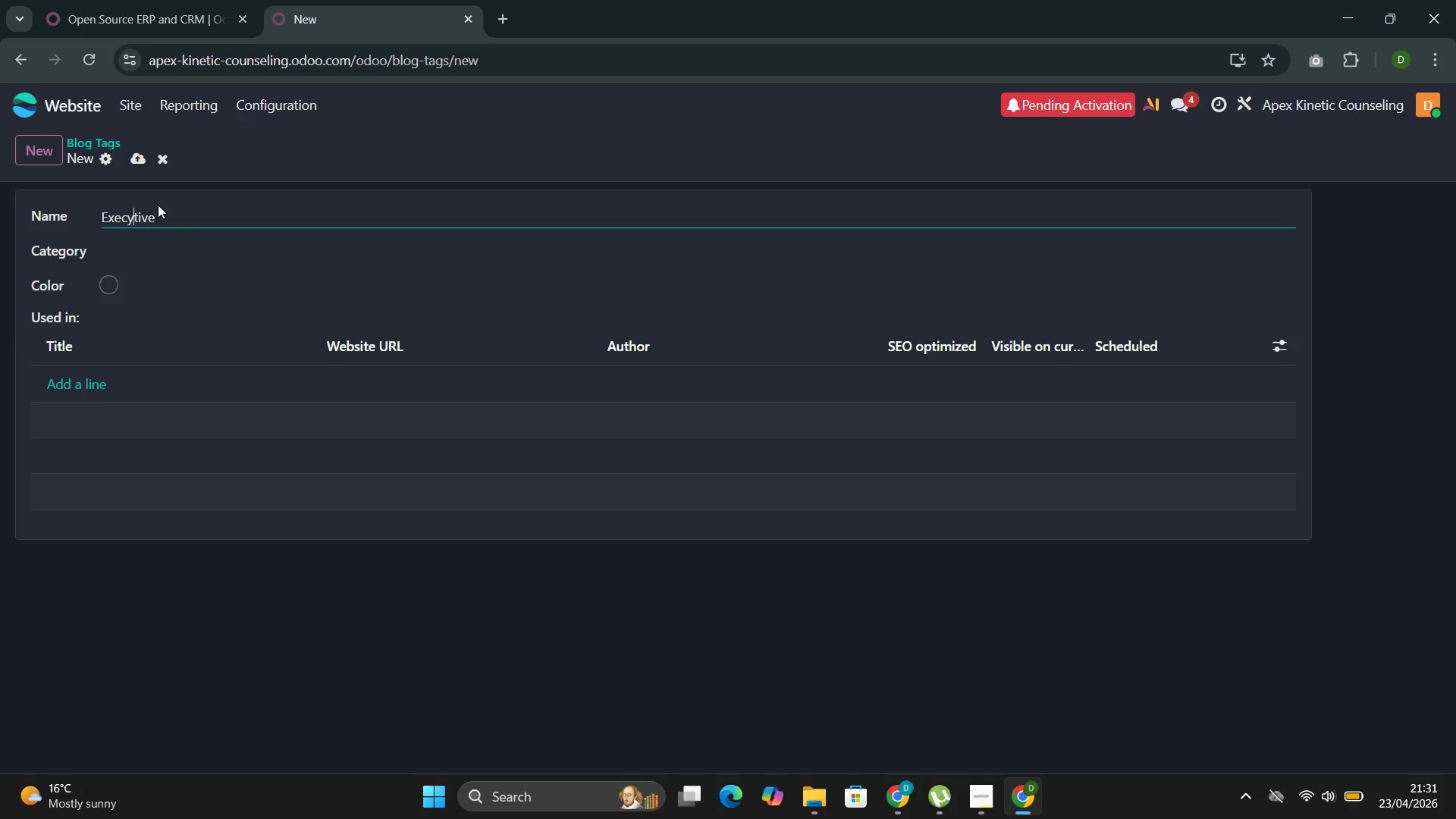 
key(Y)
 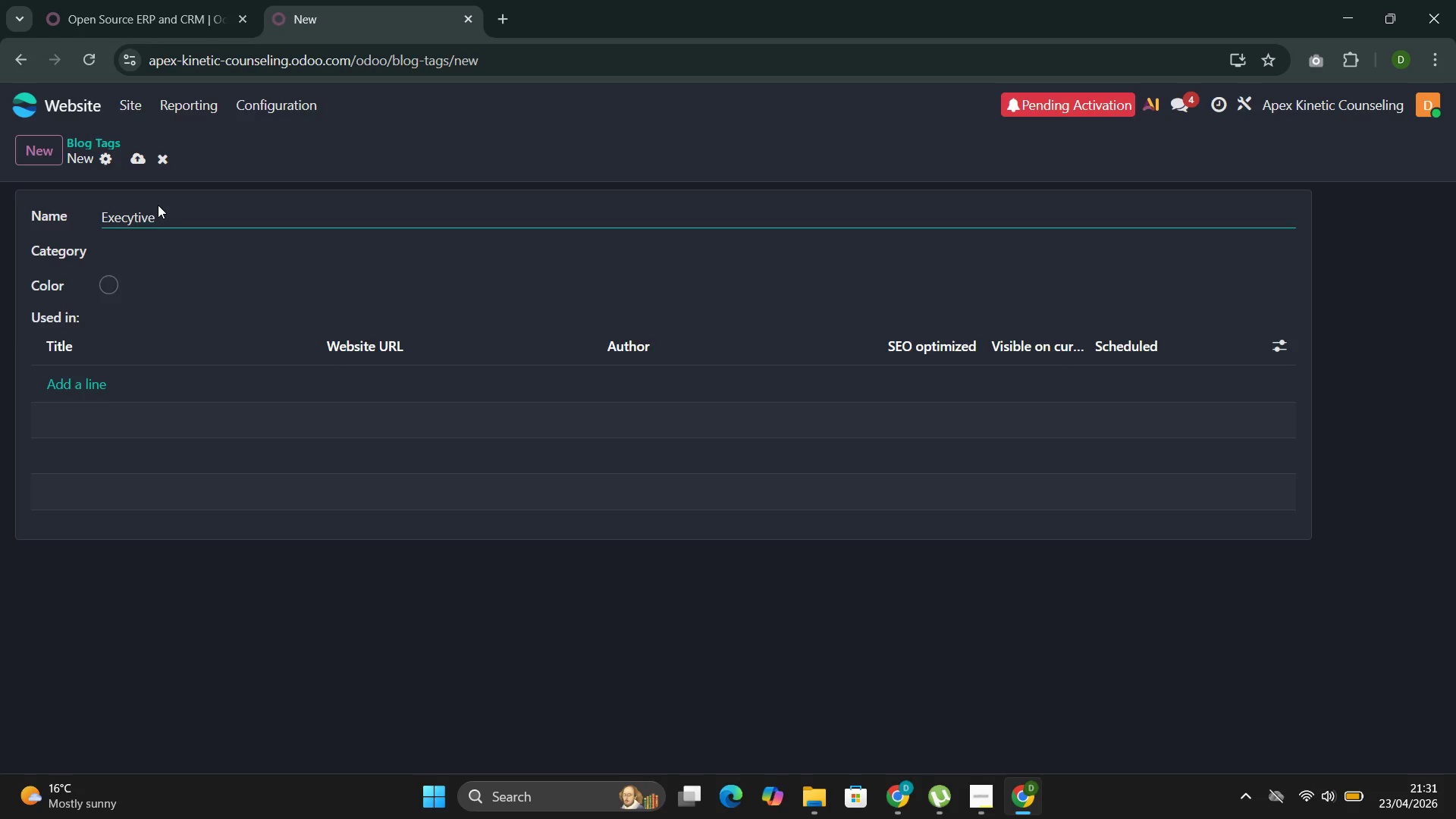 
key(Backspace)
 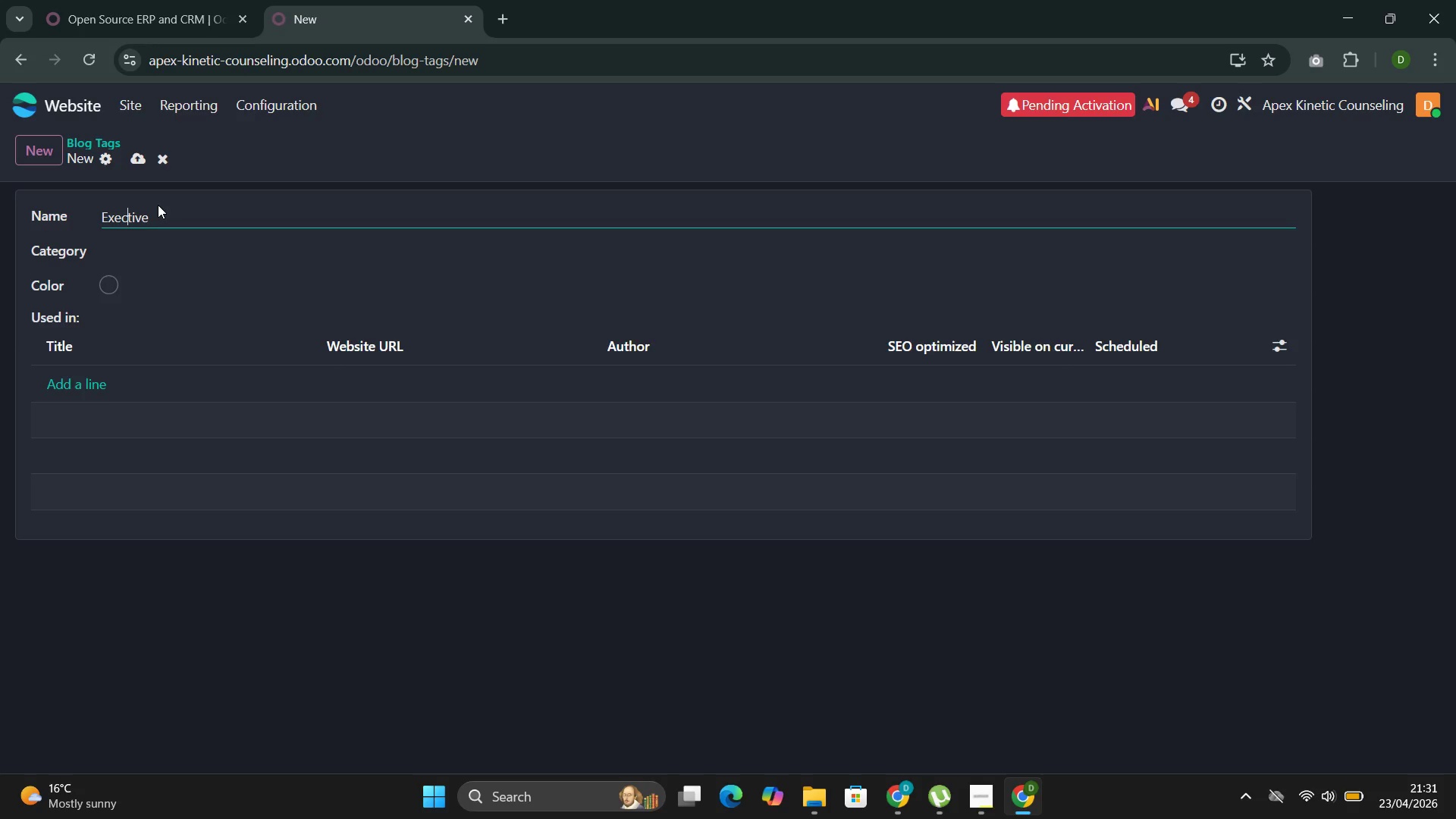 
key(U)
 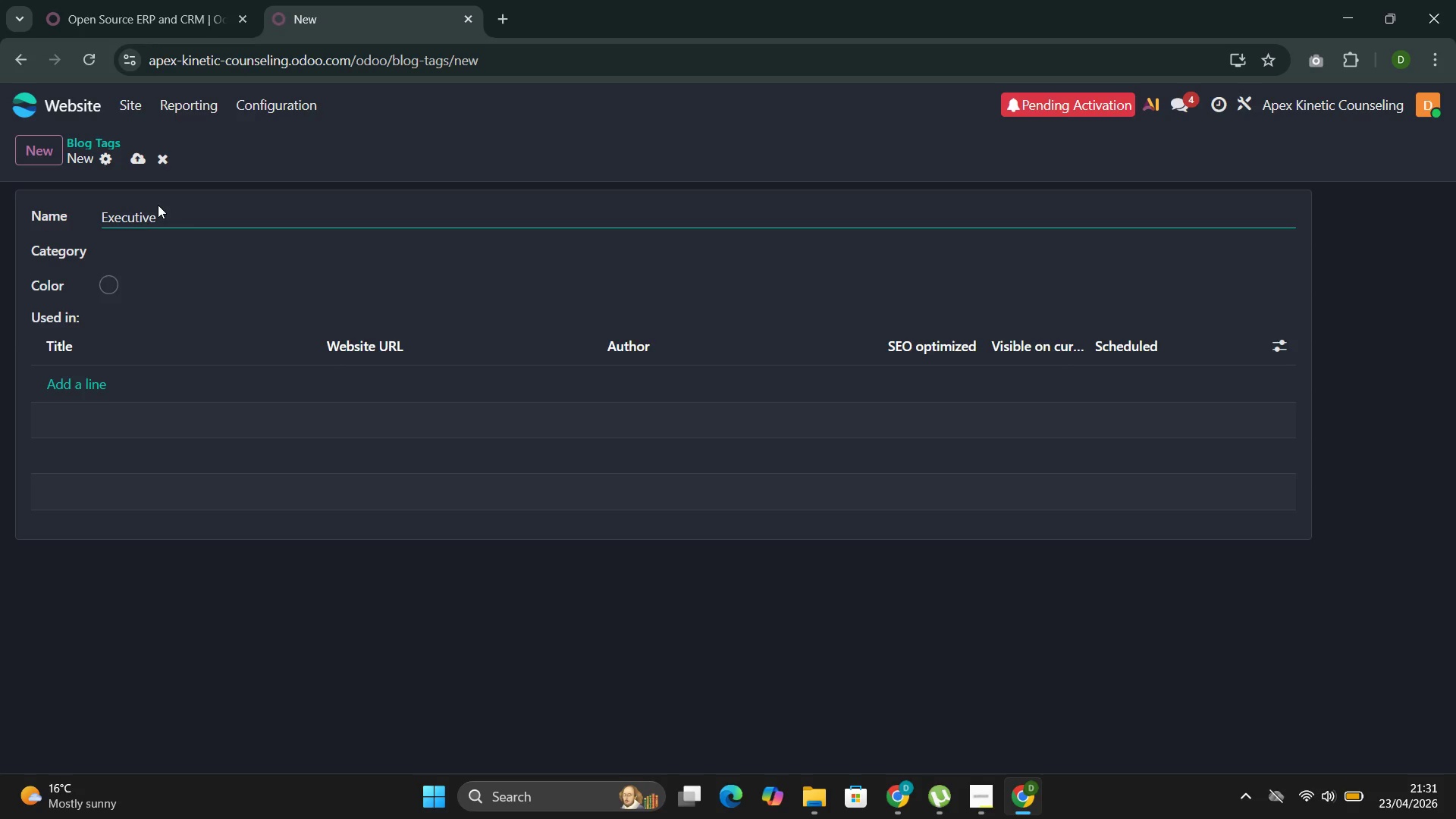 
key(ArrowDown)
 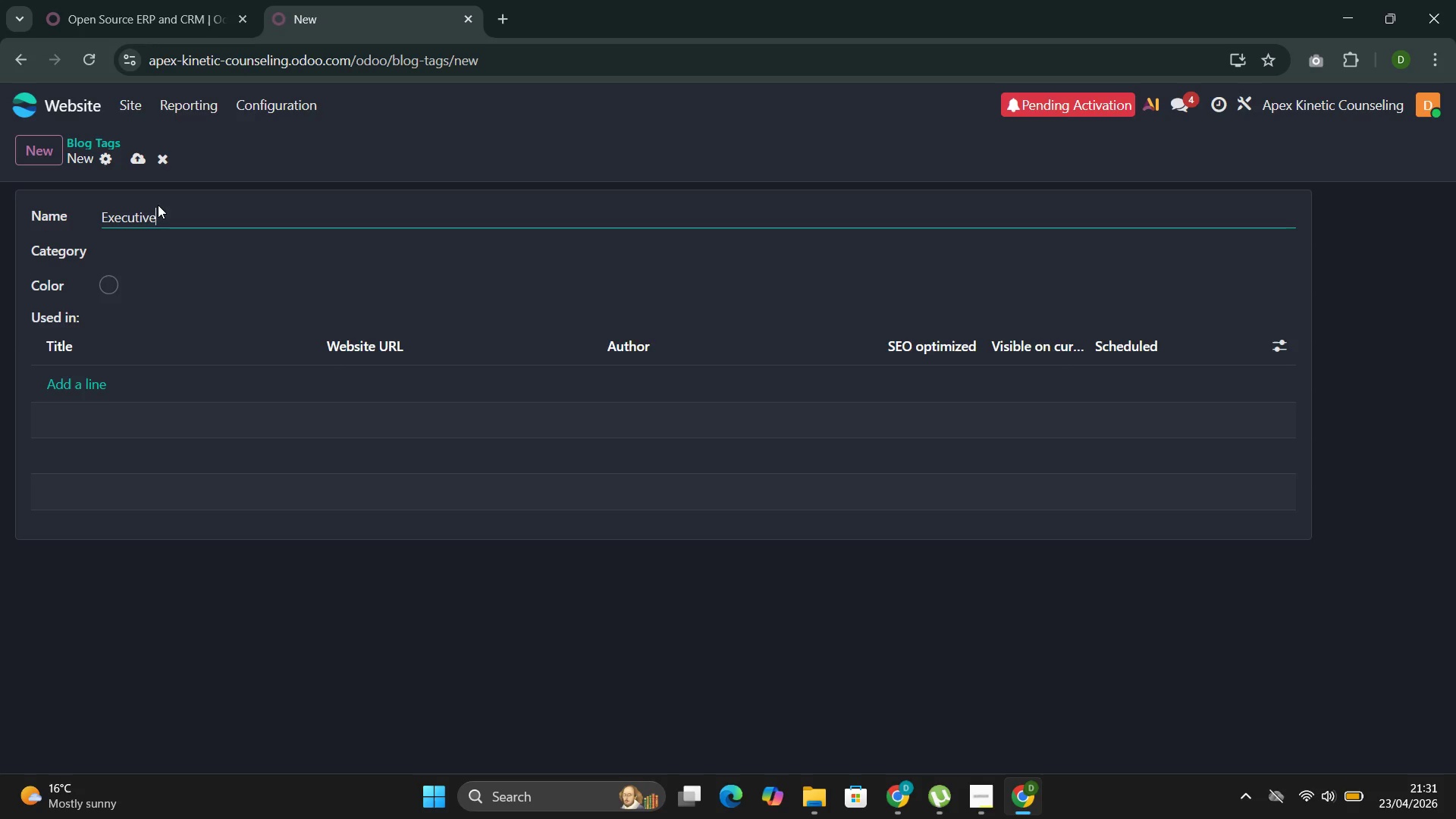 
key(ArrowDown)
 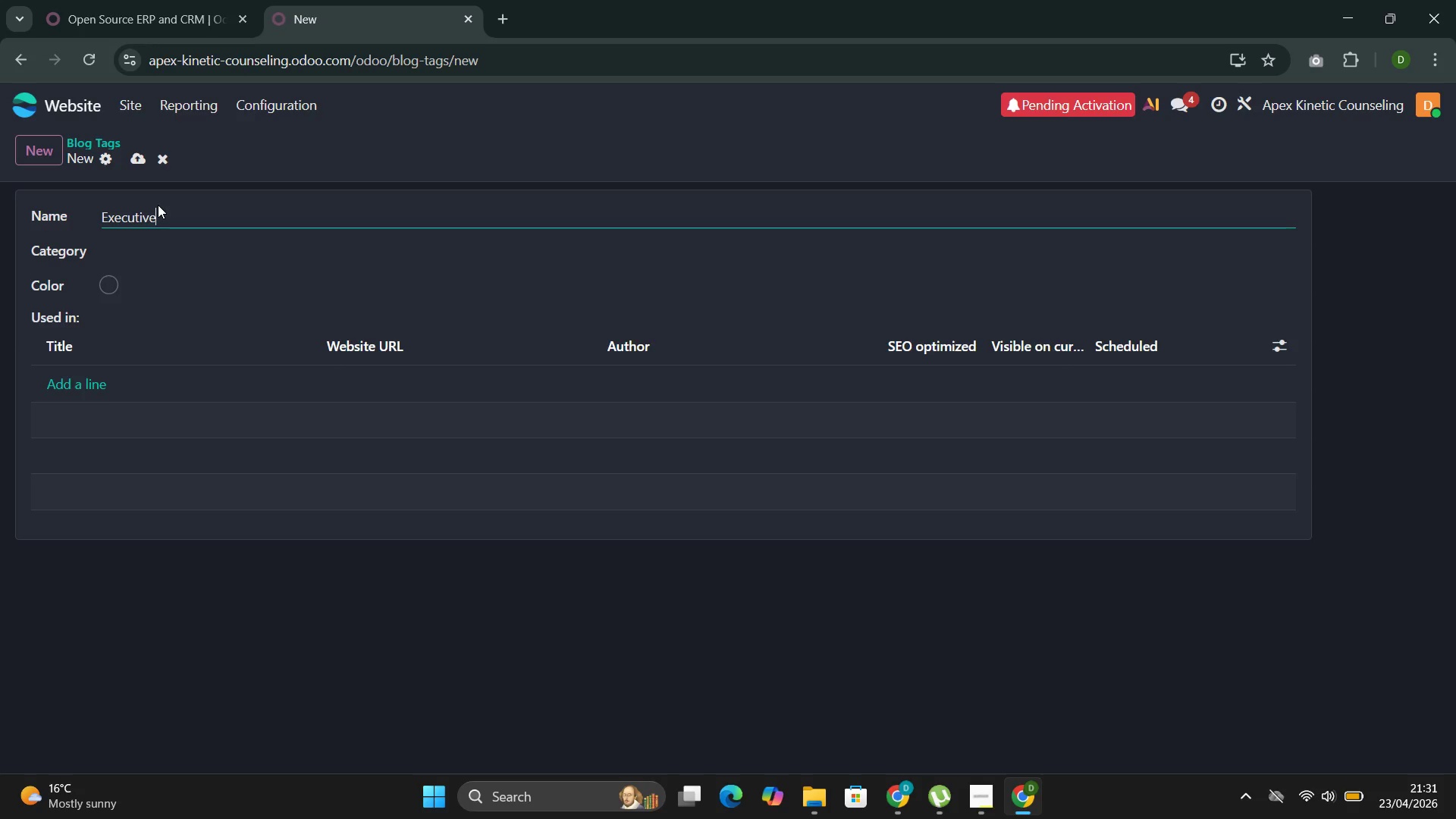 
type( Health)
 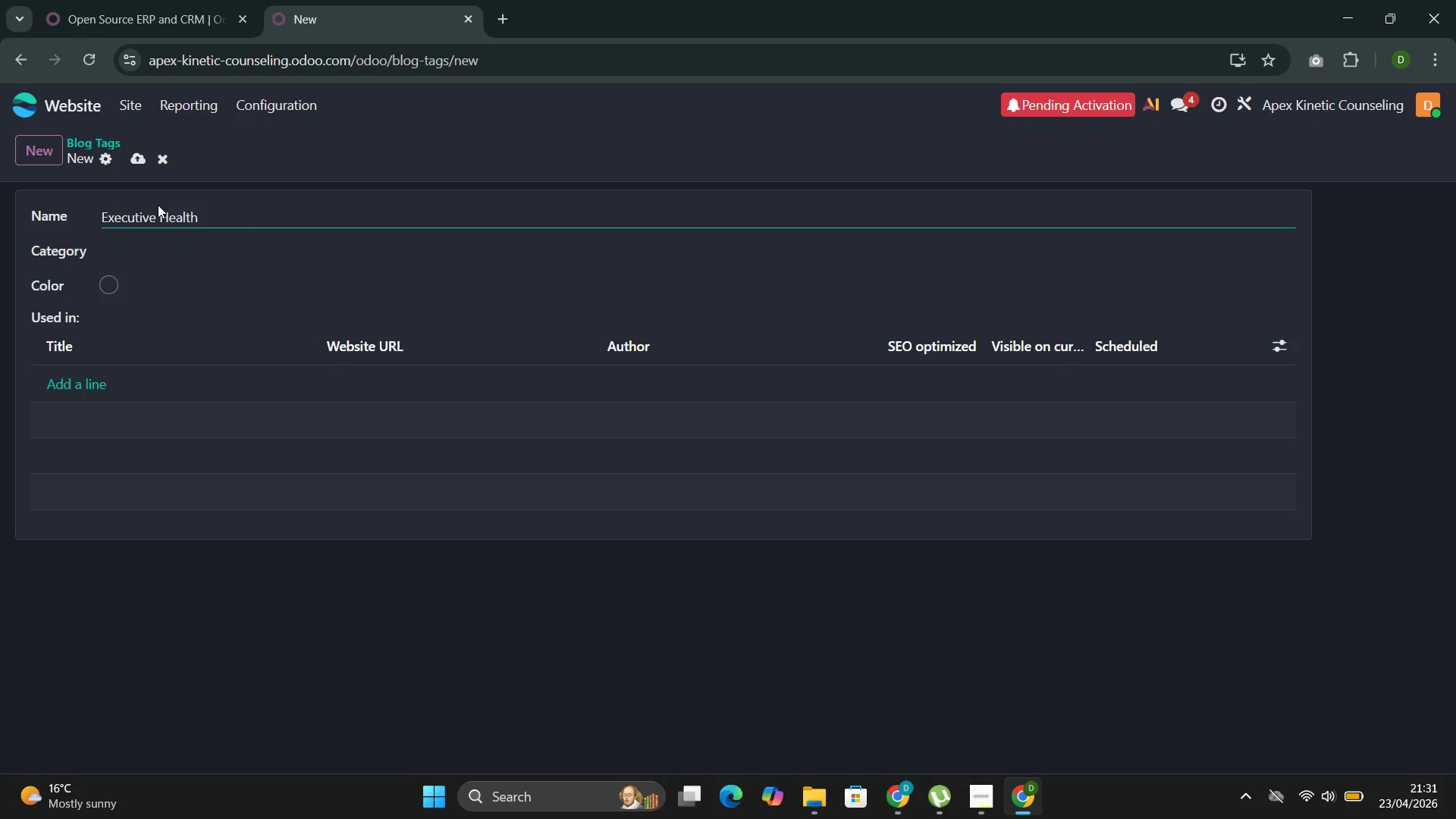 
left_click([104, 293])
 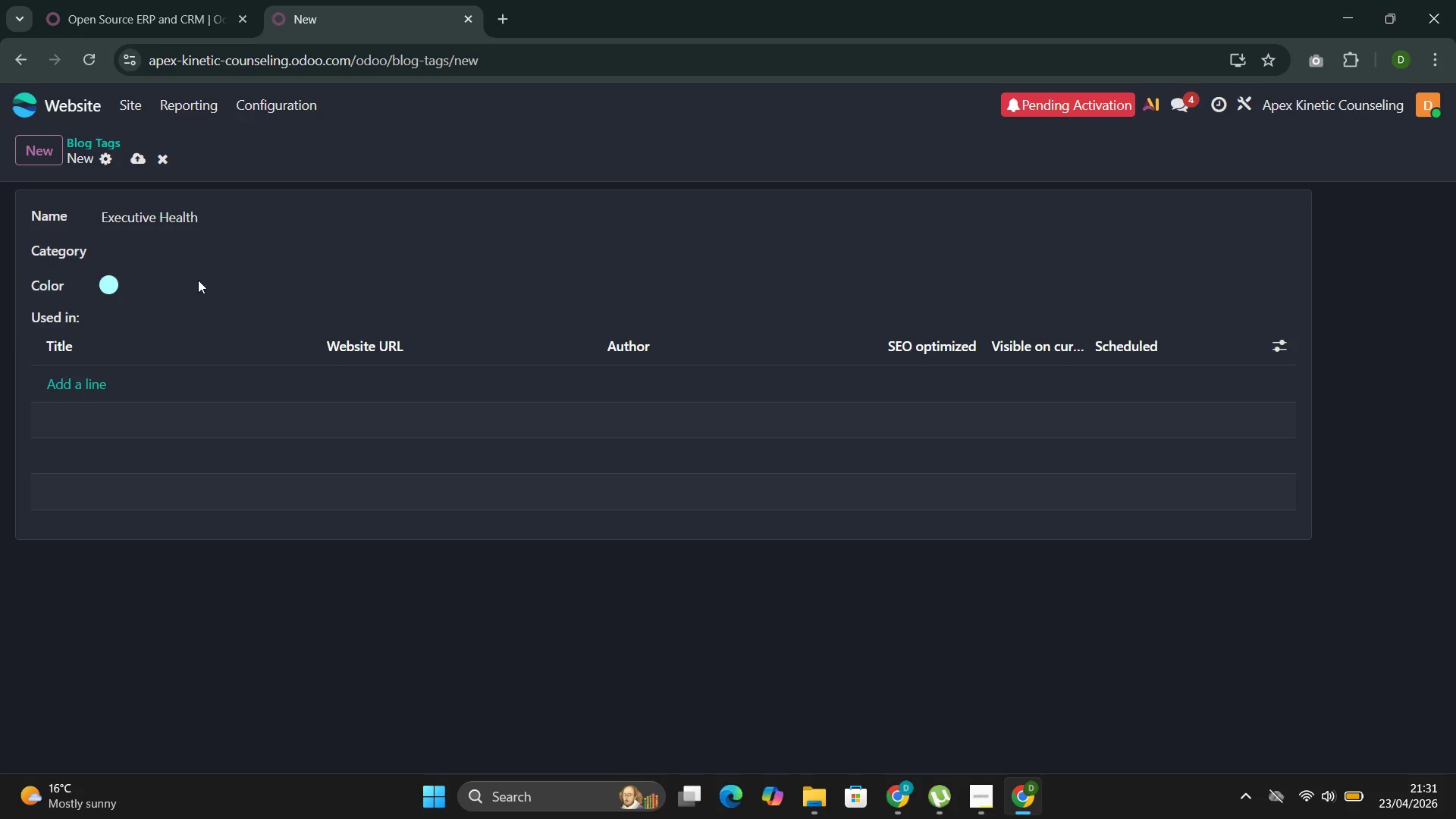 
left_click([129, 160])
 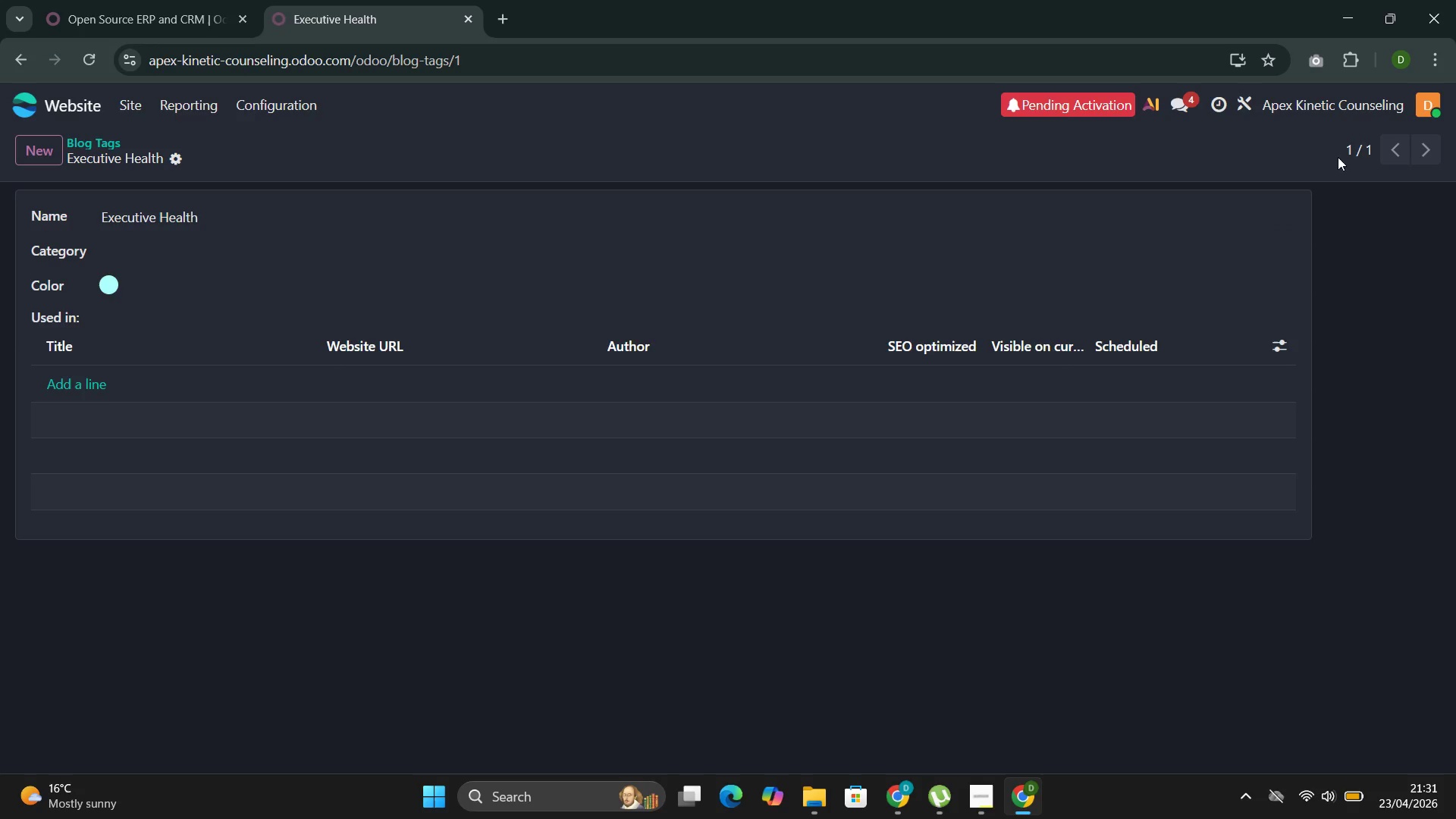 
wait(5.84)
 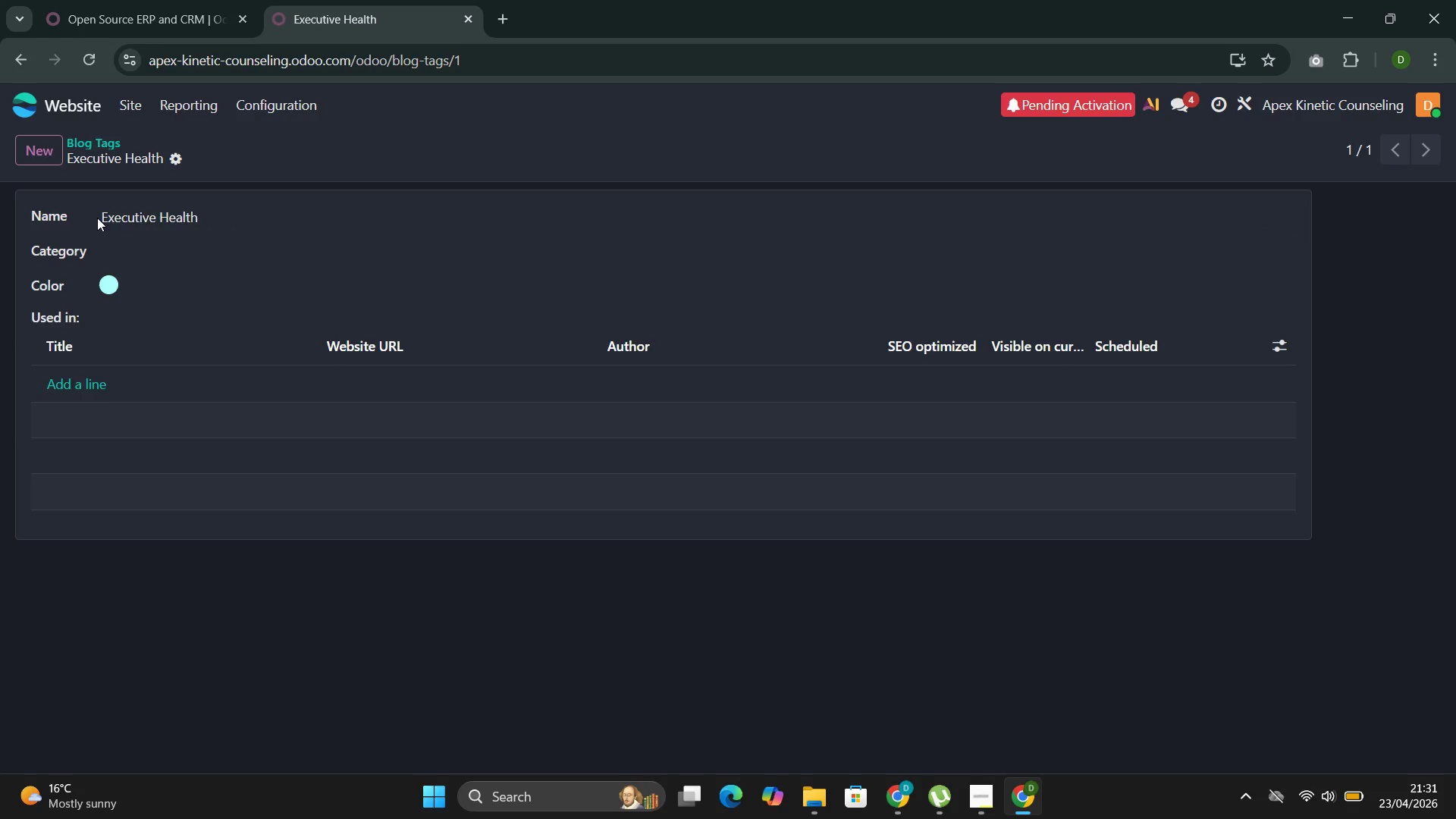 
left_click([33, 136])
 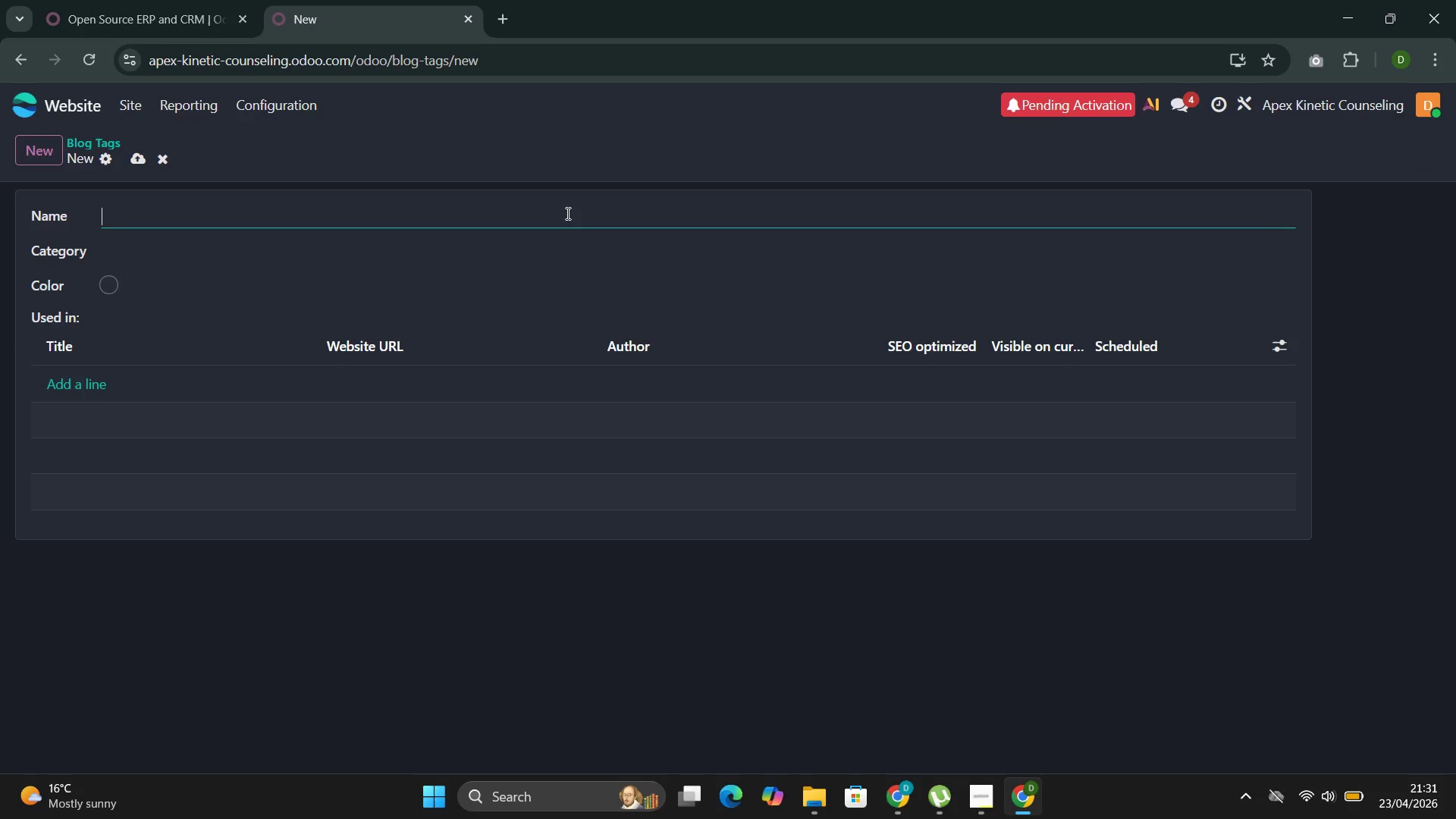 
type(Walk and Takh)
key(Backspace)
 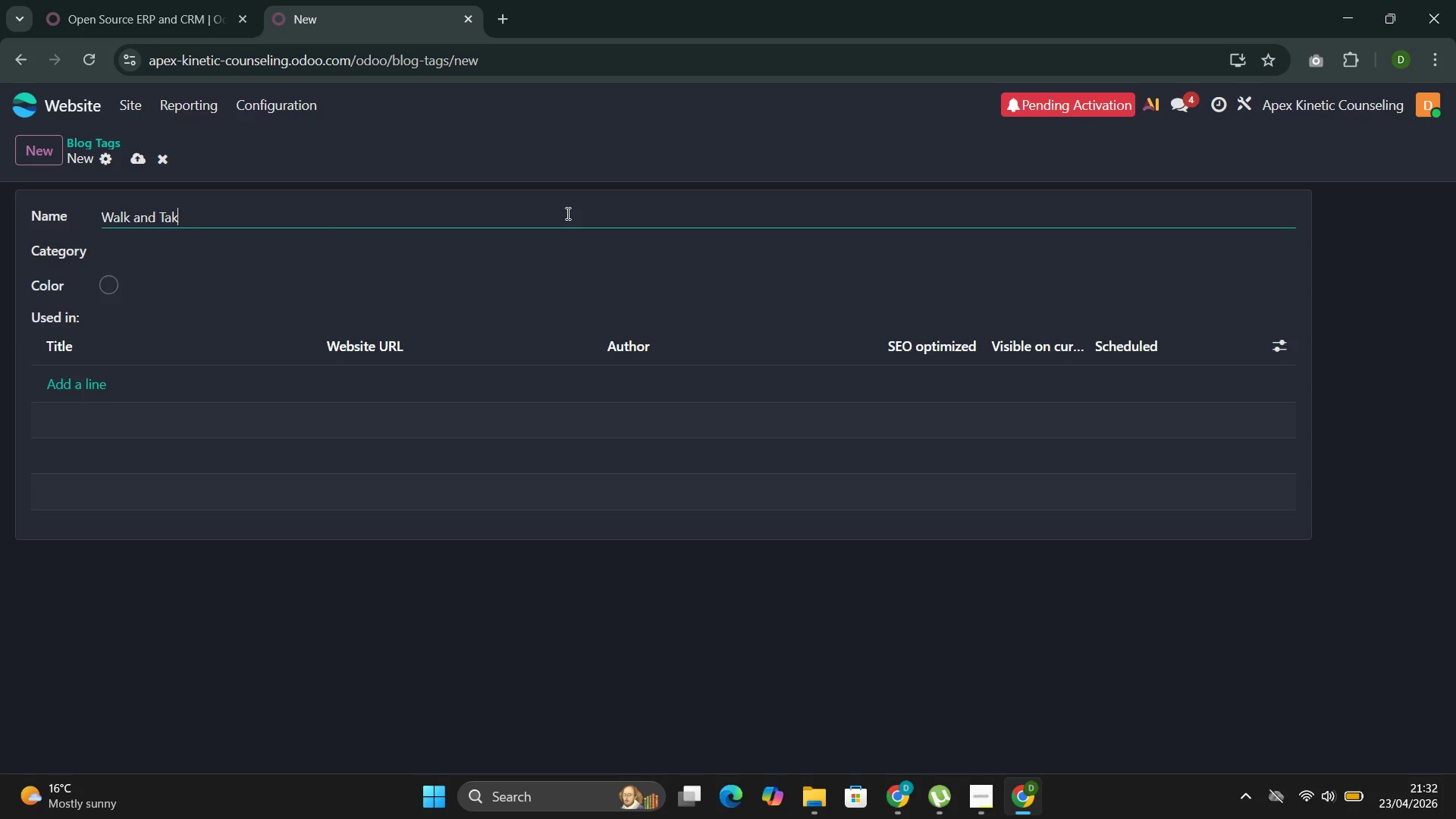 
key(ArrowLeft)
 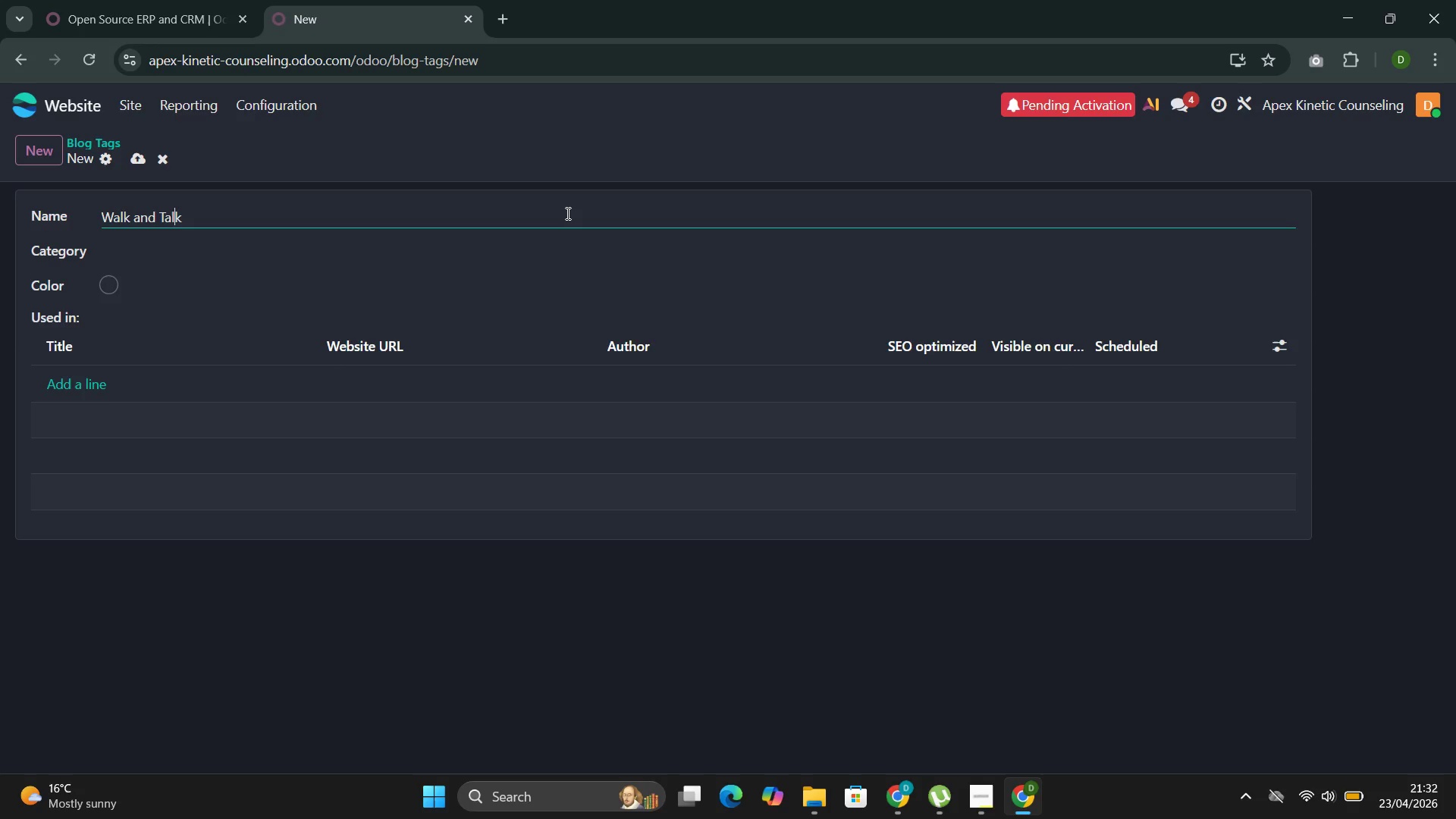 
key(L)
 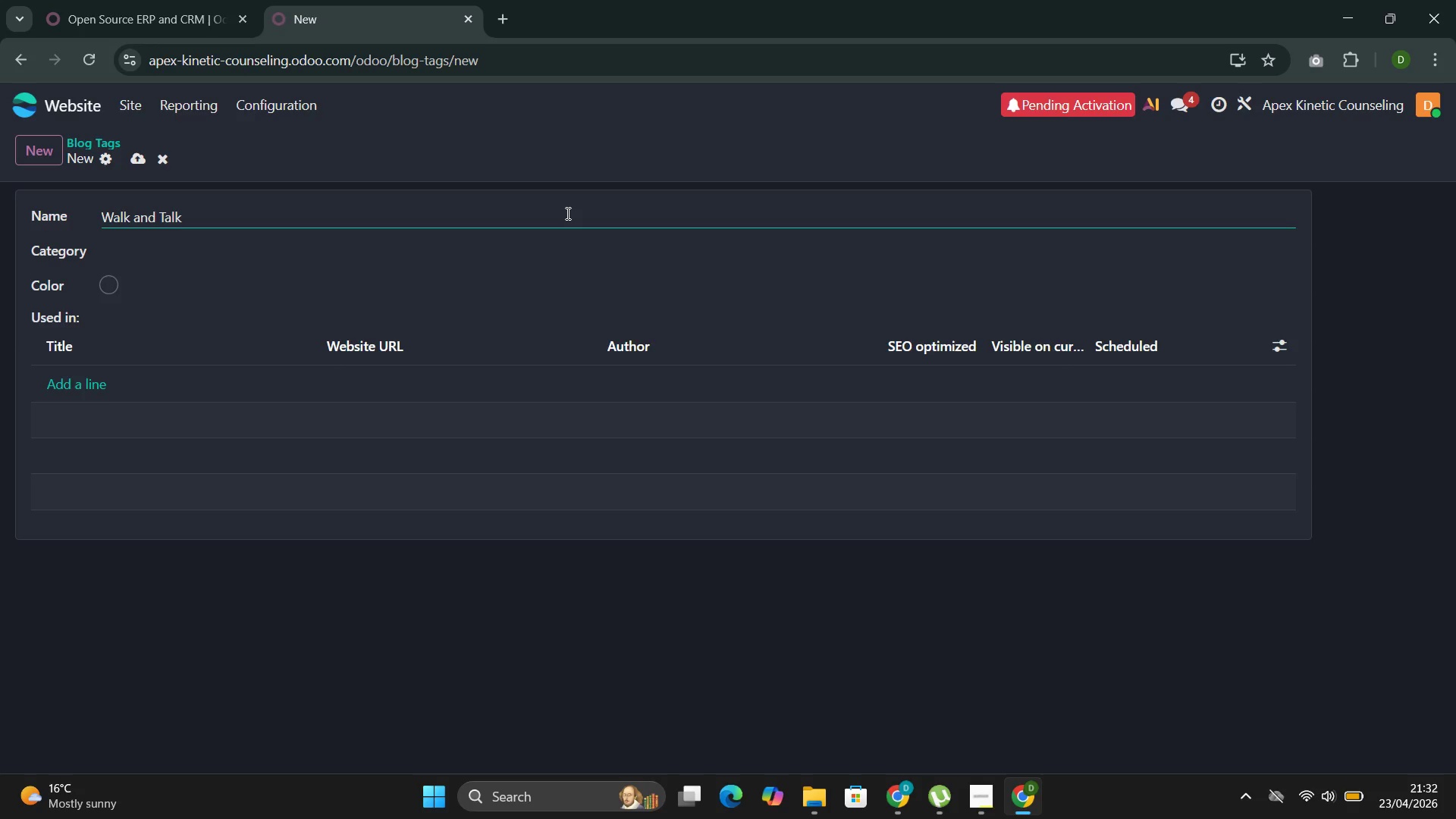 
key(ArrowRight)
 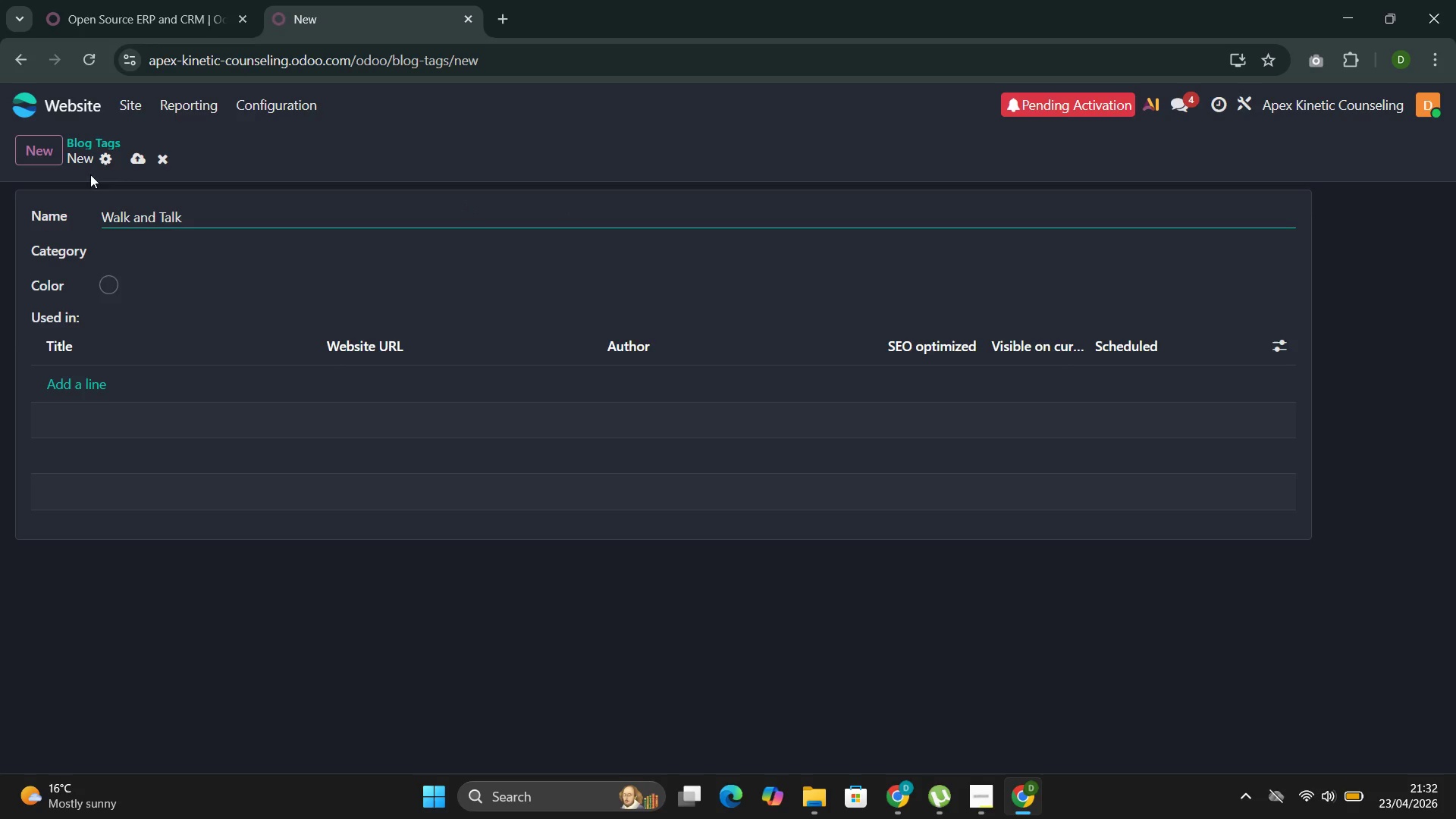 
left_click([137, 161])
 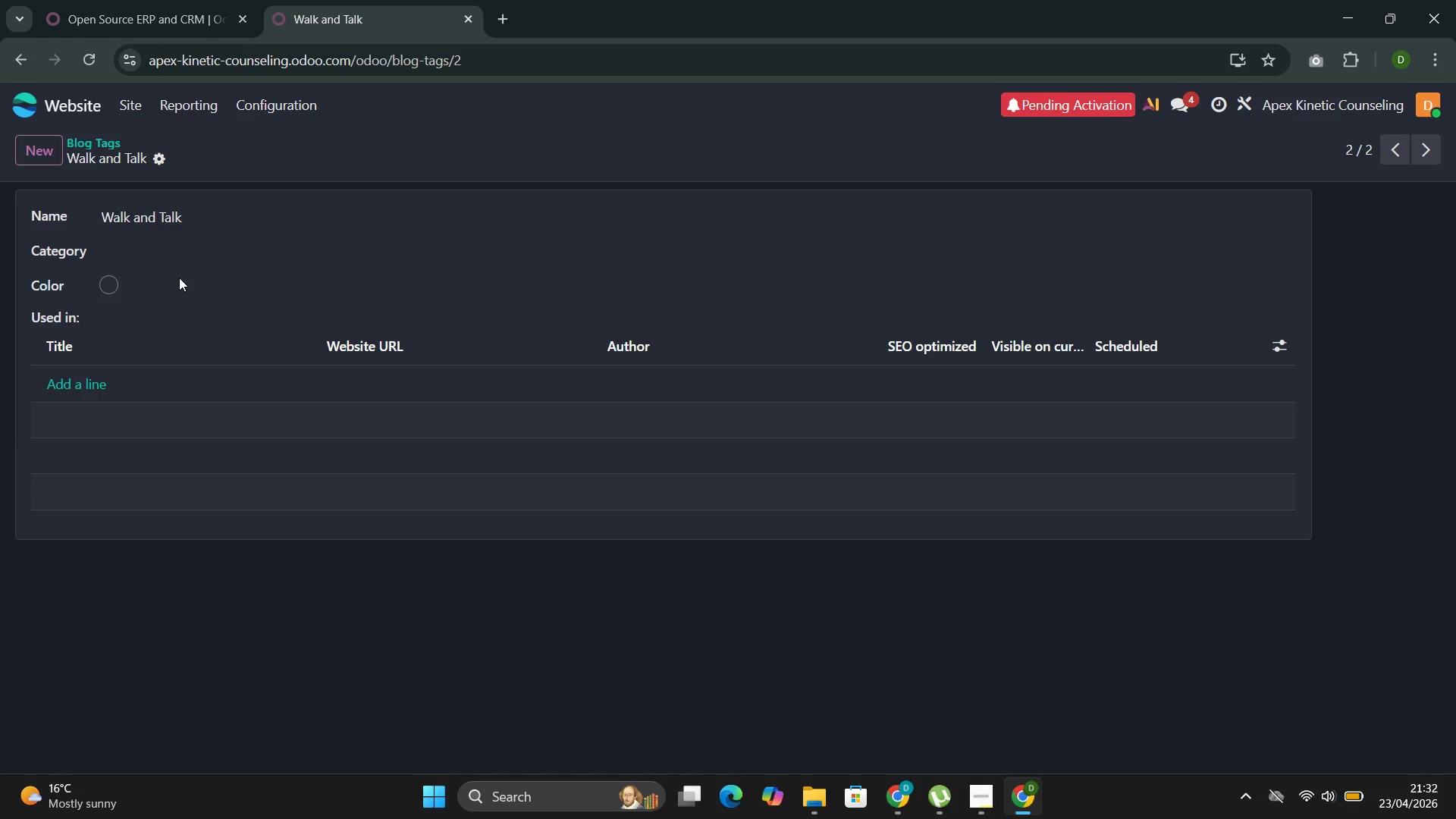 
left_click([47, 151])
 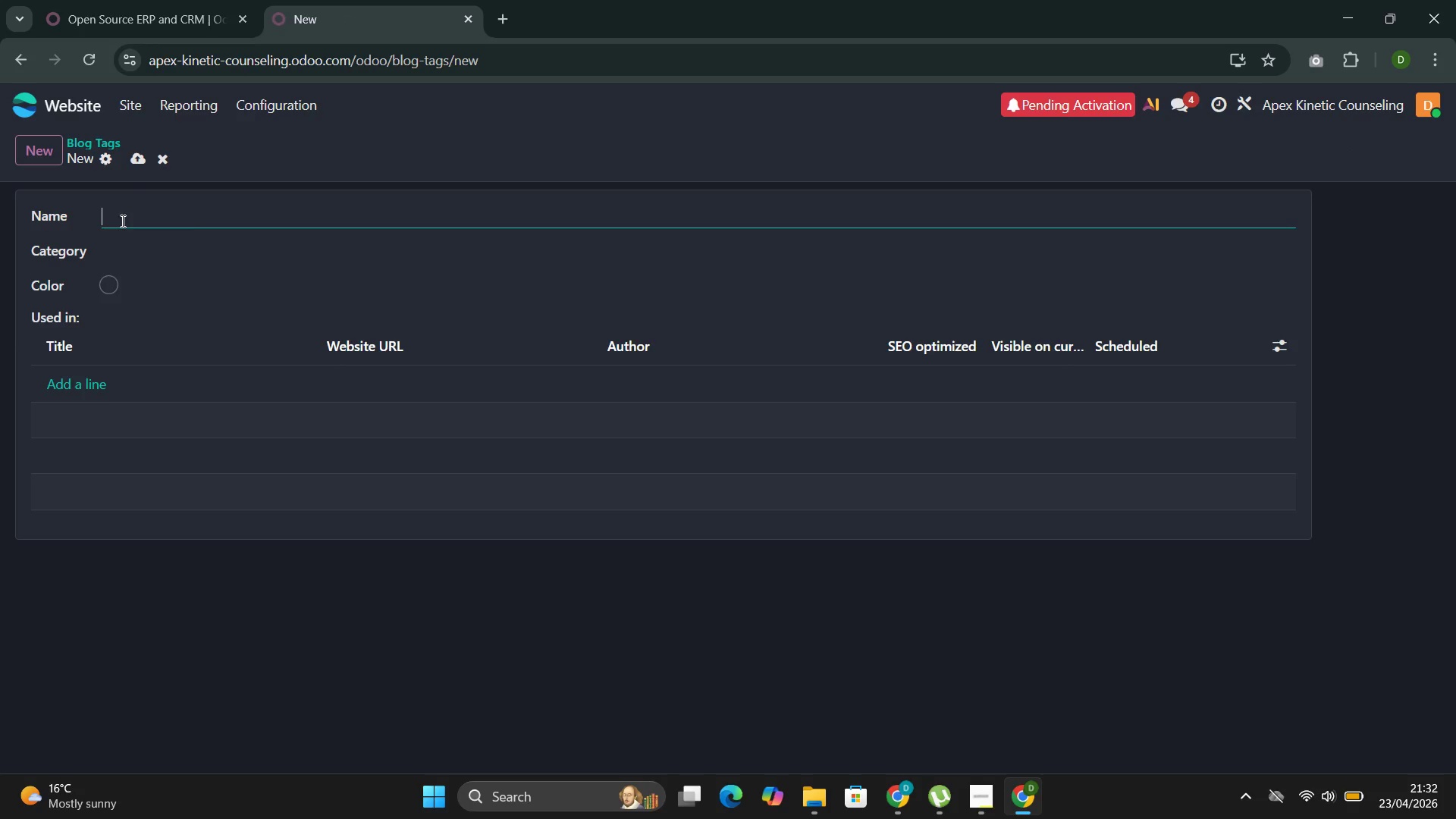 
left_click([123, 220])
 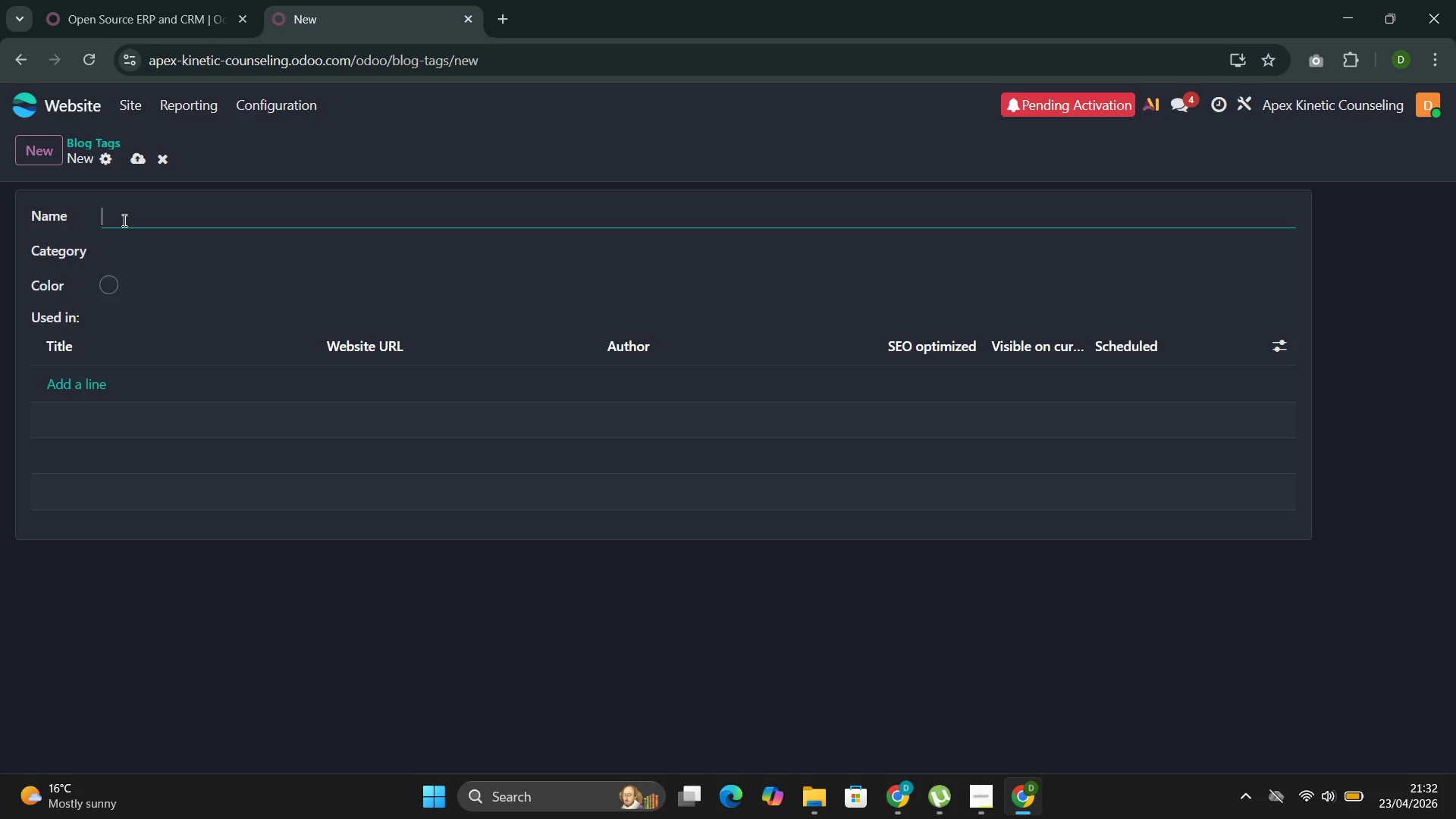 
type(Str)
key(Backspace)
type(ress Mna)
key(Backspace)
key(Backspace)
type(anagen)
key(Backspace)
type(ment)
 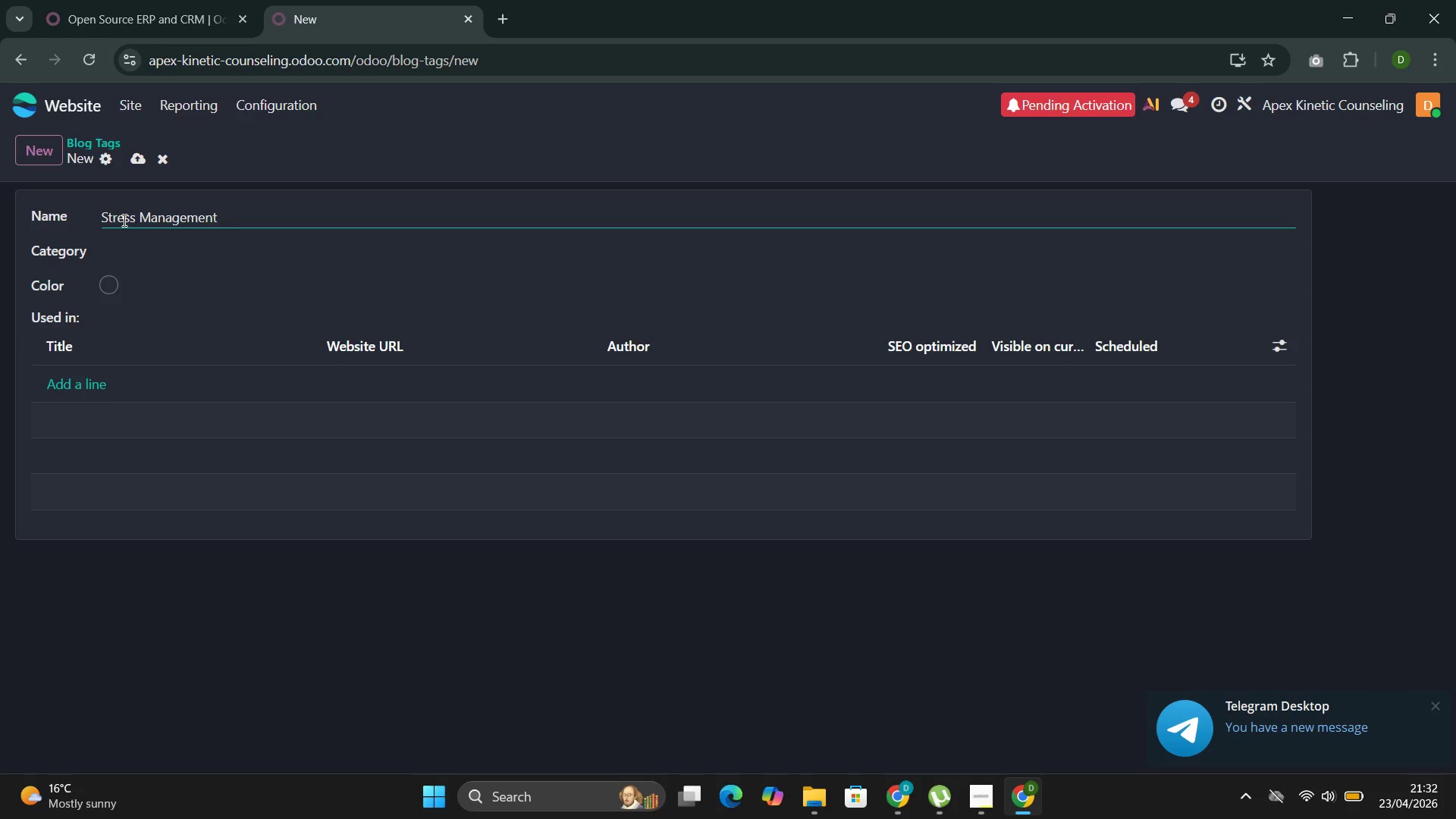 
left_click([108, 287])
 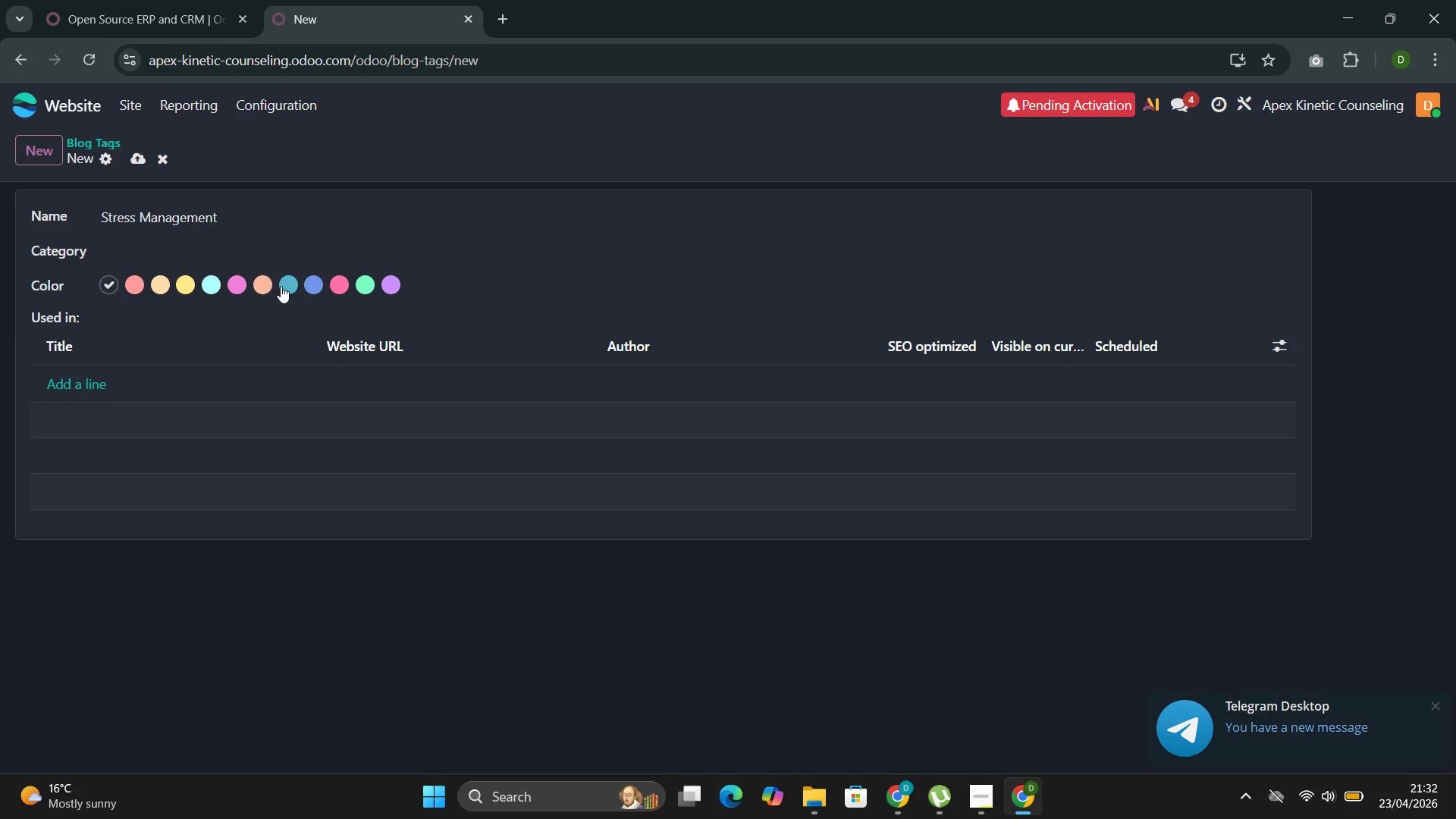 
left_click([287, 287])
 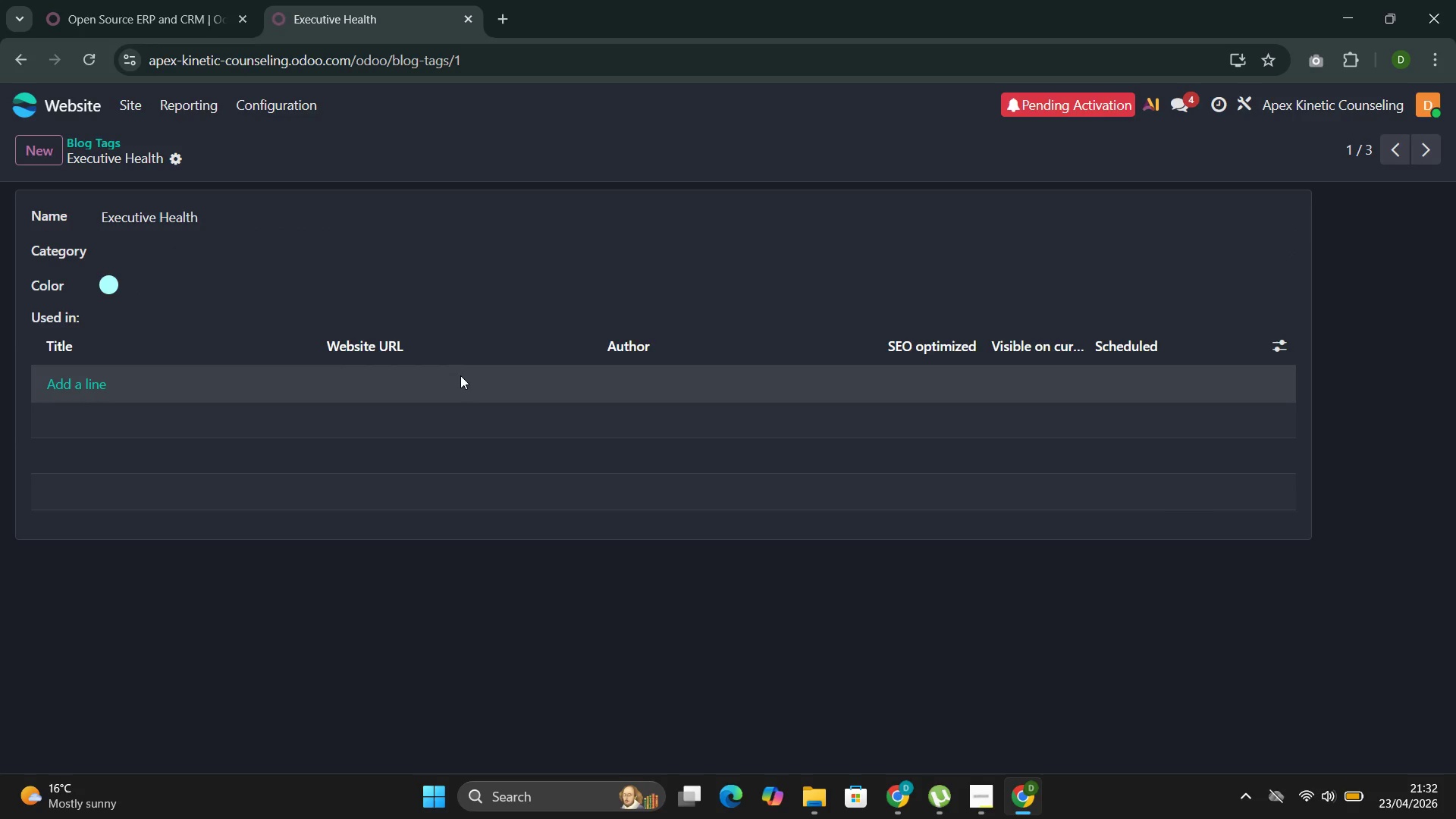 
wait(5.7)
 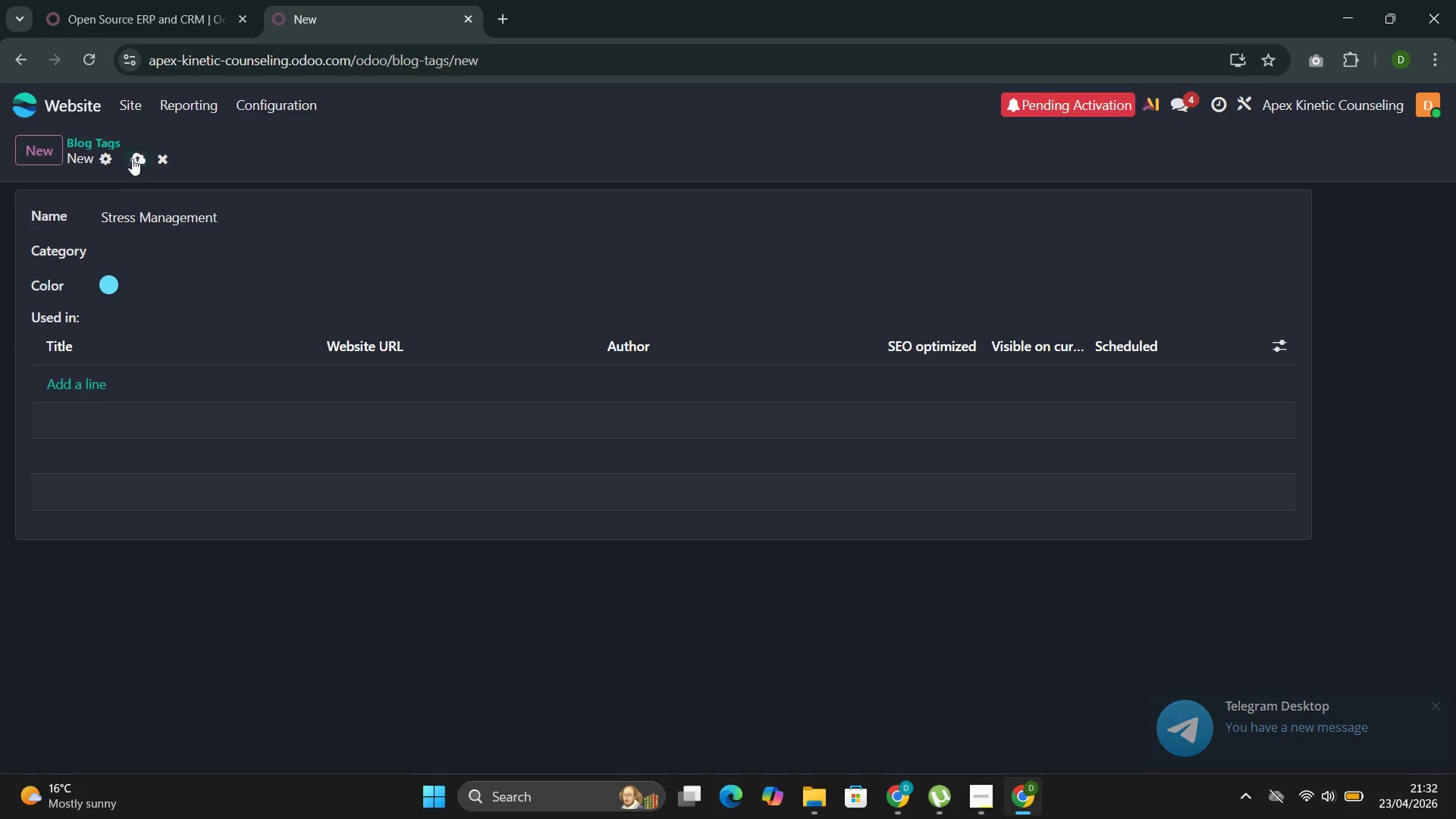 
left_click([1426, 158])
 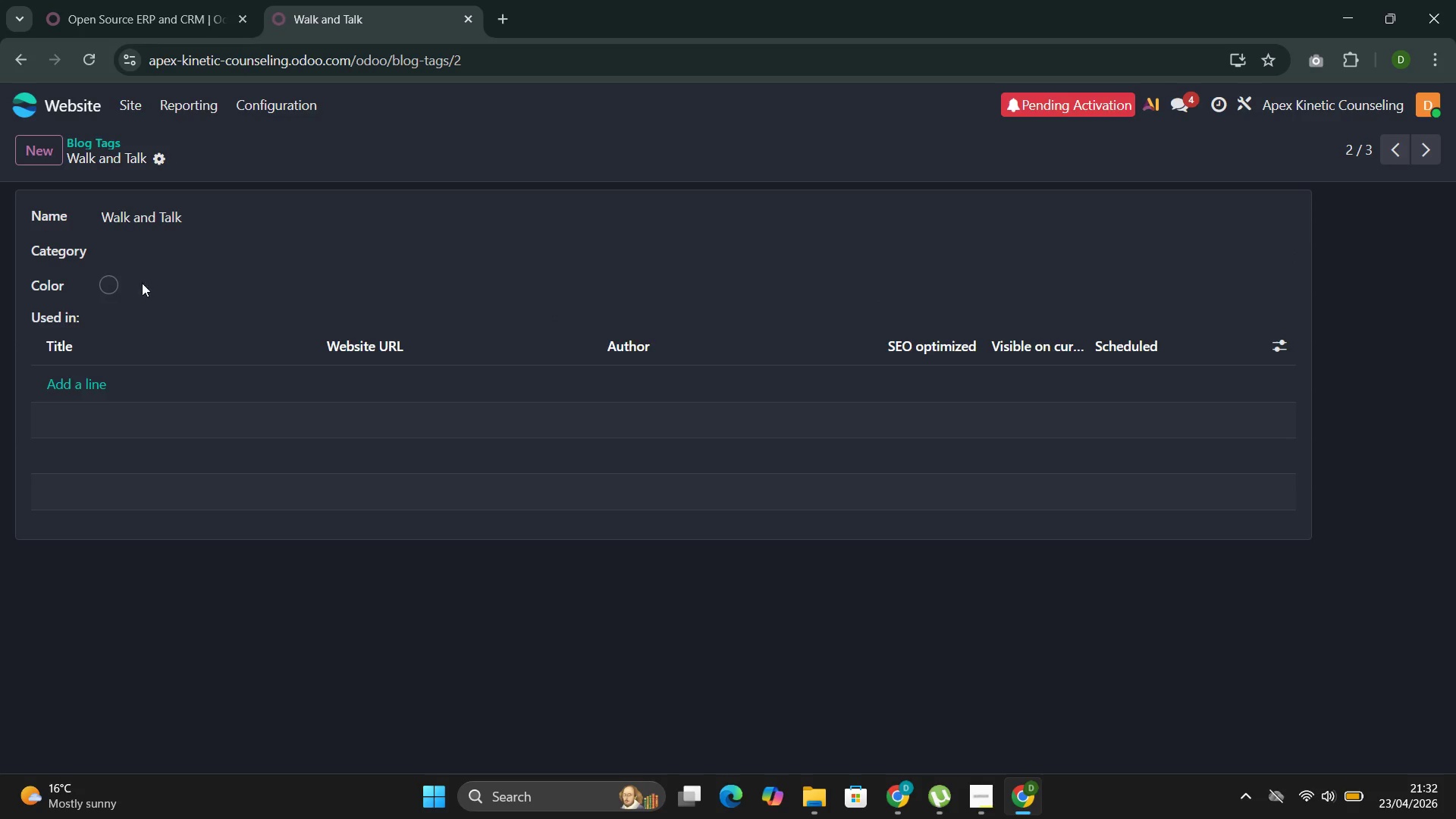 
left_click([105, 287])
 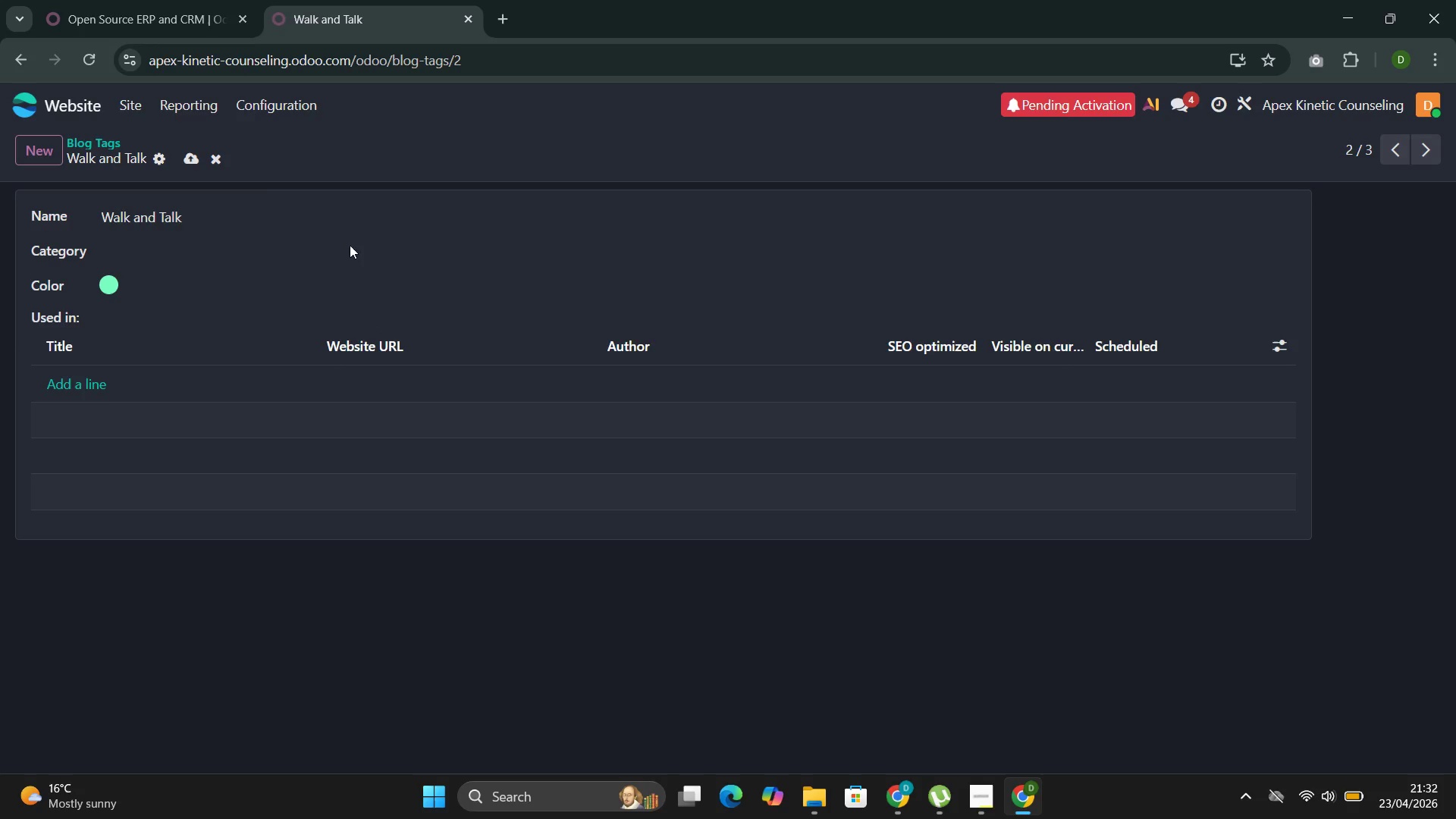 
left_click([185, 158])
 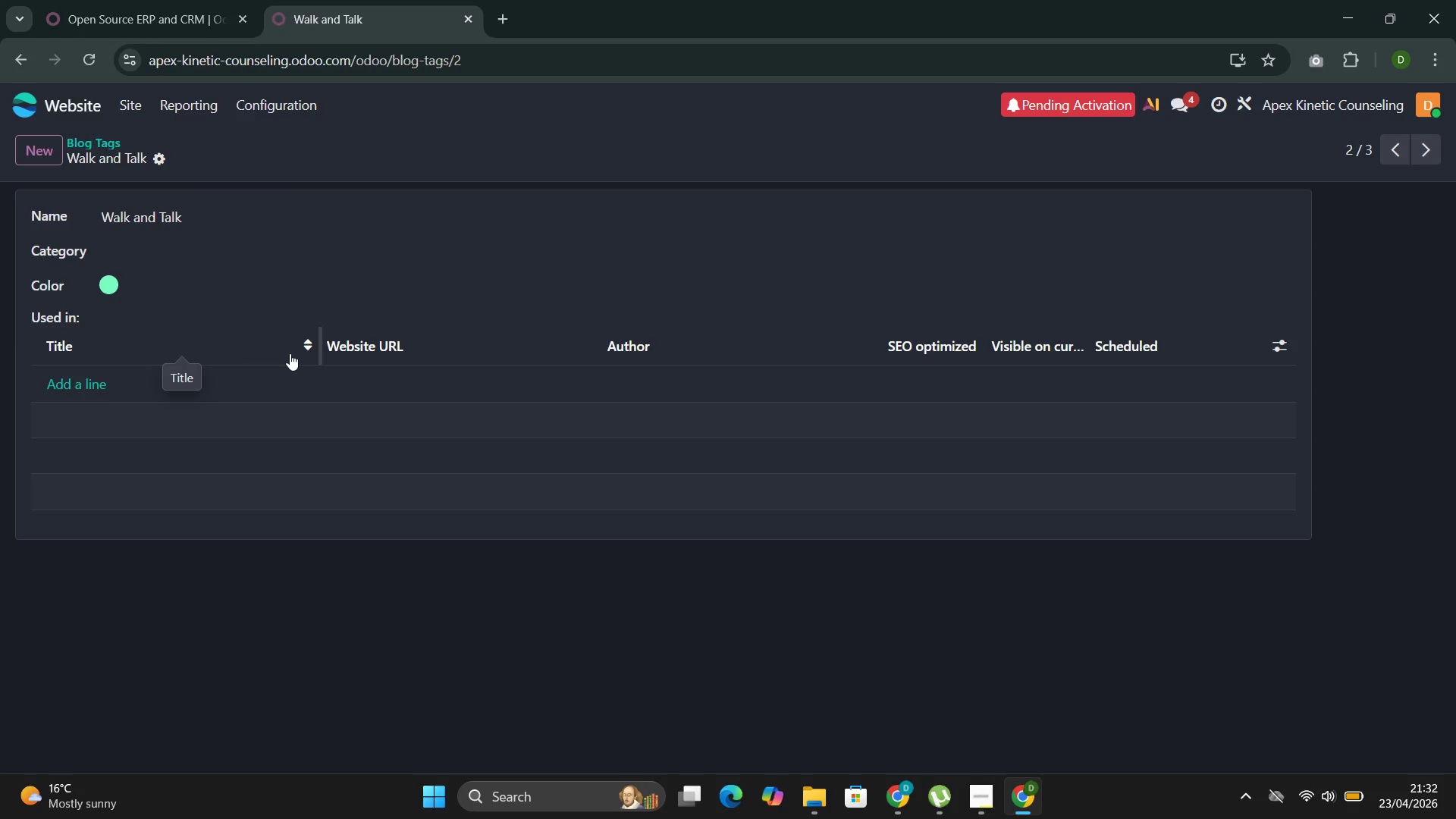 
wait(7.44)
 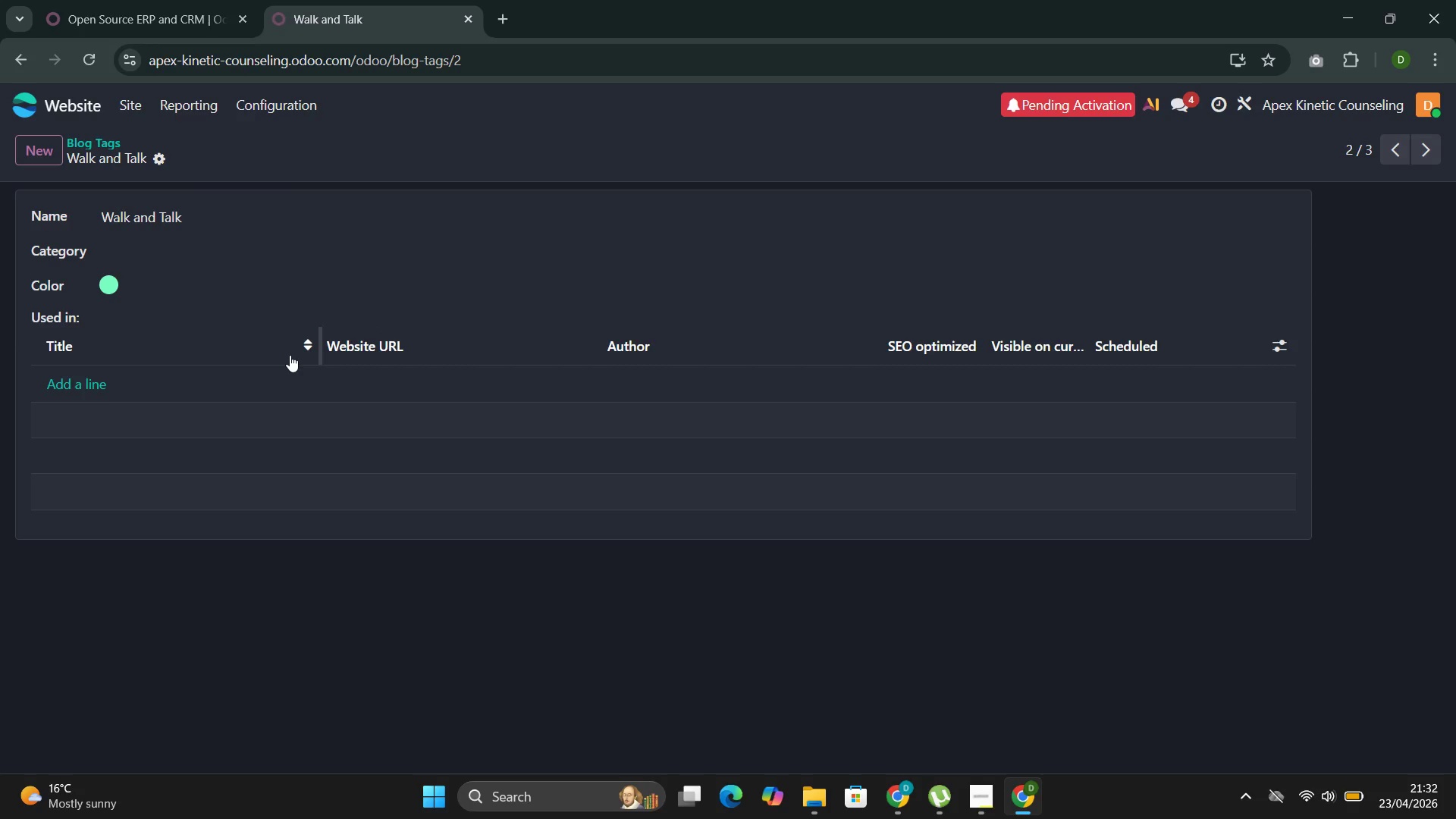 
left_click([121, 111])
 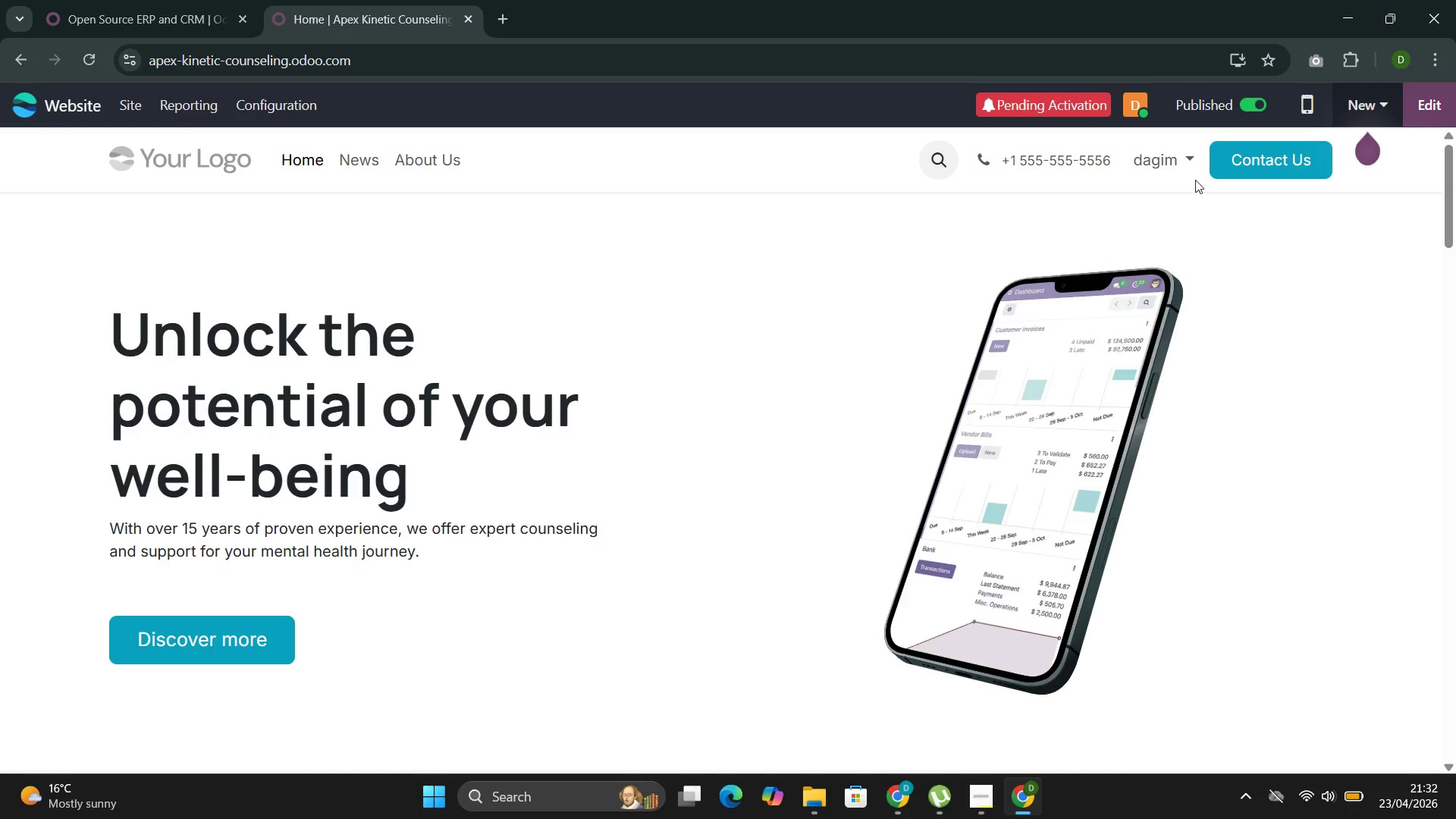 
wait(8.69)
 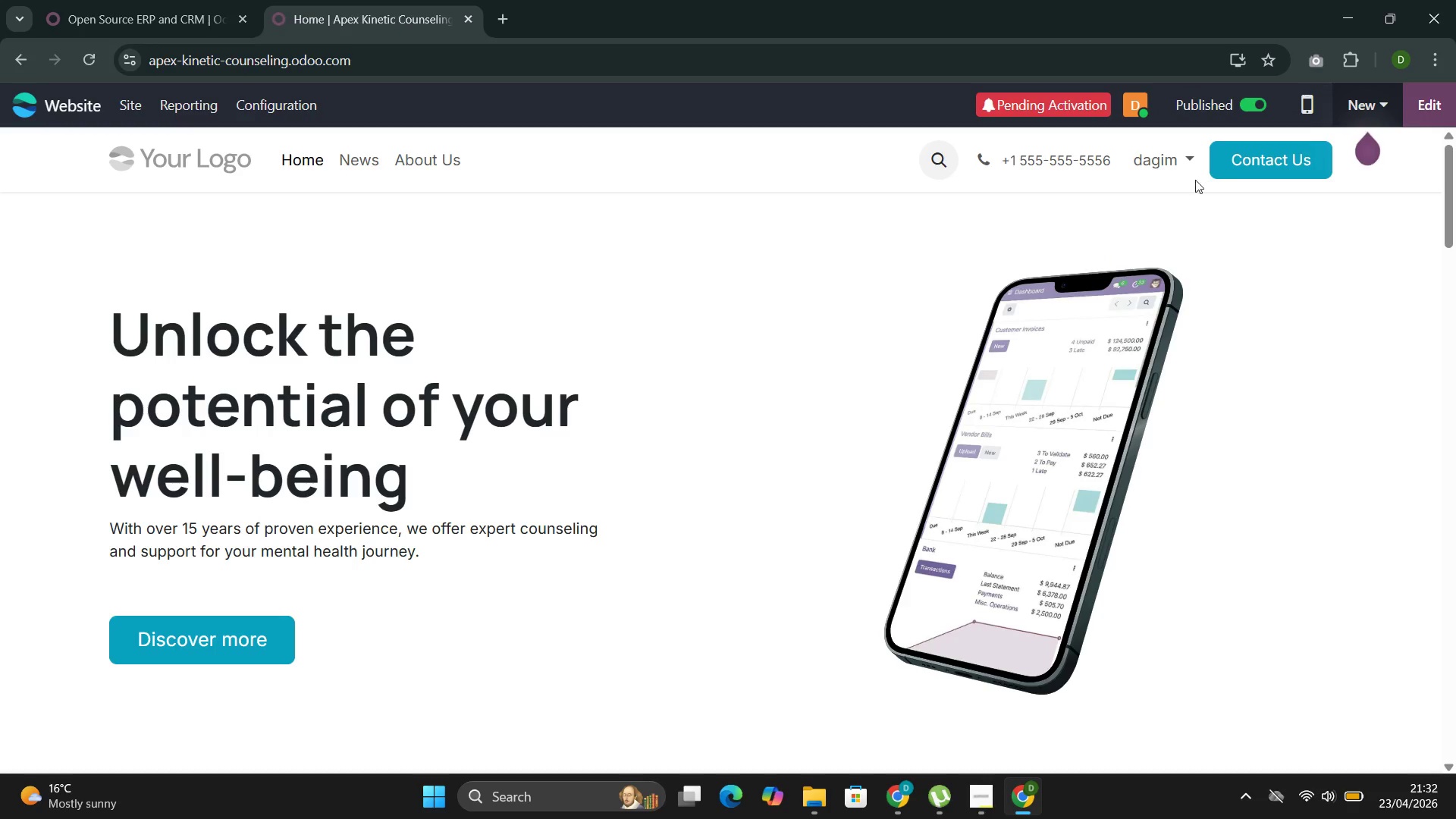 
left_click([105, 101])
 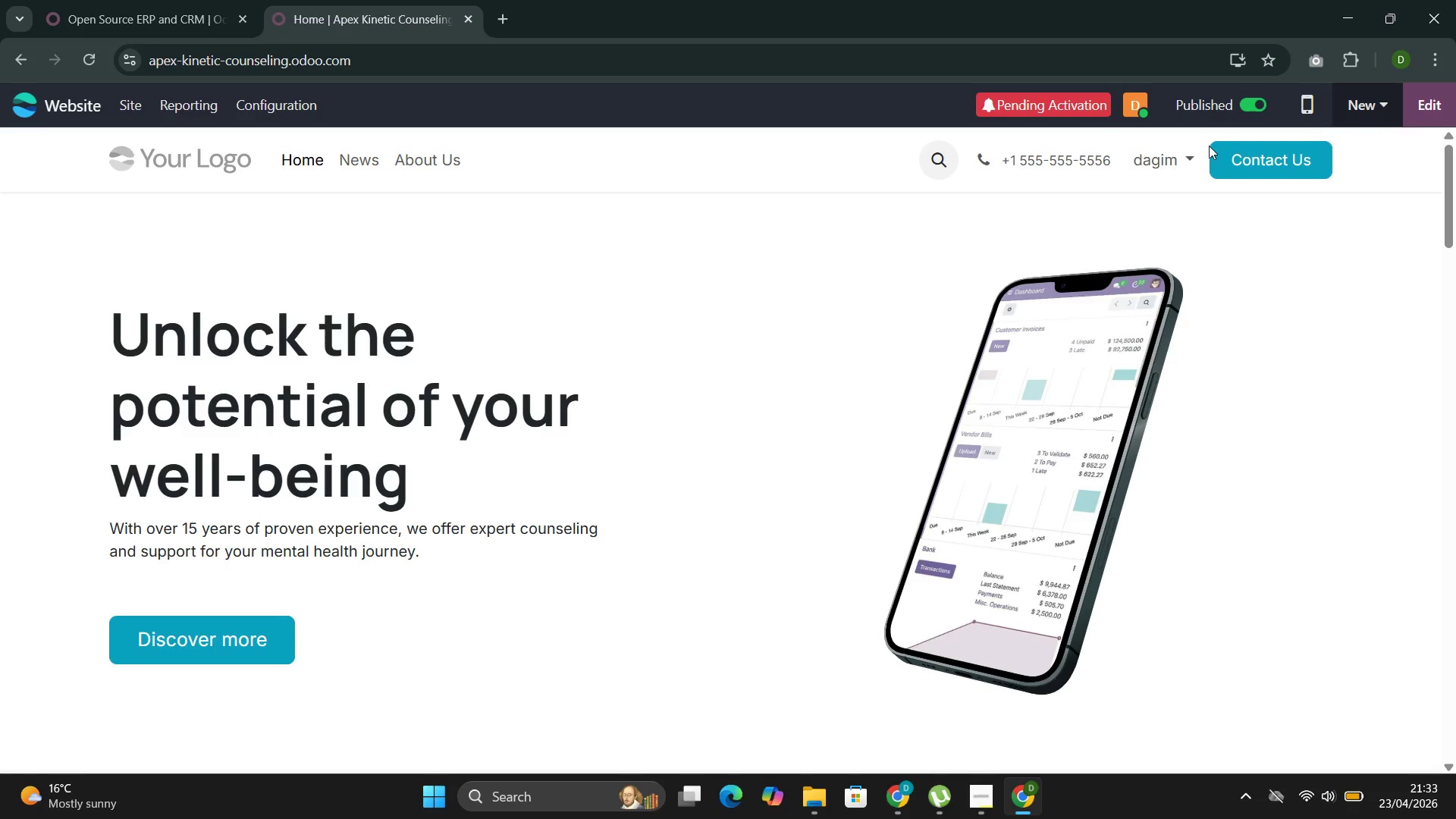 
wait(6.5)
 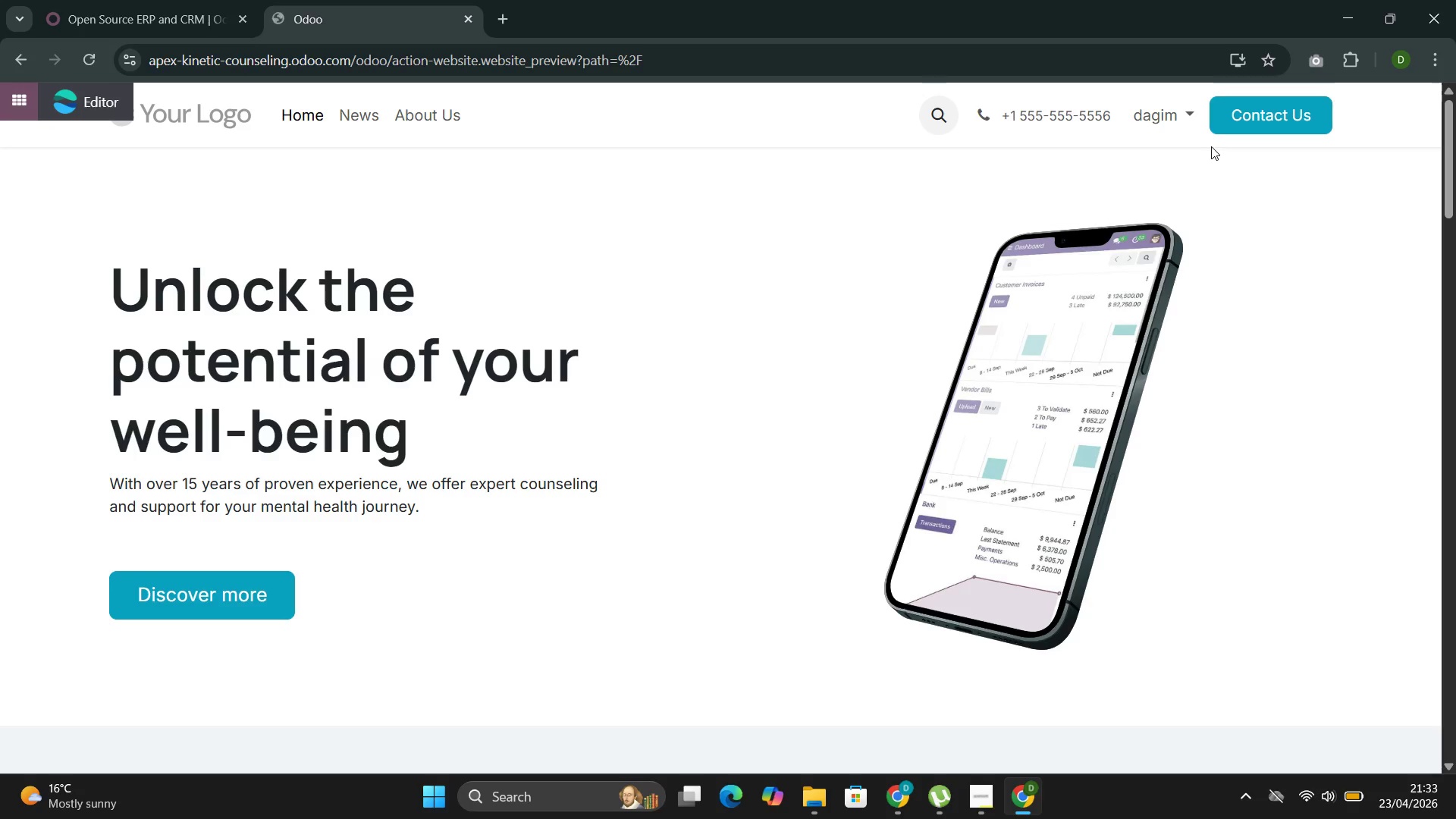 
left_click([1374, 109])
 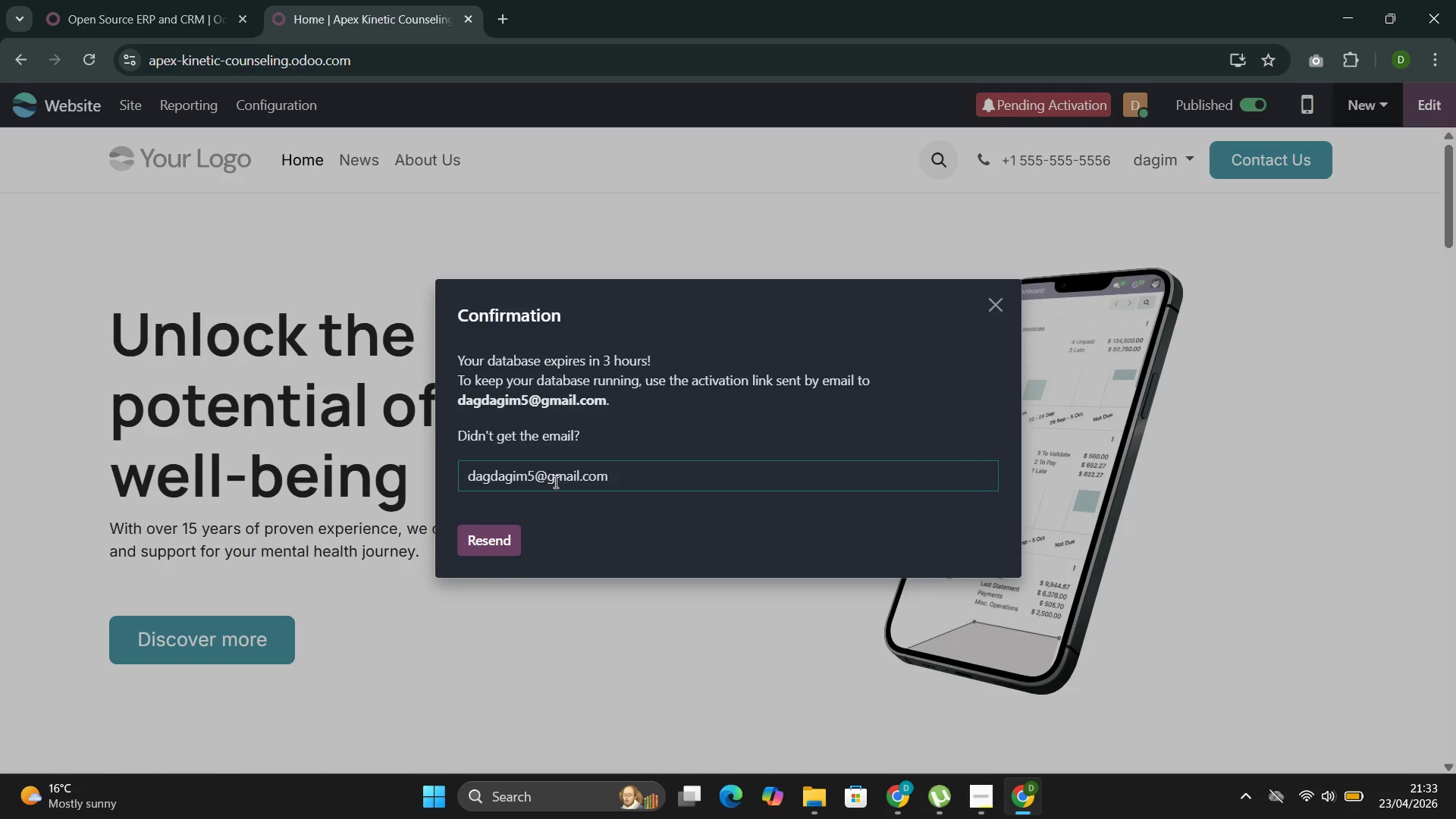 
left_click([490, 541])
 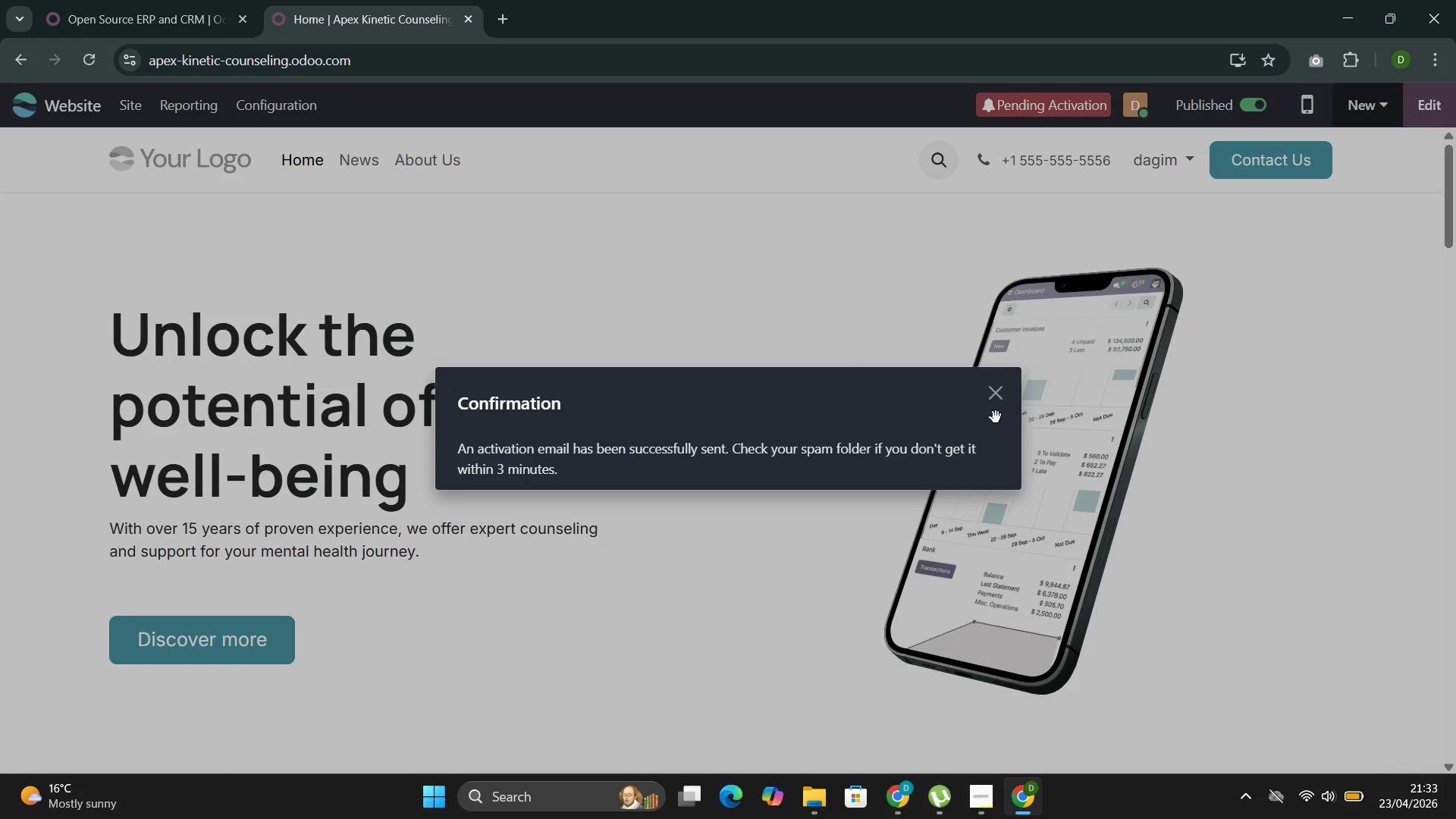 
left_click([996, 398])
 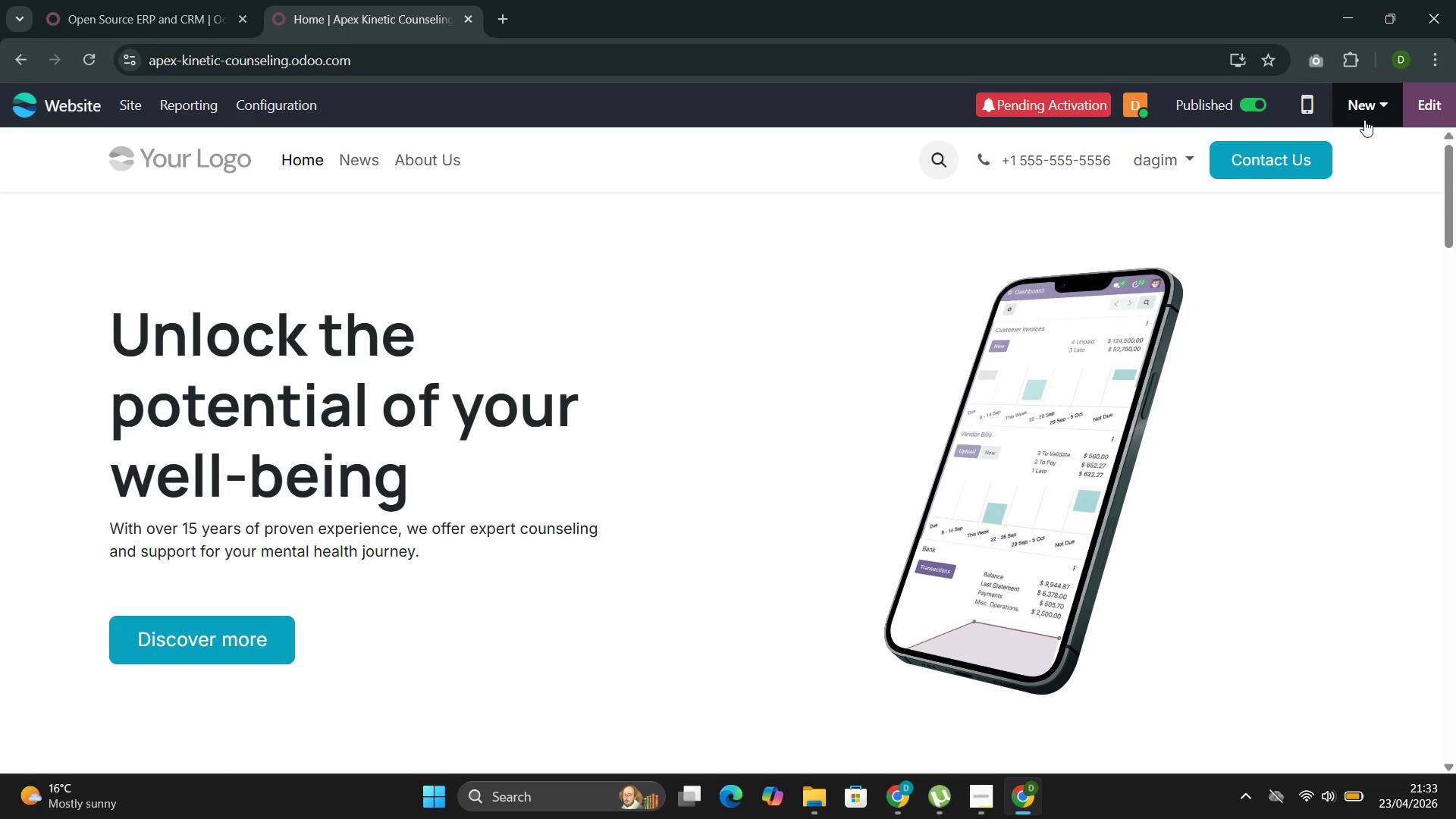 
left_click([1361, 108])
 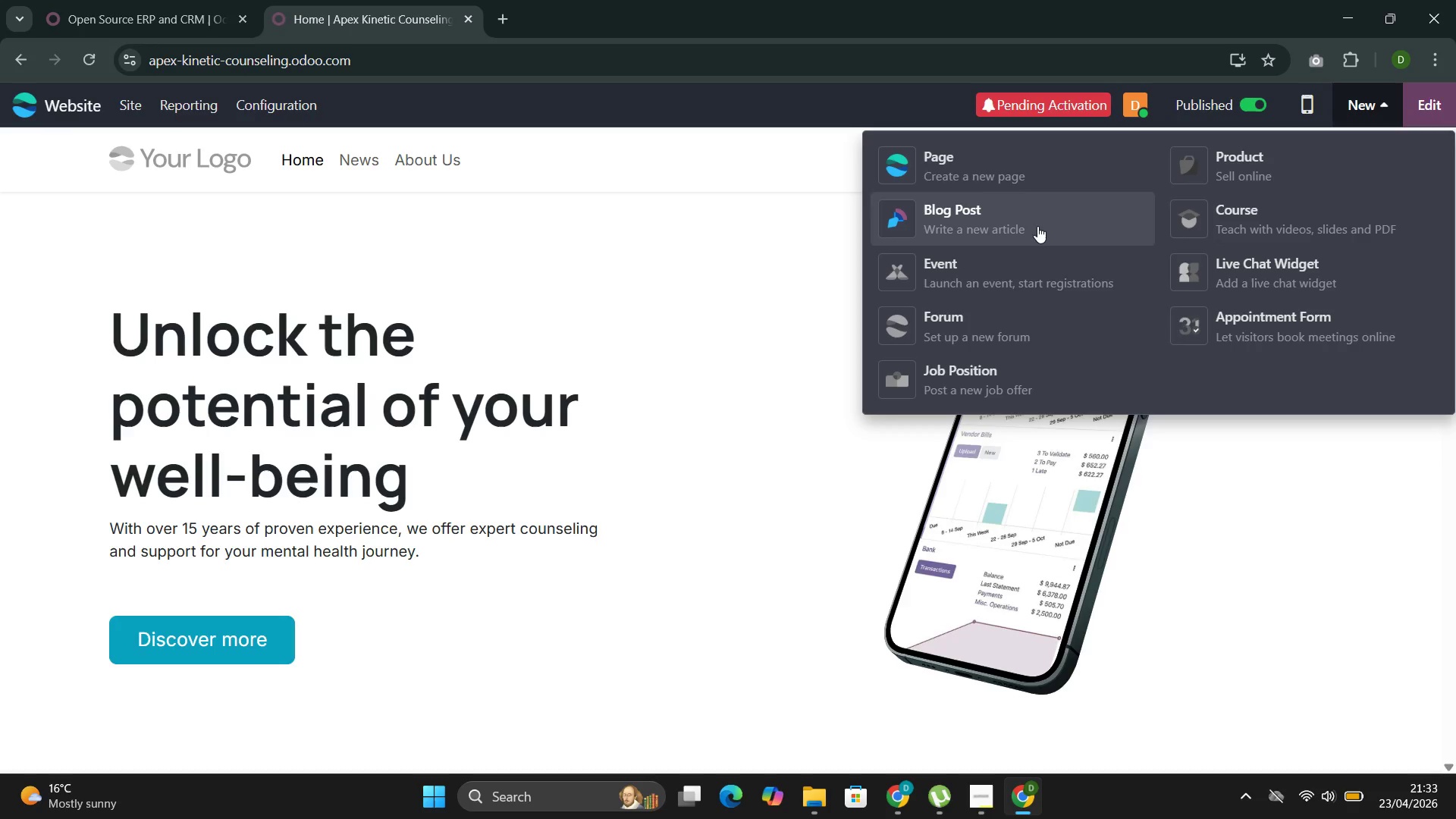 
left_click([1028, 221])
 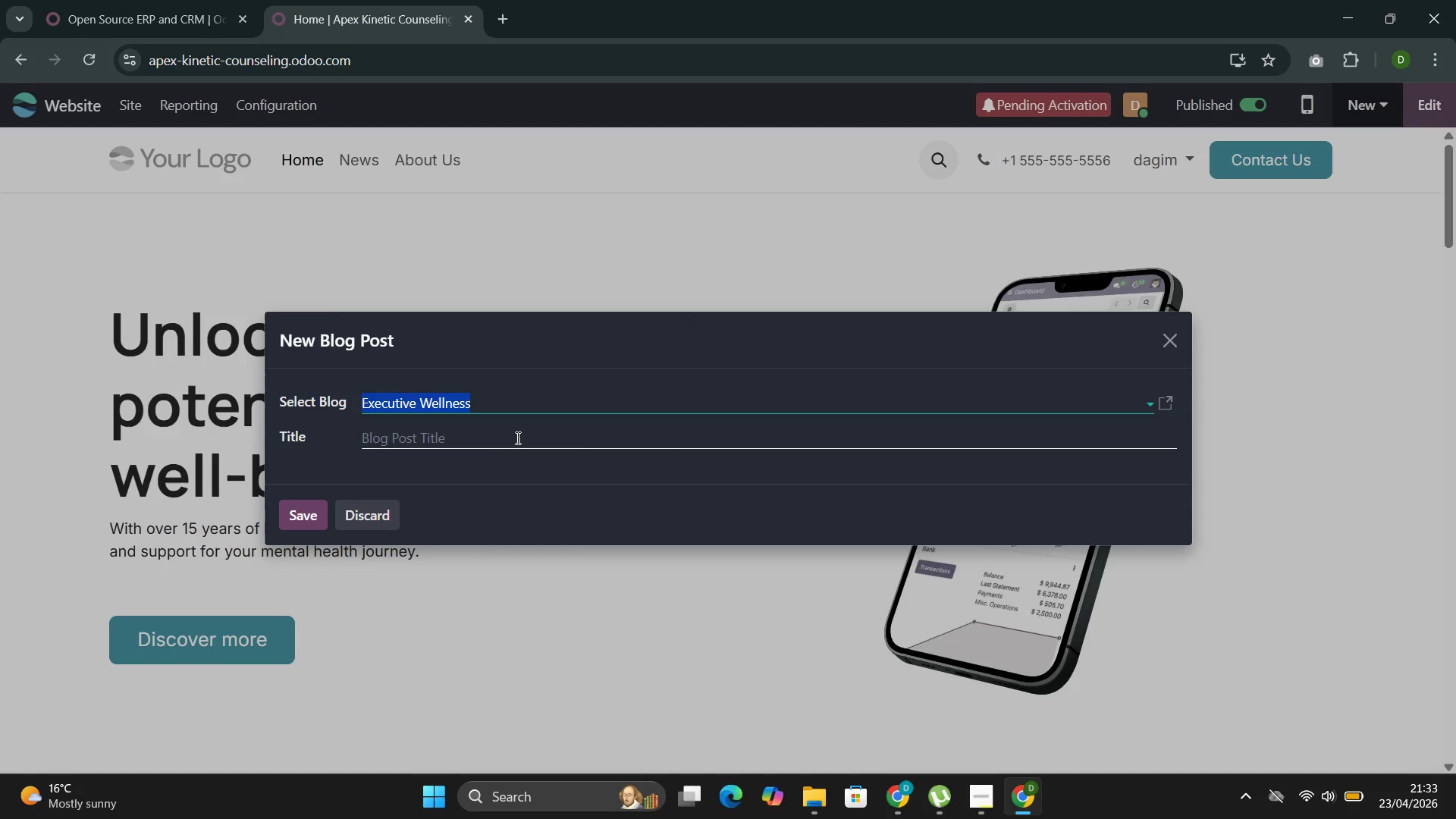 
left_click([501, 436])
 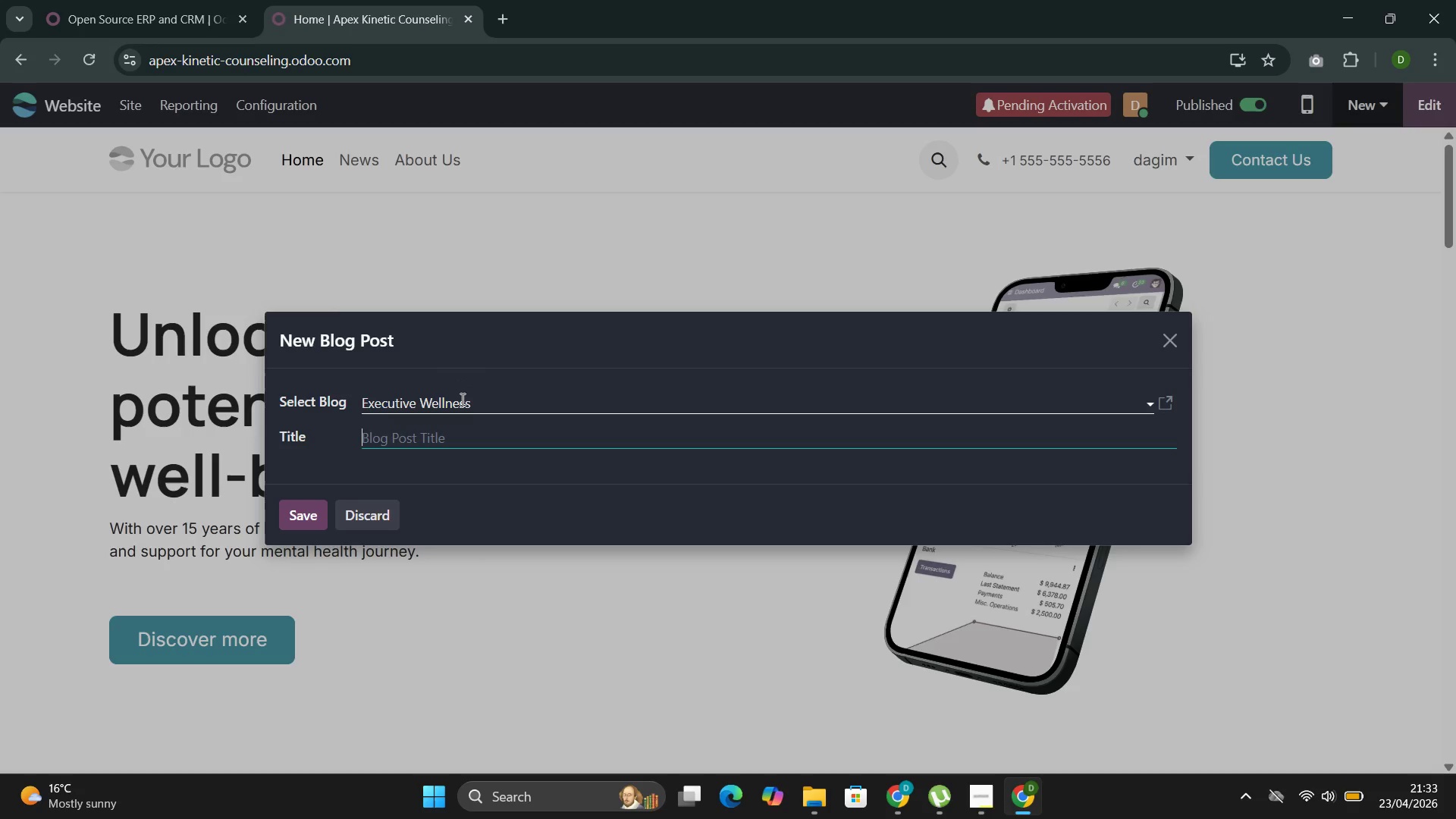 
wait(14.84)
 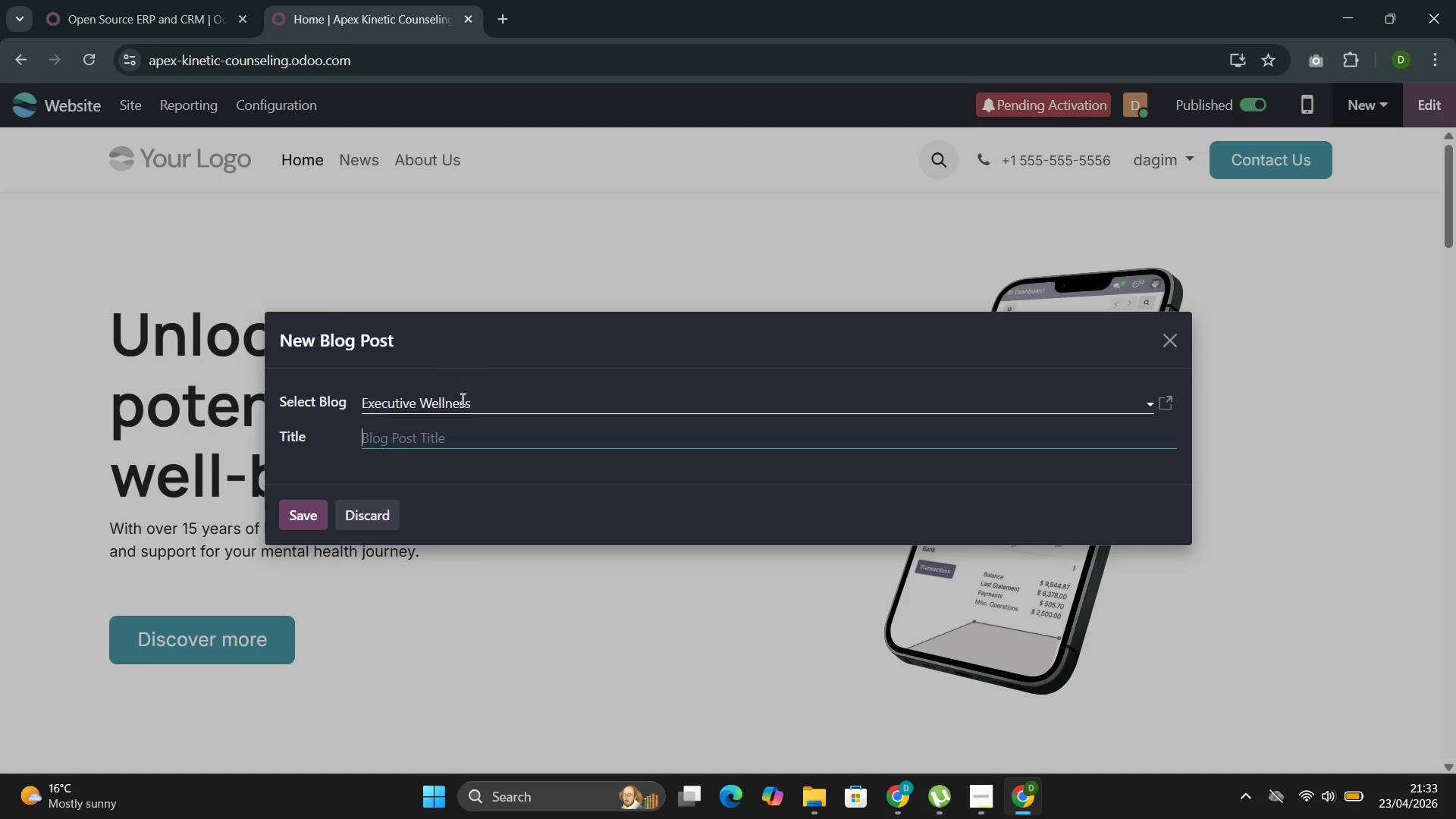 
left_click([464, 433])
 